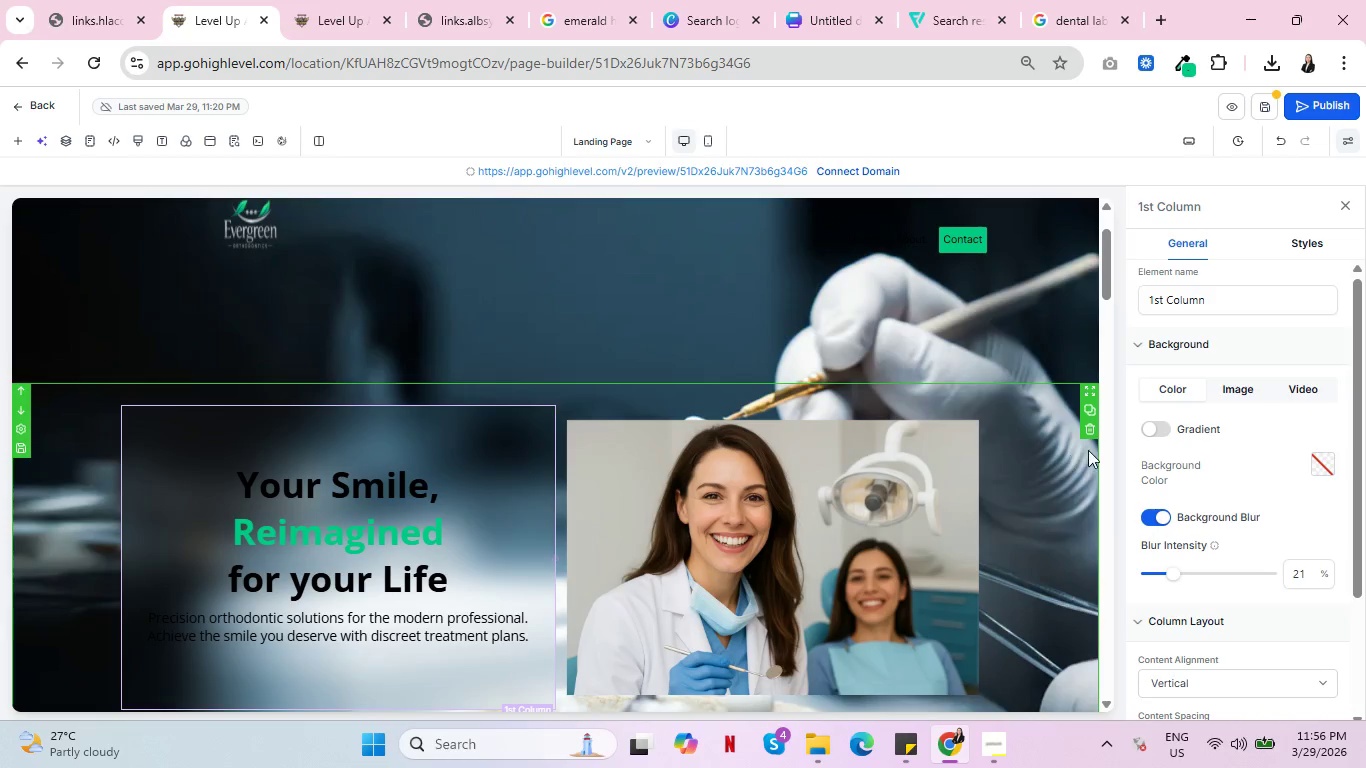 
scroll: coordinate [1088, 450], scroll_direction: down, amount: 2.0
 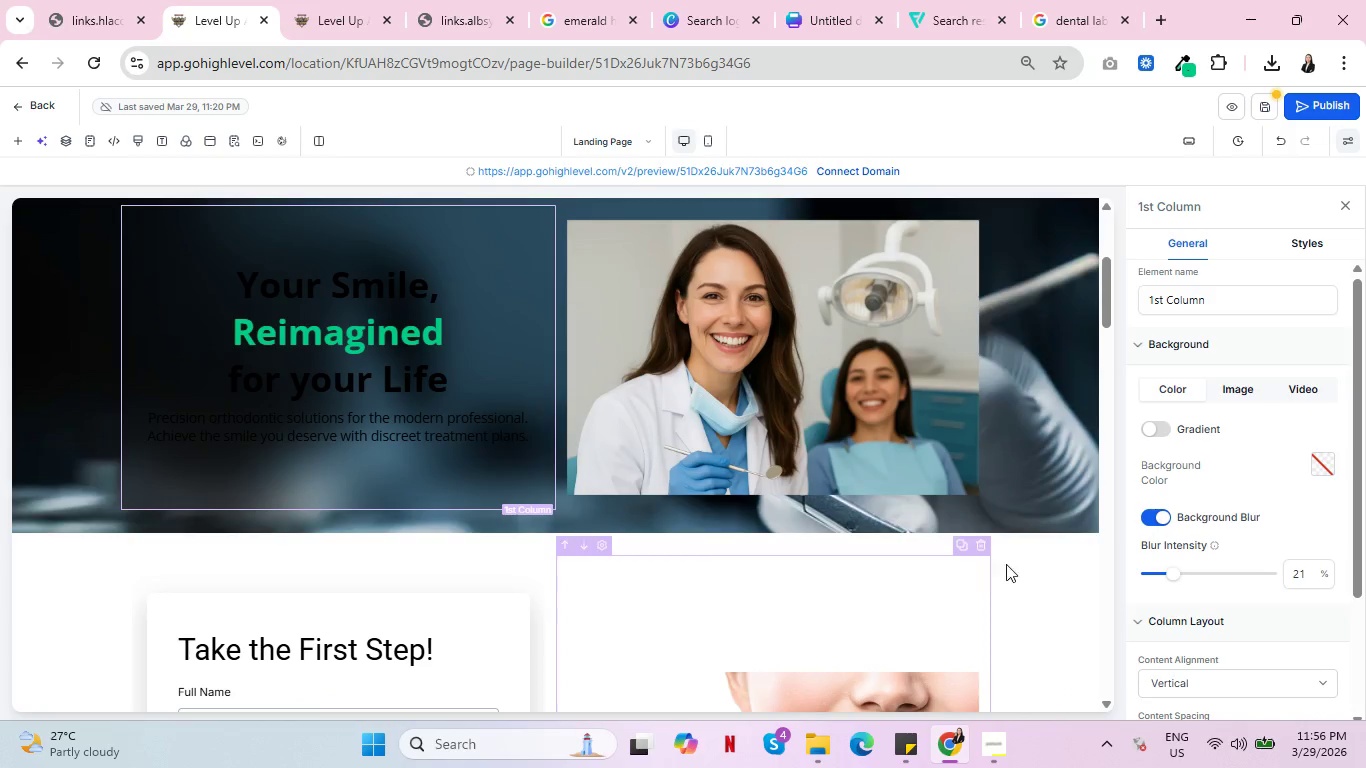 
left_click([1050, 559])
 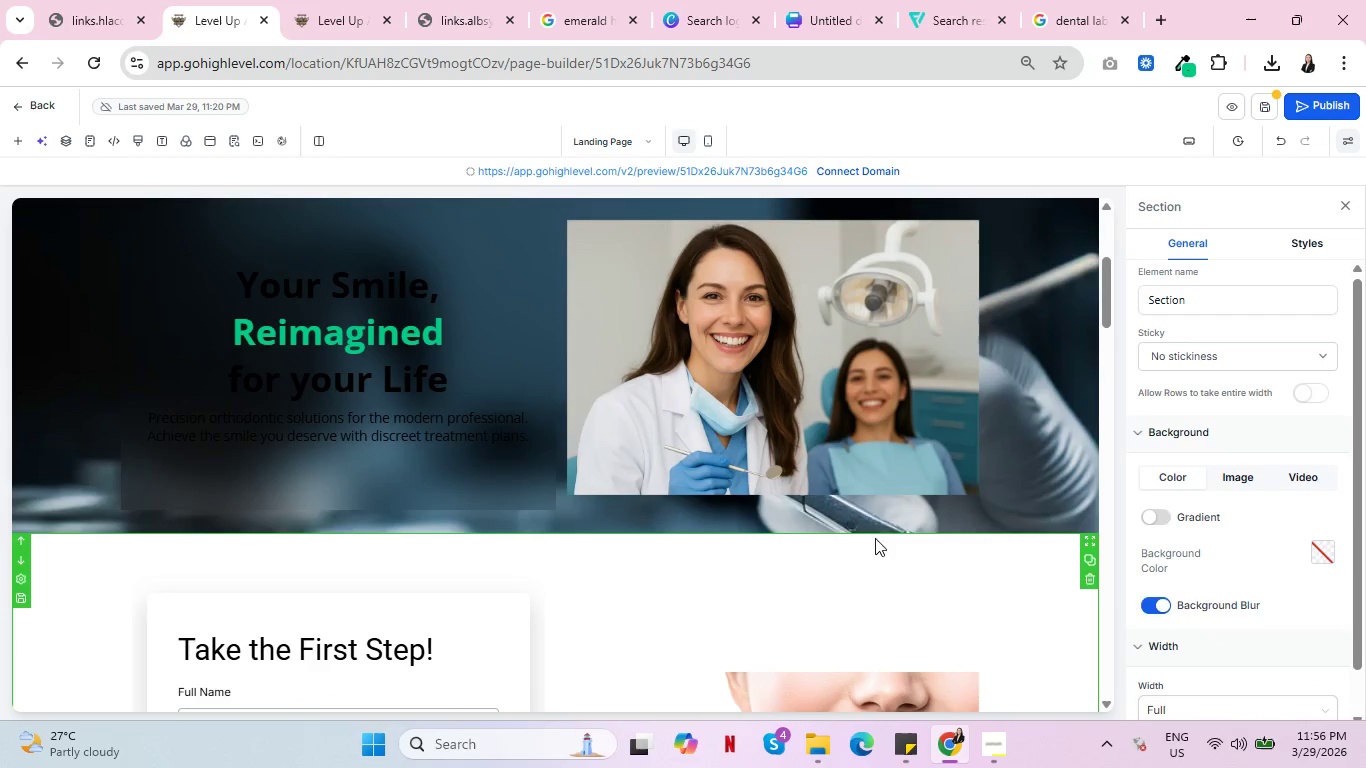 
scroll: coordinate [859, 510], scroll_direction: down, amount: 5.0
 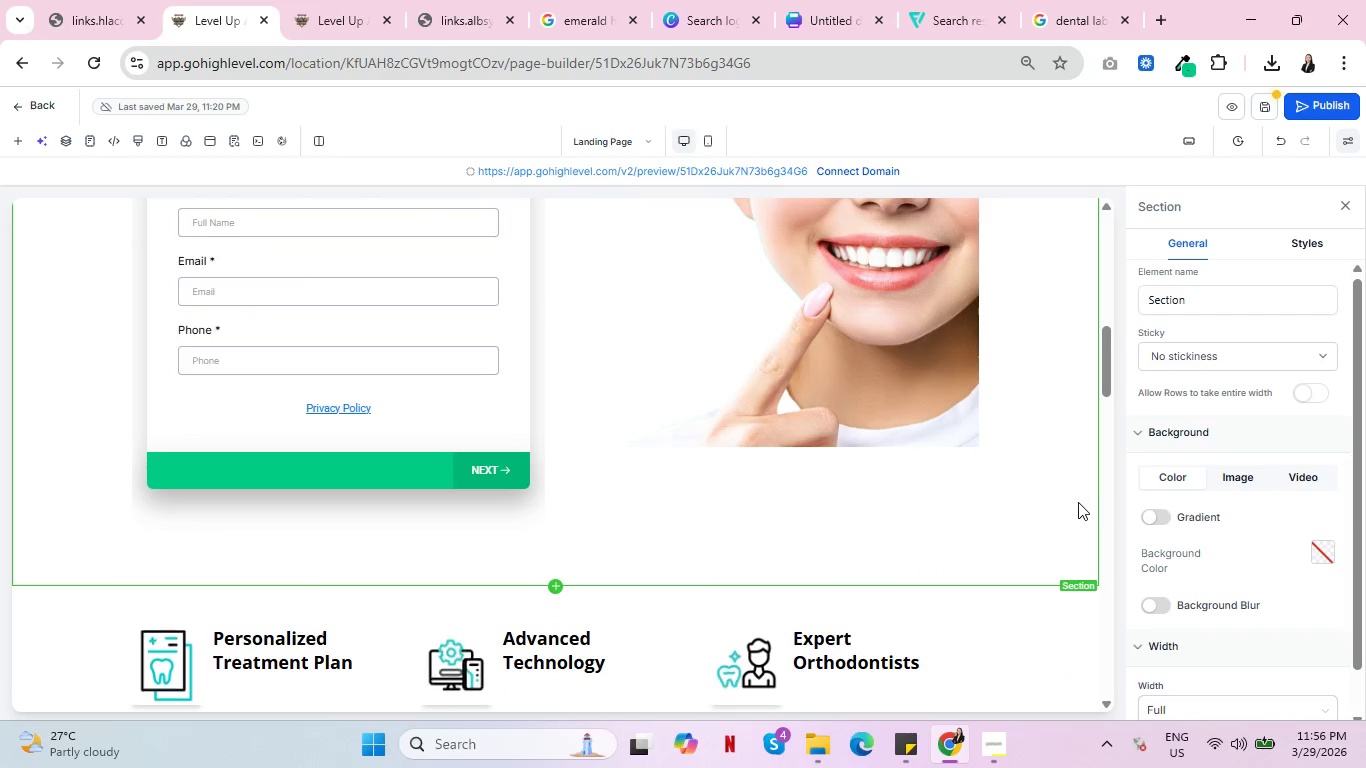 
left_click([1078, 502])
 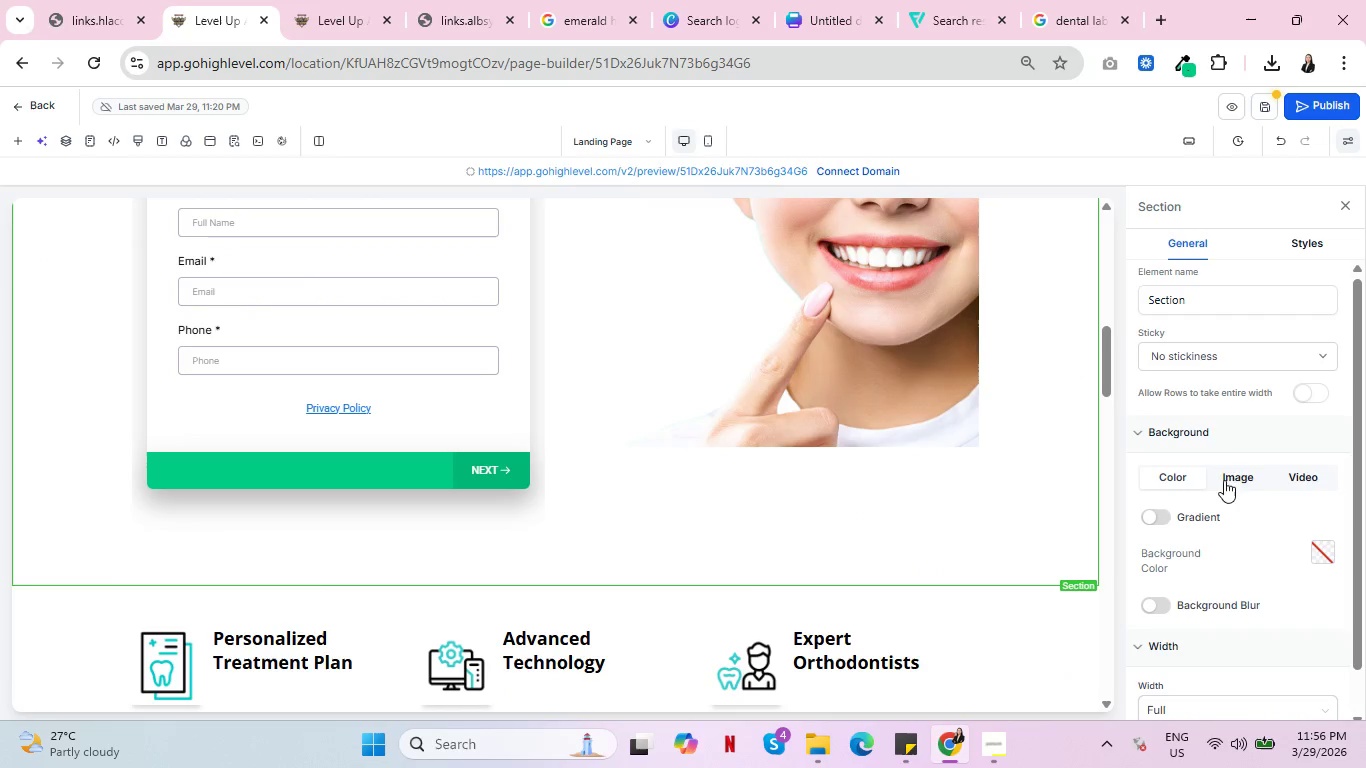 
left_click([1235, 477])
 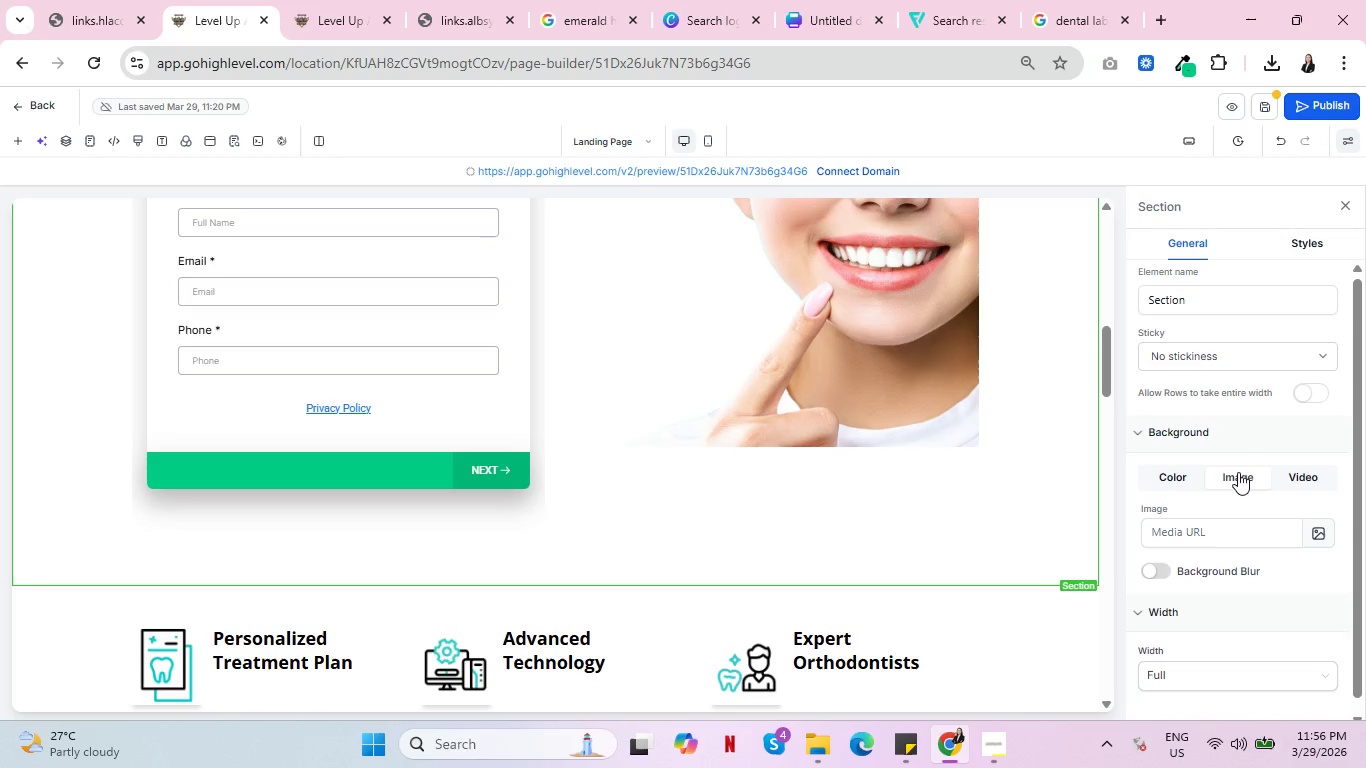 
wait(5.62)
 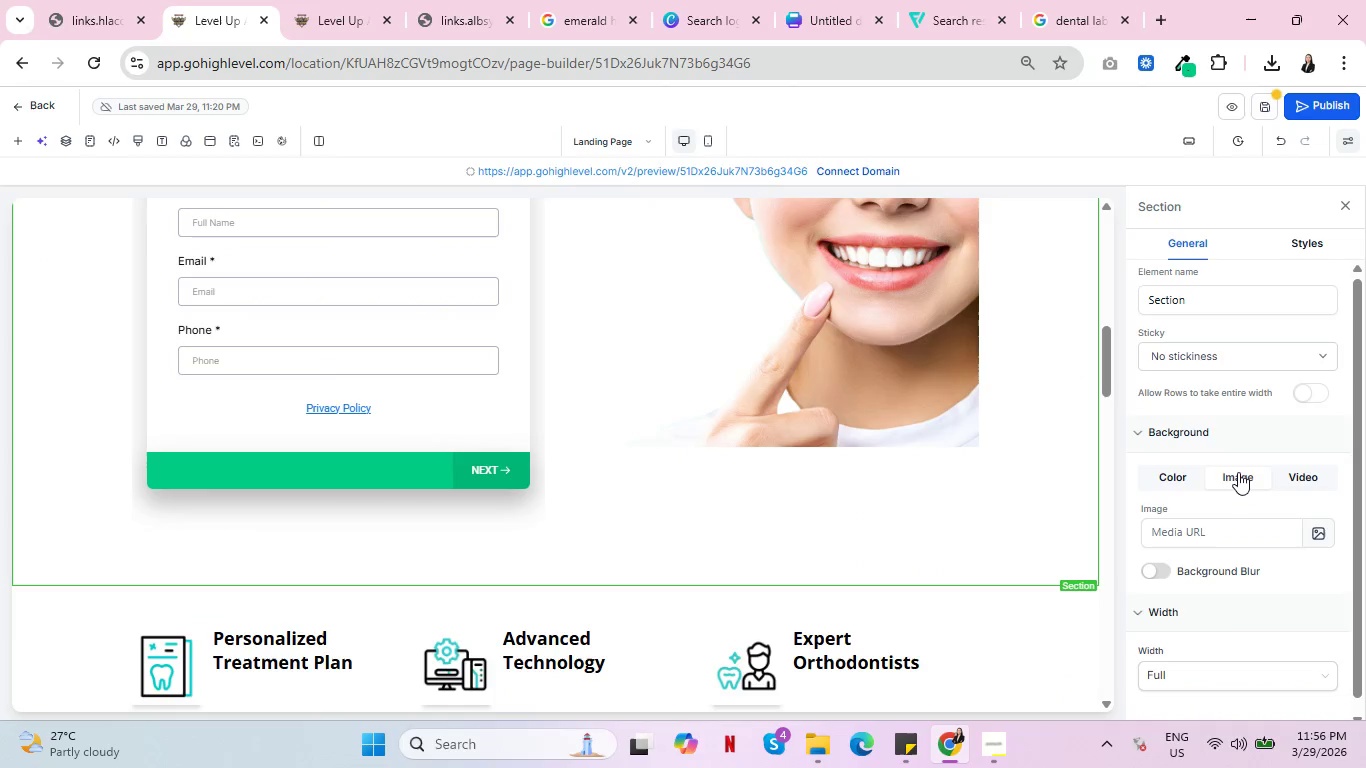 
scroll: coordinate [997, 459], scroll_direction: up, amount: 14.0
 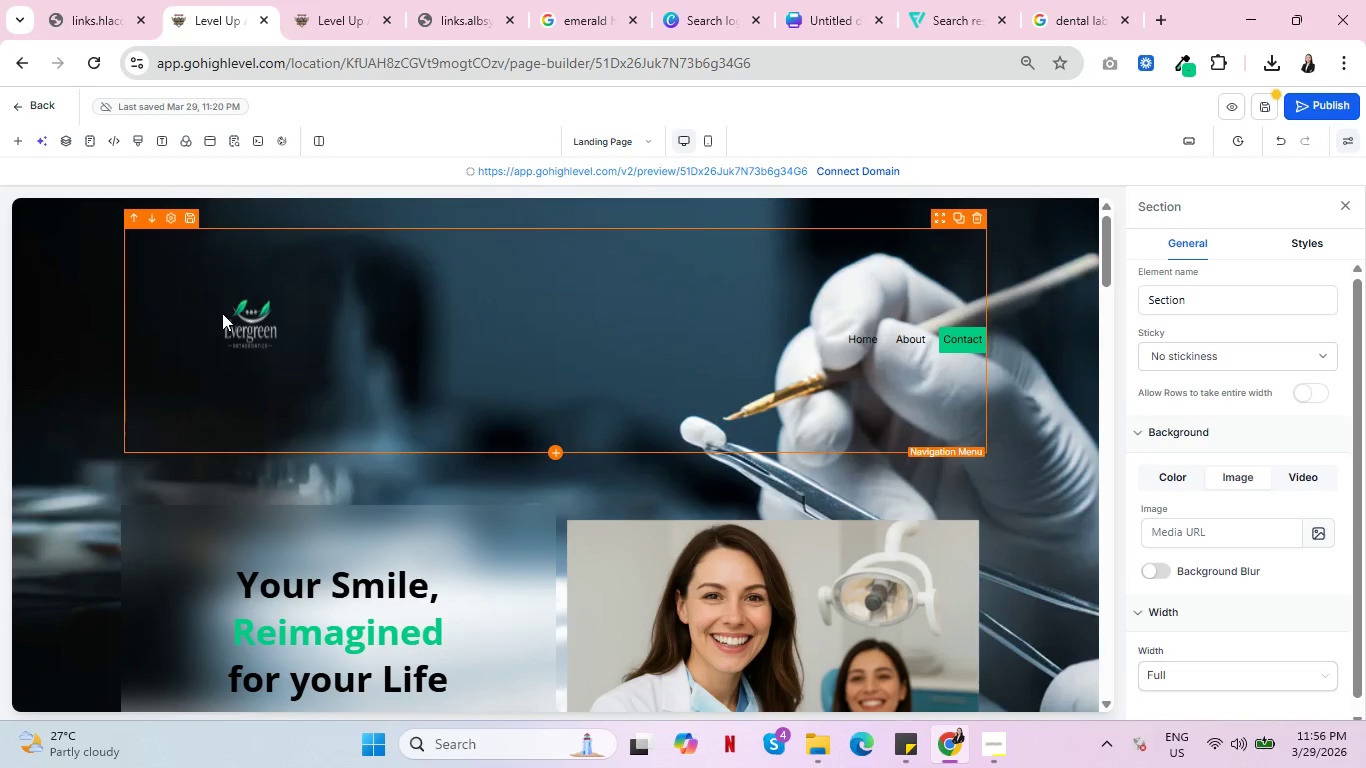 
left_click([250, 333])
 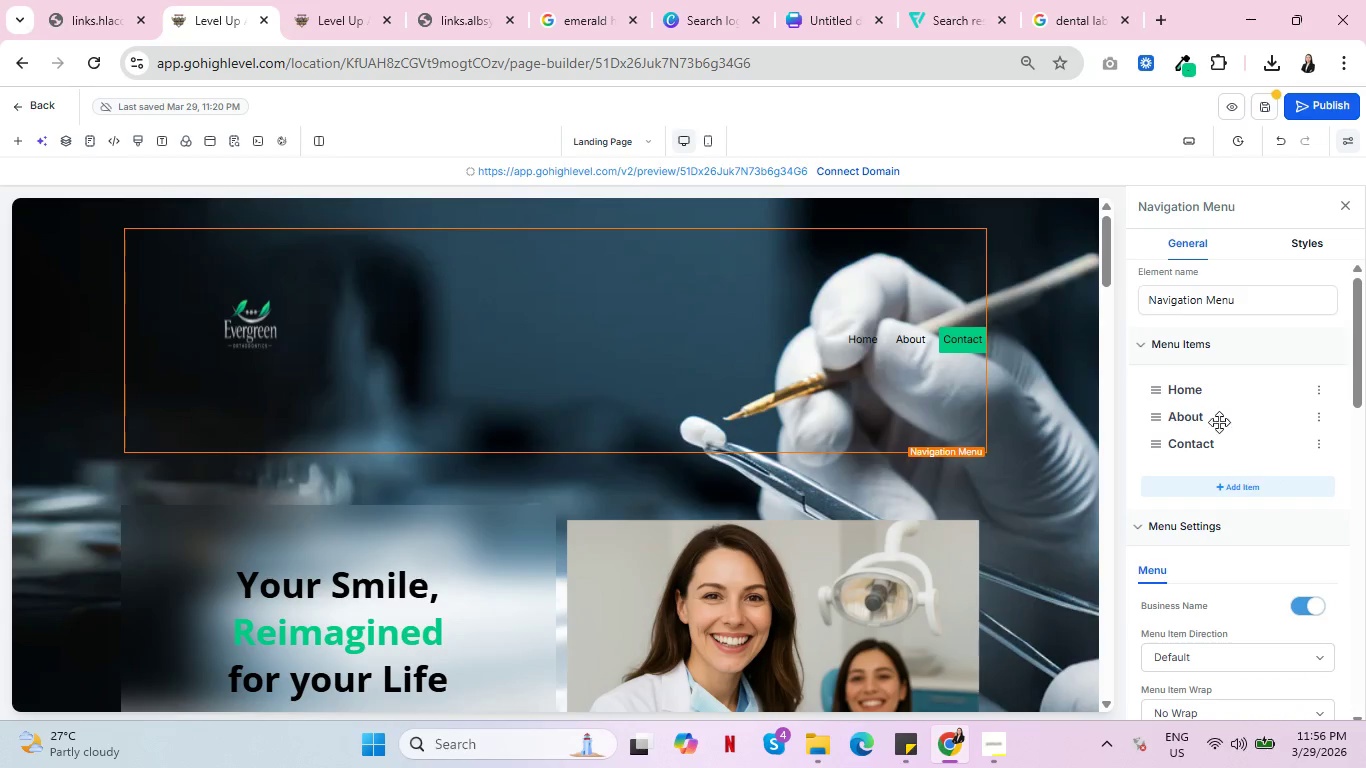 
scroll: coordinate [1236, 354], scroll_direction: down, amount: 5.0
 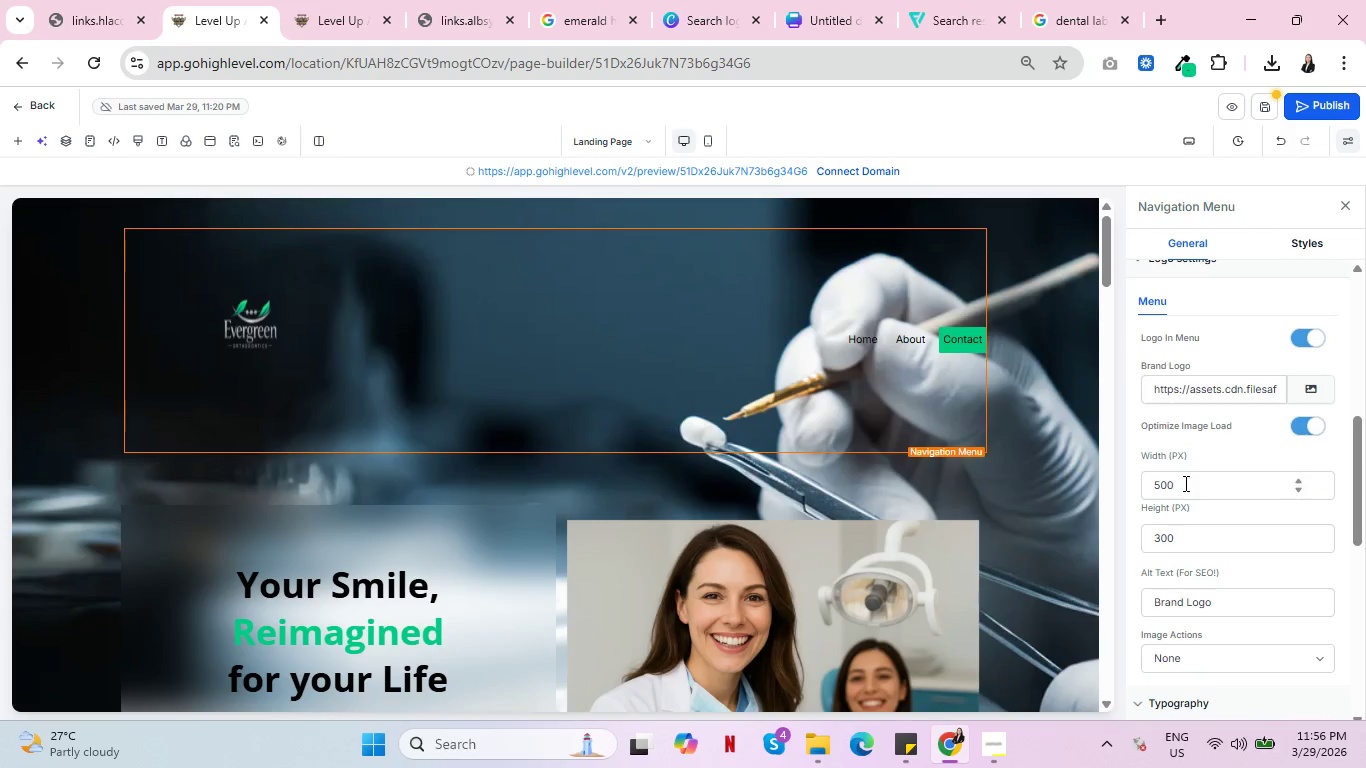 
left_click_drag(start_coordinate=[1184, 483], to_coordinate=[1121, 483])
 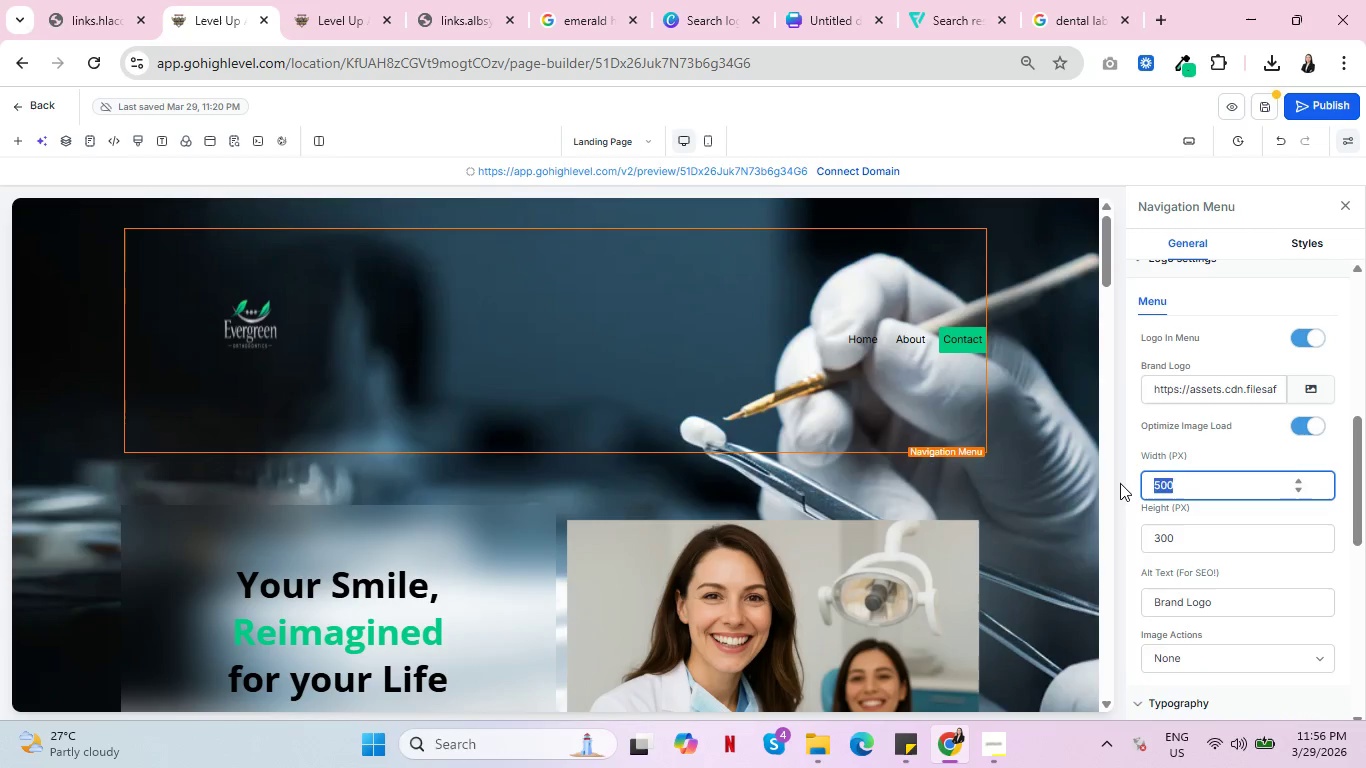 
key(Backspace)
 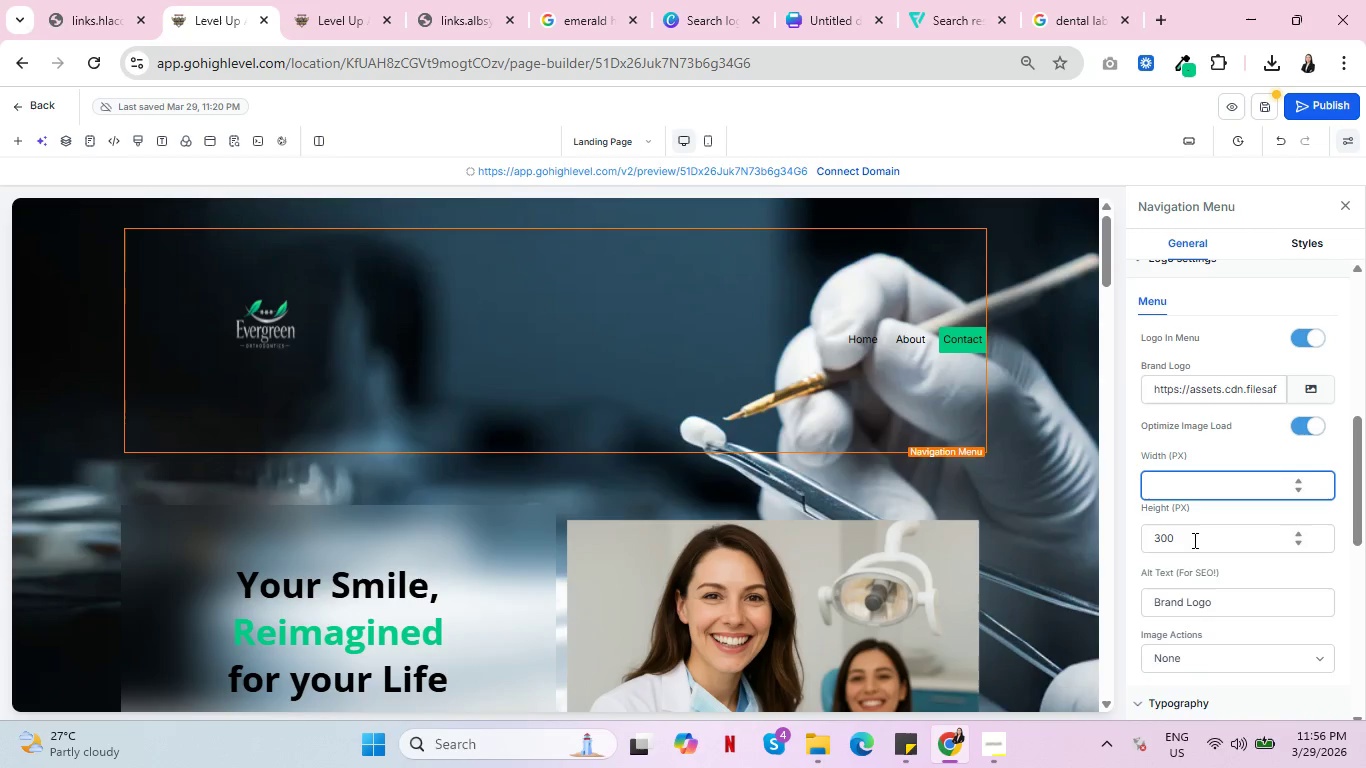 
left_click_drag(start_coordinate=[1193, 540], to_coordinate=[1128, 540])
 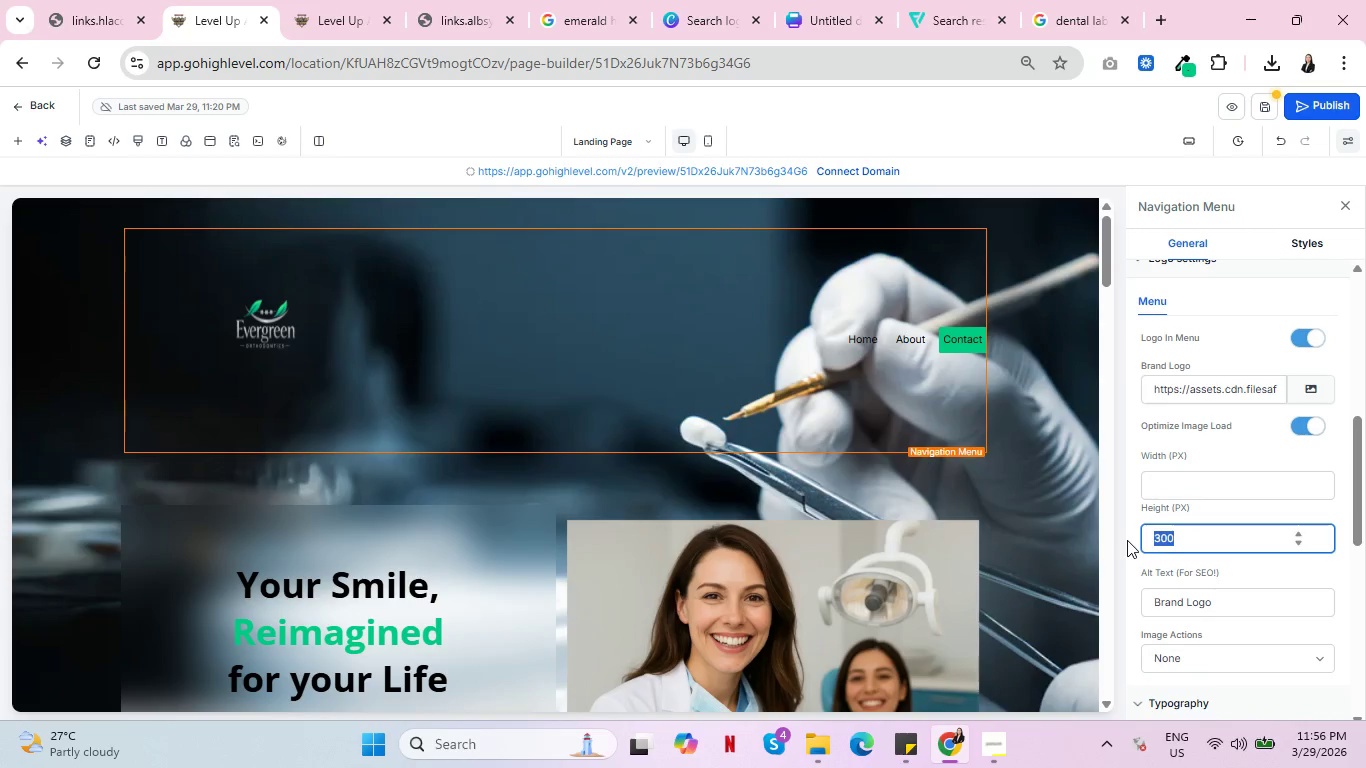 
type(350)
 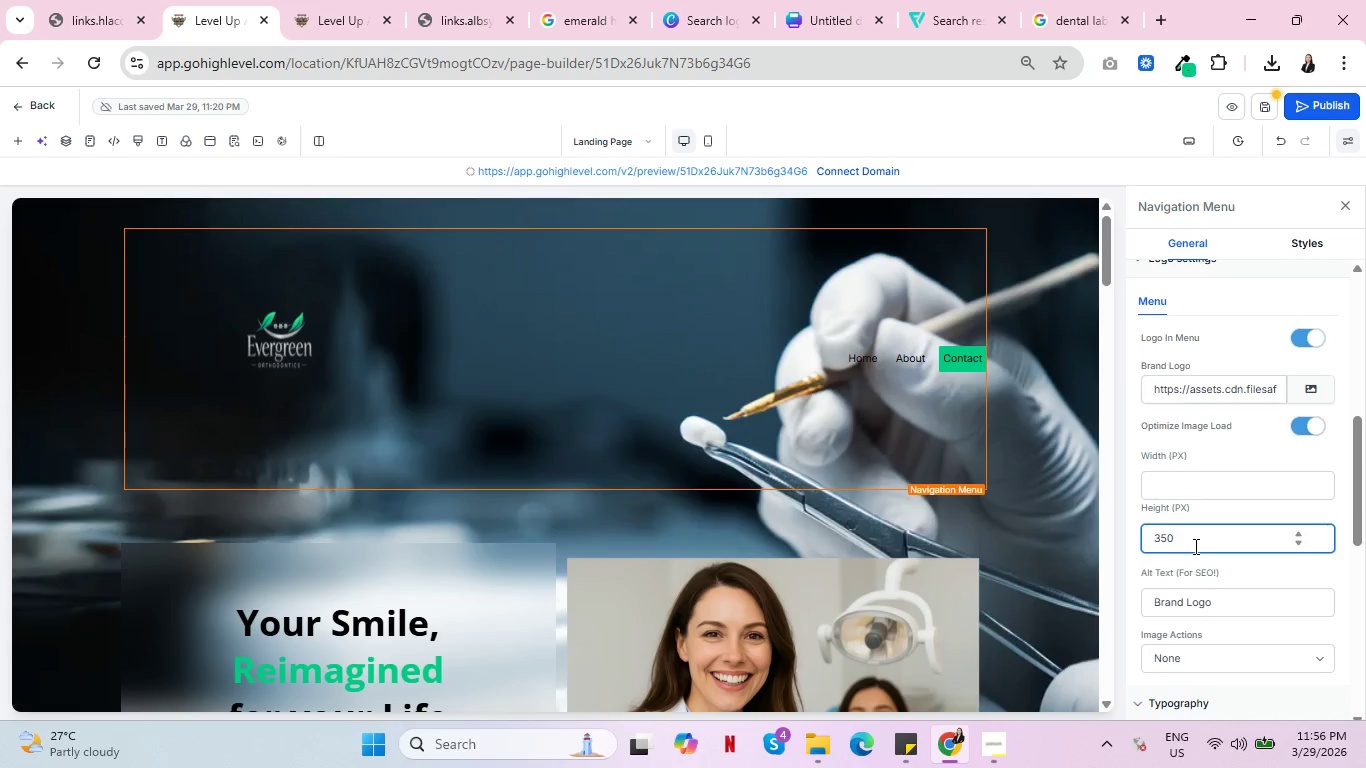 
left_click([1188, 482])
 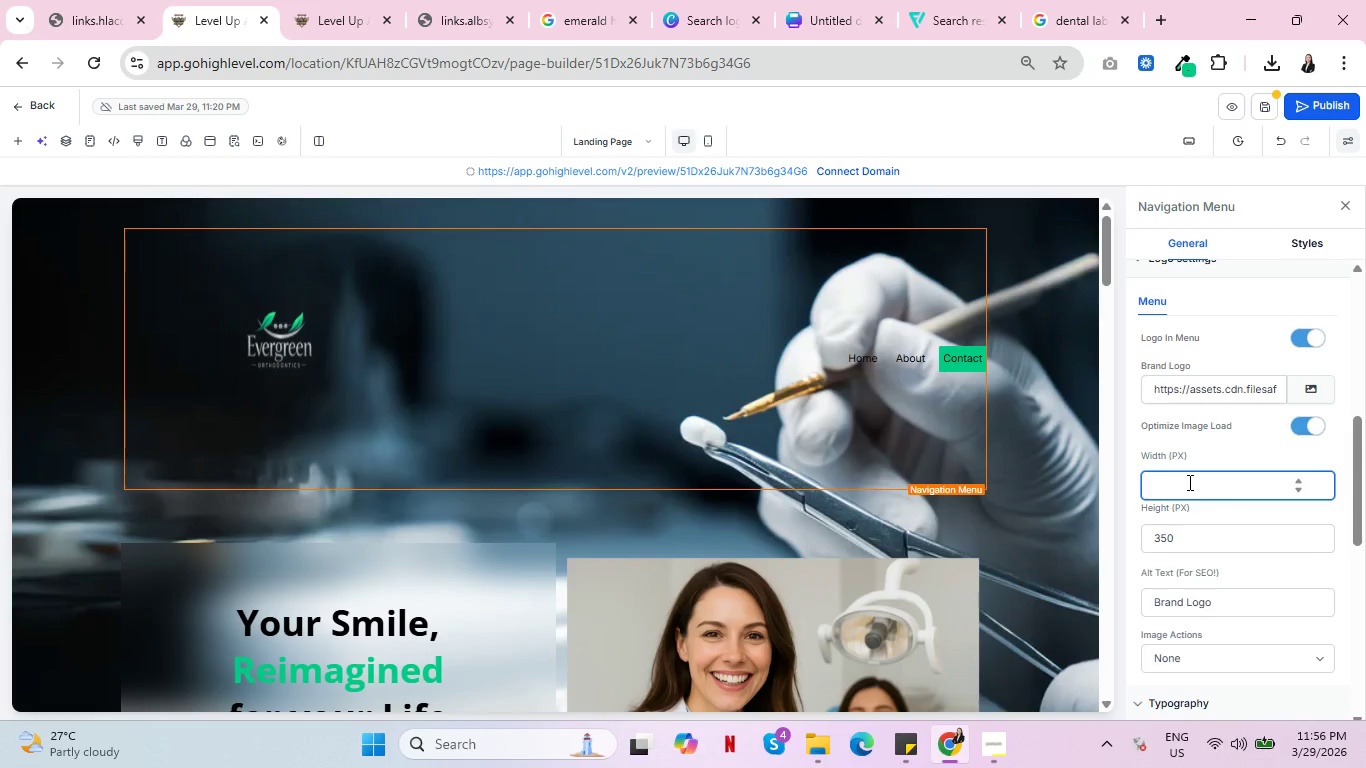 
type(359)
key(Backspace)
type(0)
 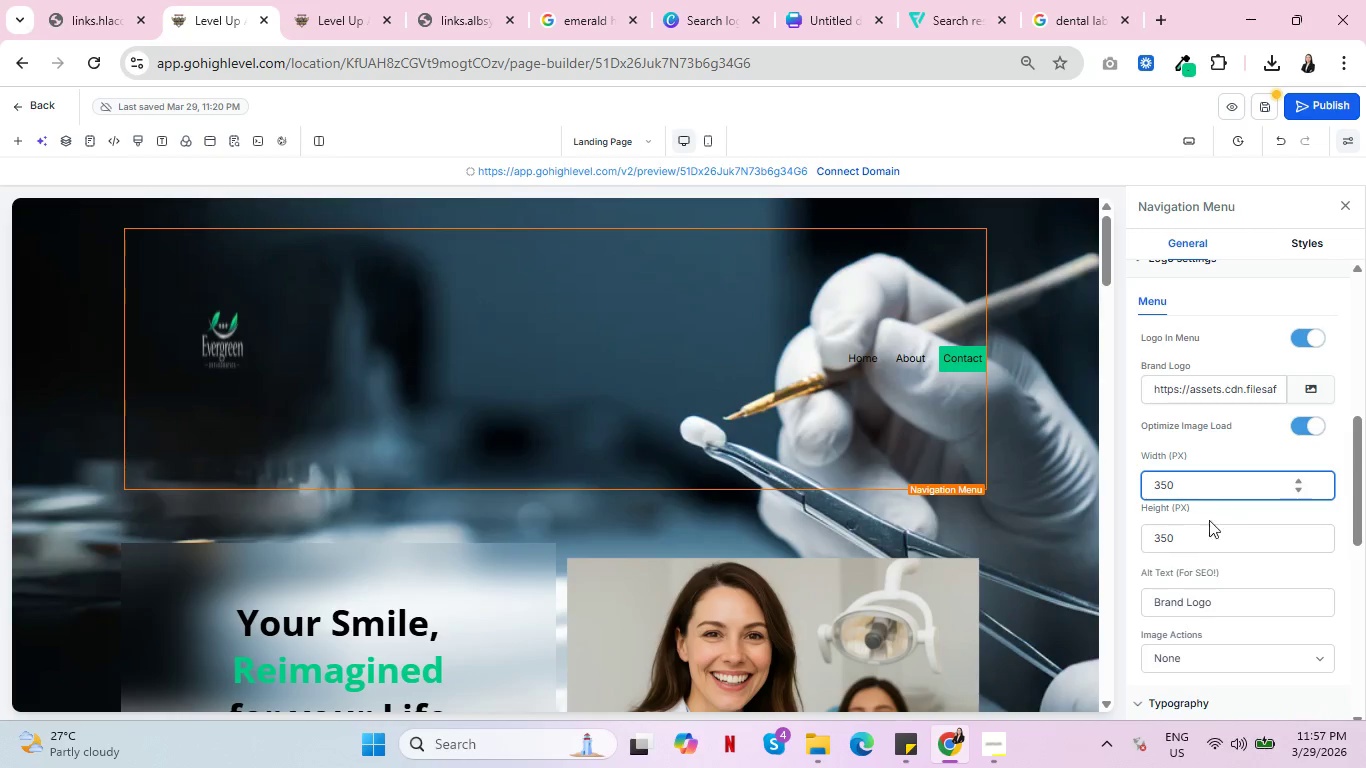 
left_click_drag(start_coordinate=[1190, 543], to_coordinate=[1132, 541])
 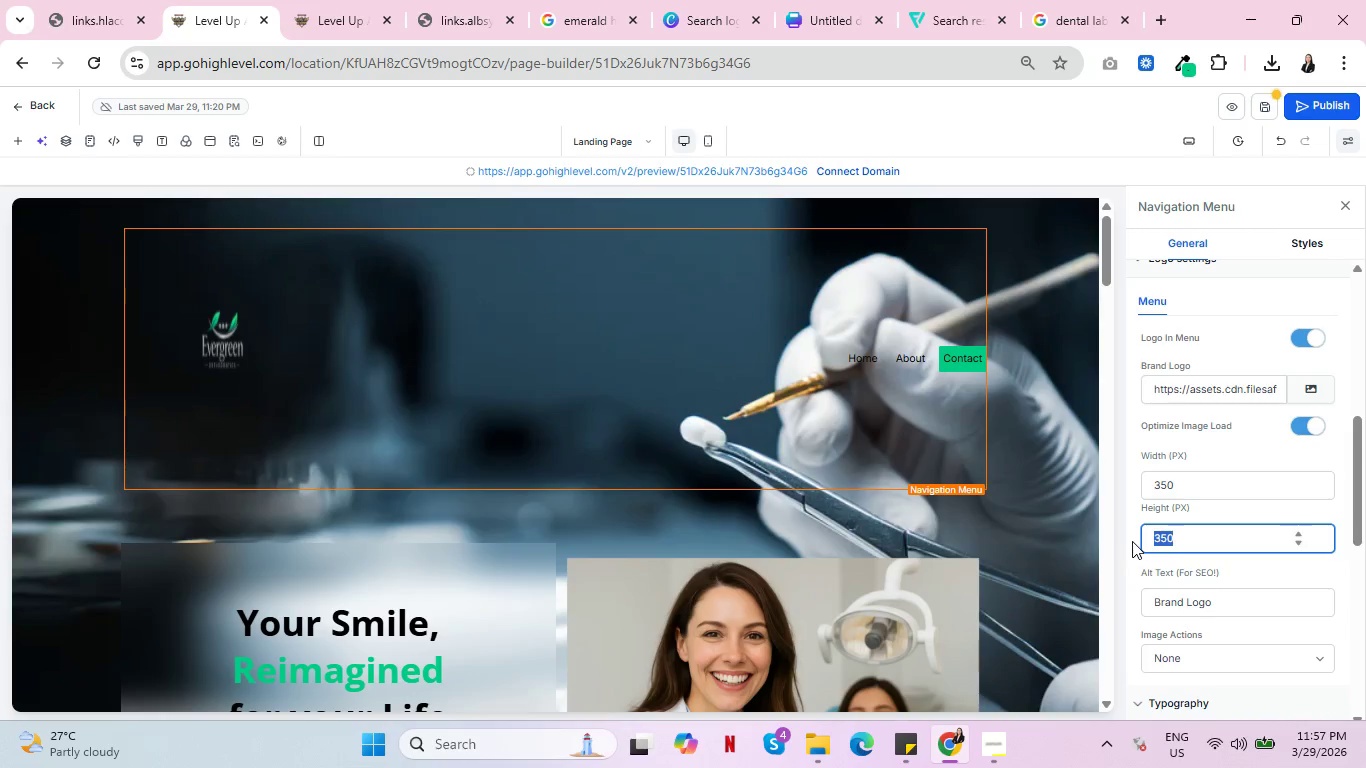 
key(Backspace)
 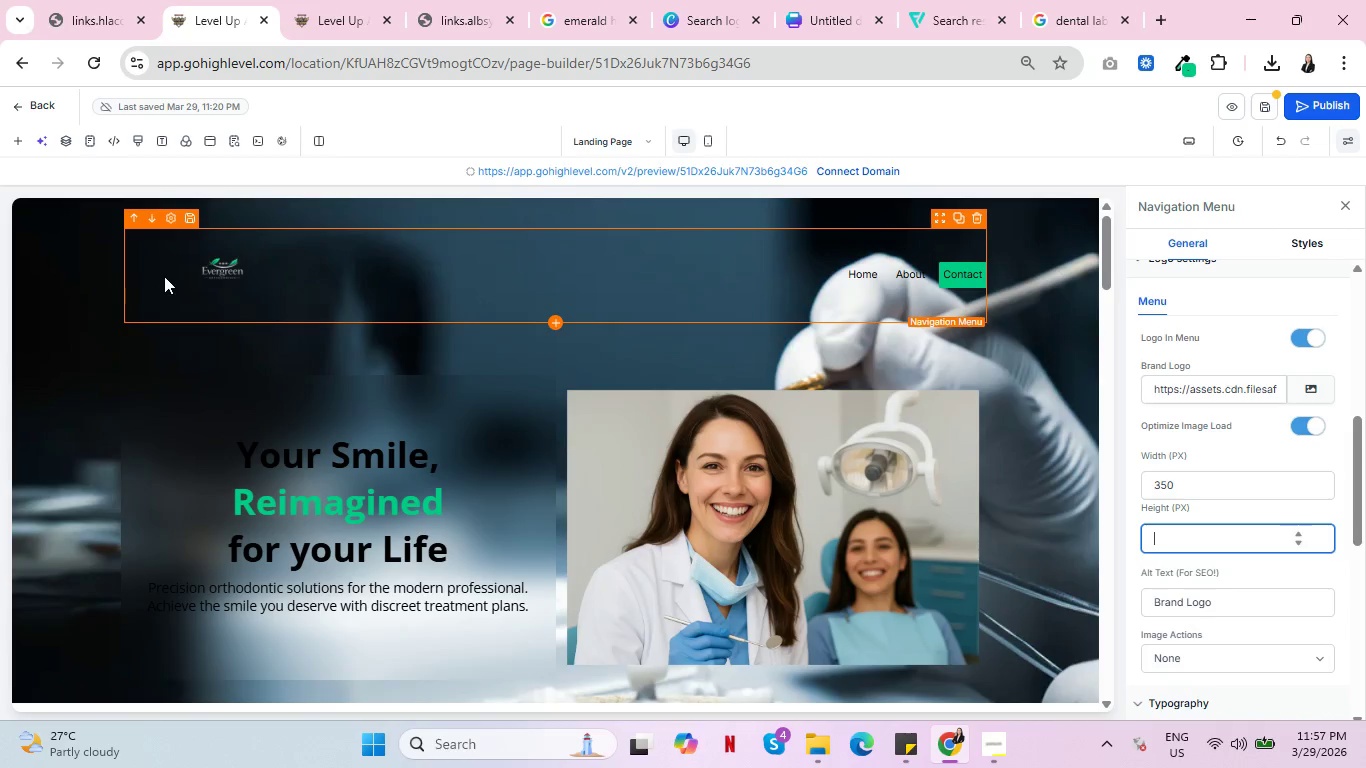 
wait(6.19)
 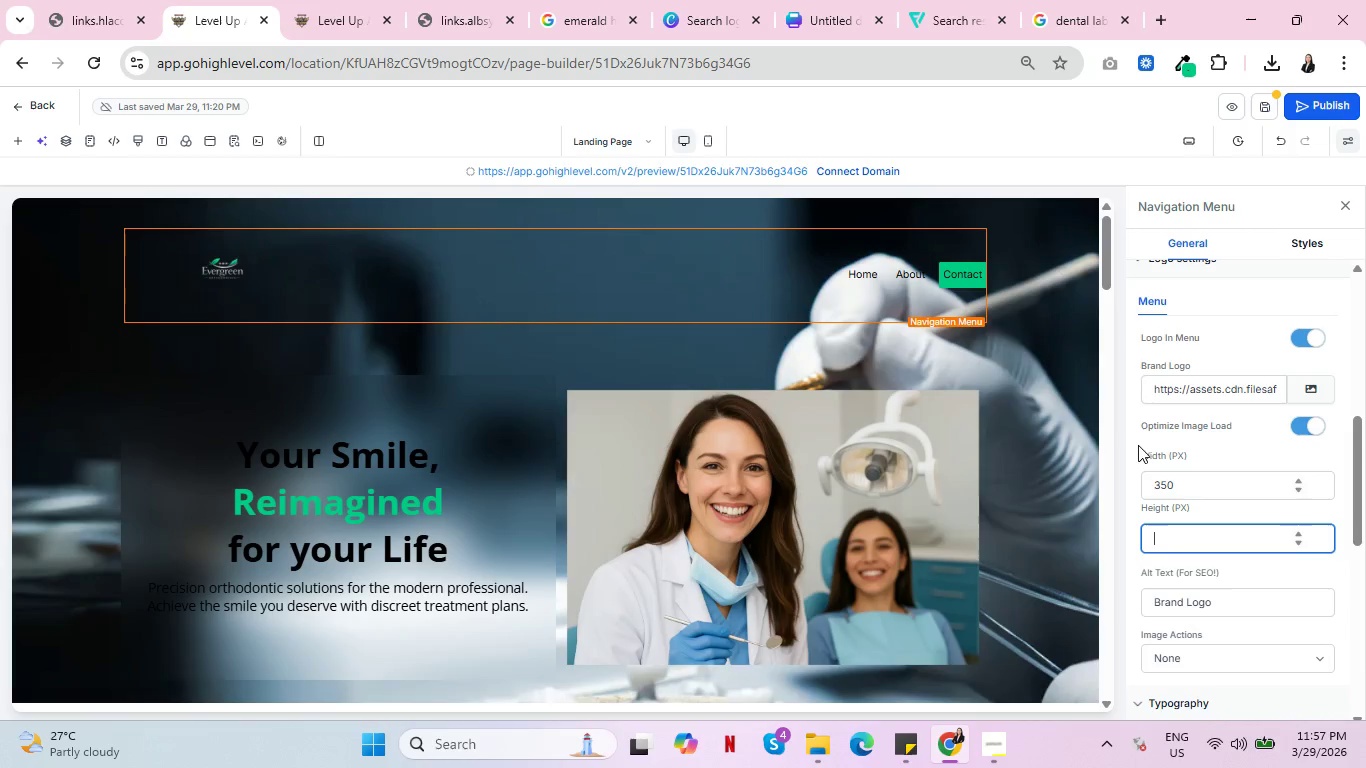 
left_click([88, 380])
 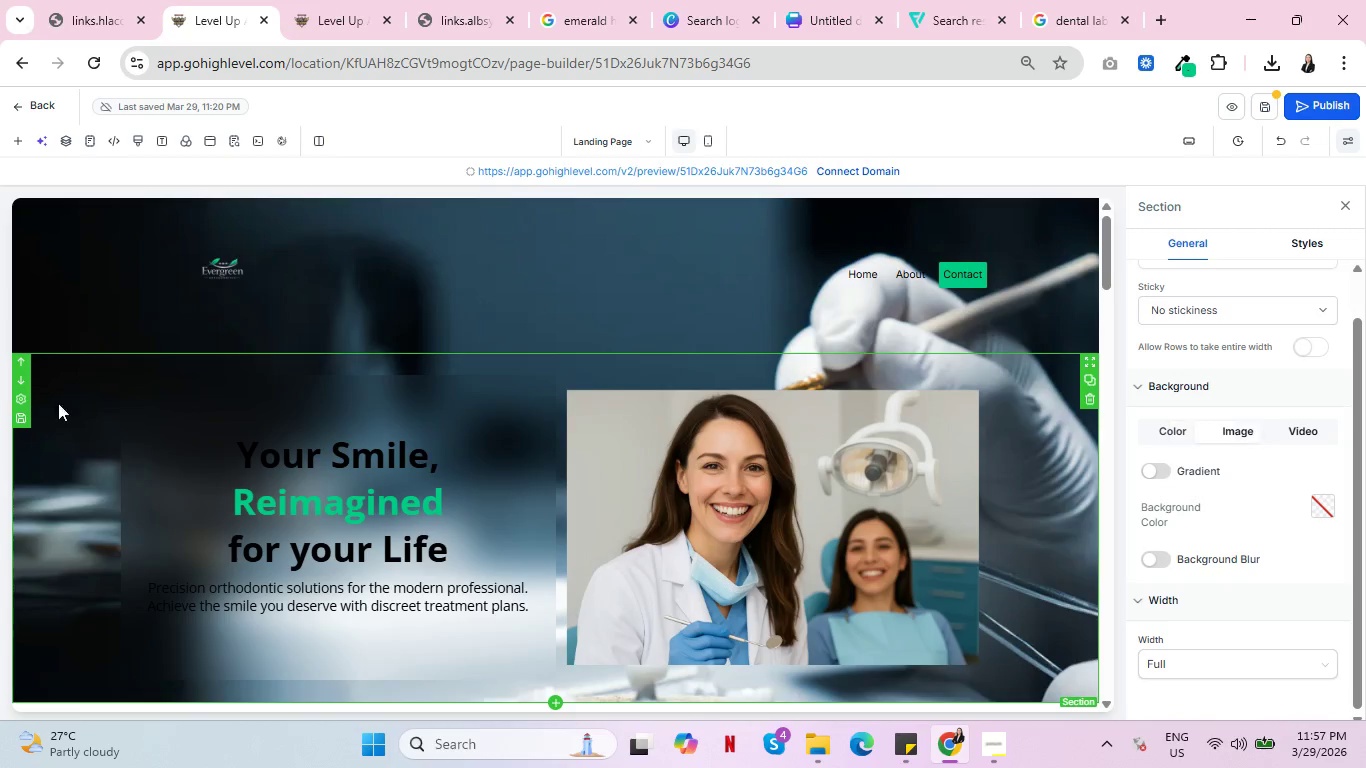 
scroll: coordinate [56, 446], scroll_direction: down, amount: 2.0
 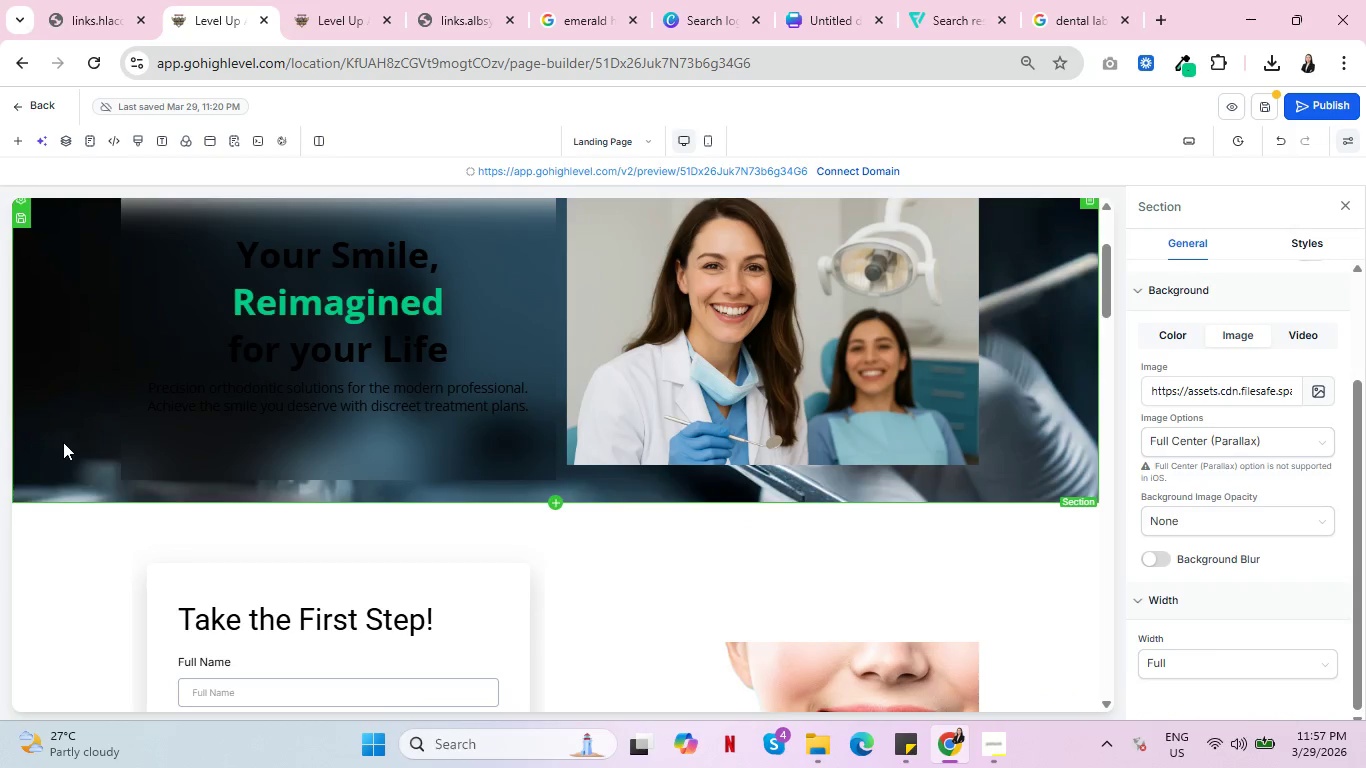 
scroll: coordinate [67, 439], scroll_direction: up, amount: 2.0
 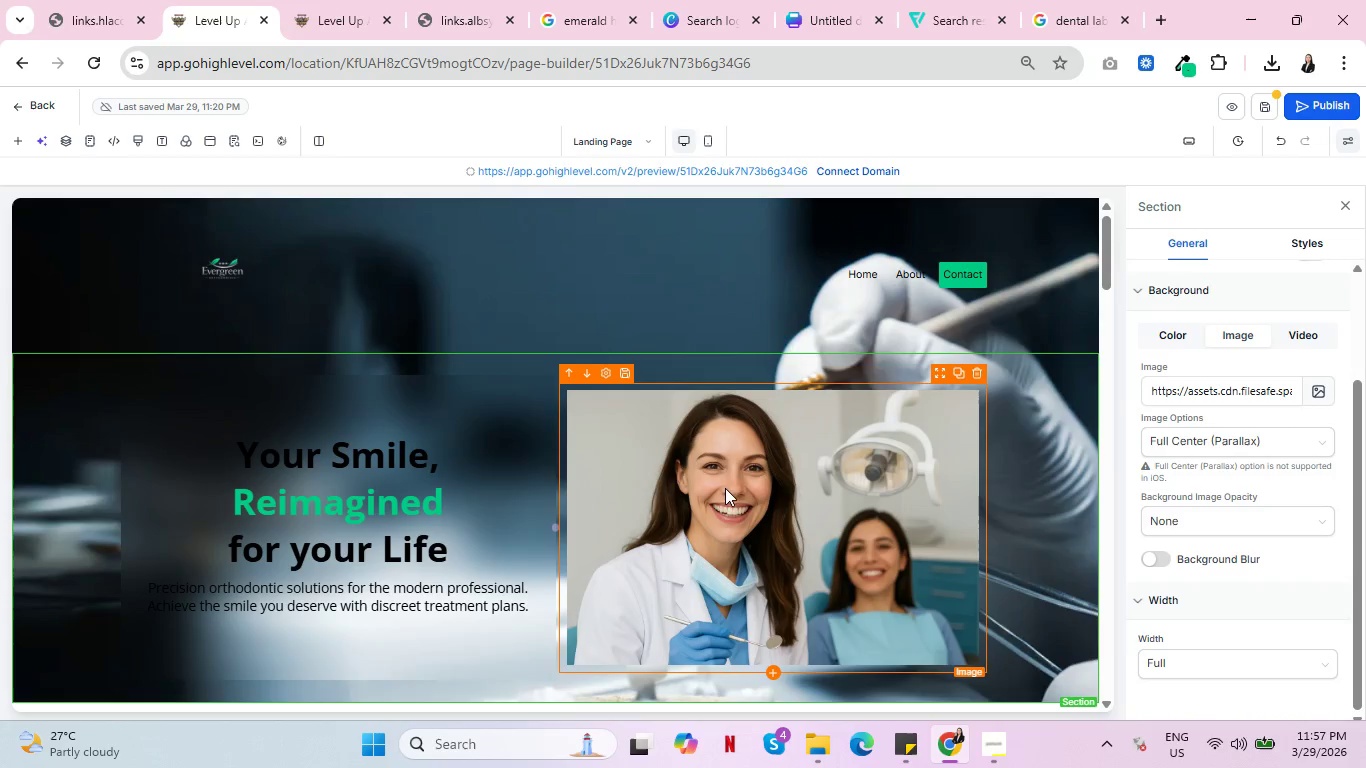 
left_click([746, 486])
 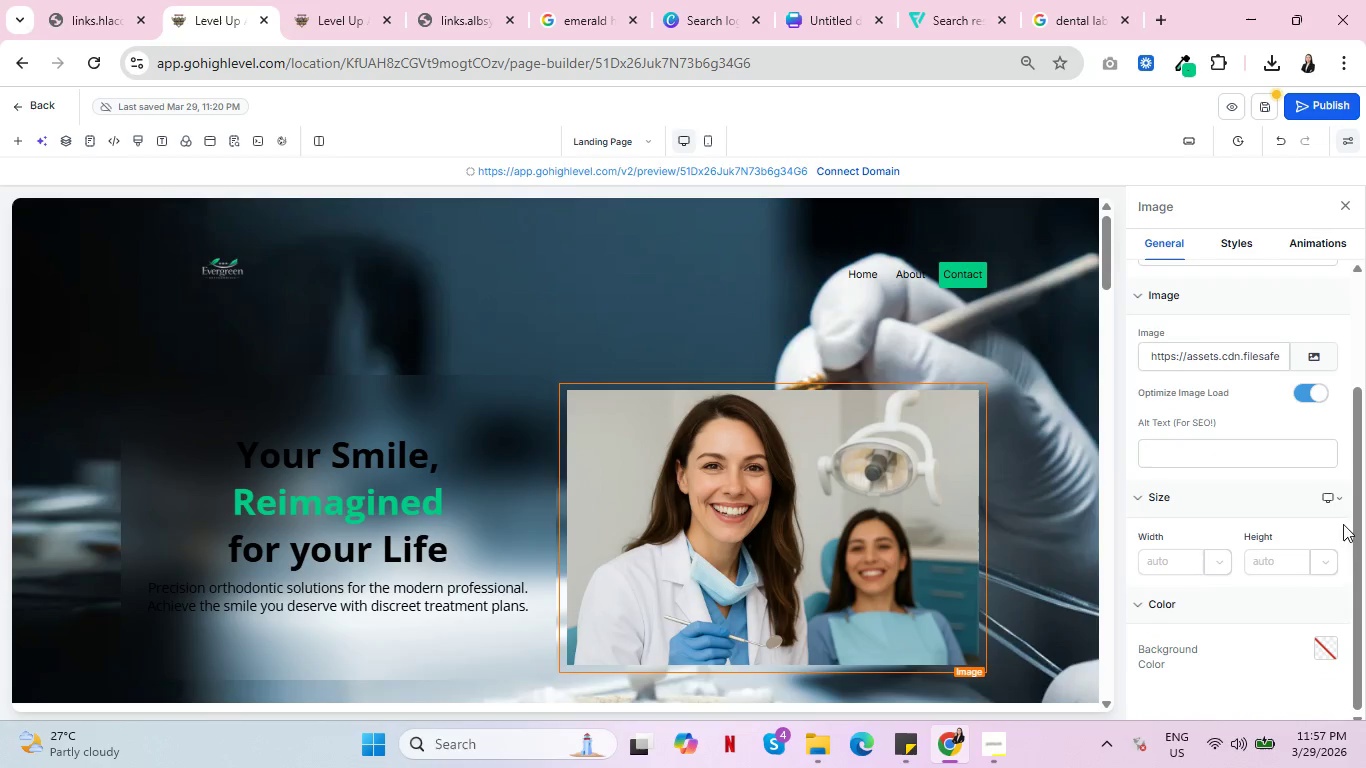 
scroll: coordinate [1287, 432], scroll_direction: down, amount: 3.0
 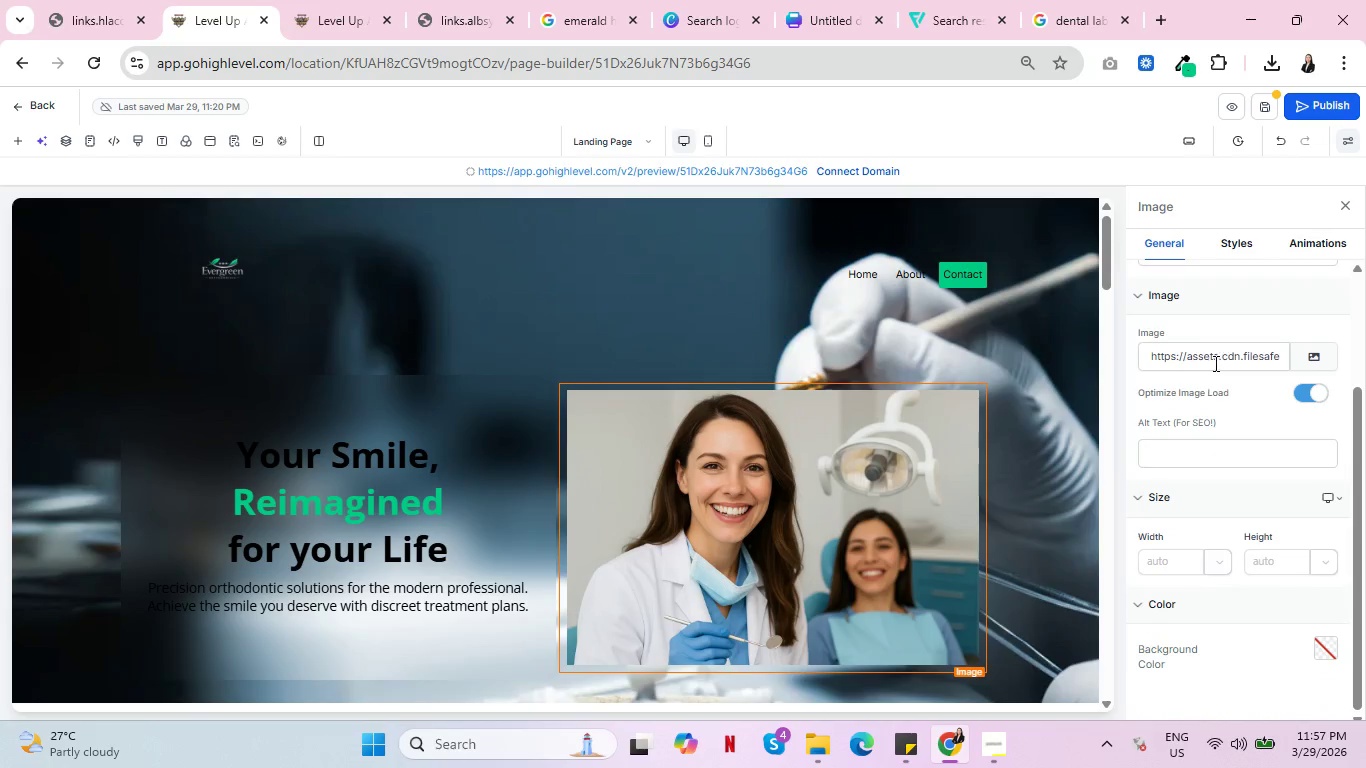 
scroll: coordinate [1247, 381], scroll_direction: up, amount: 4.0
 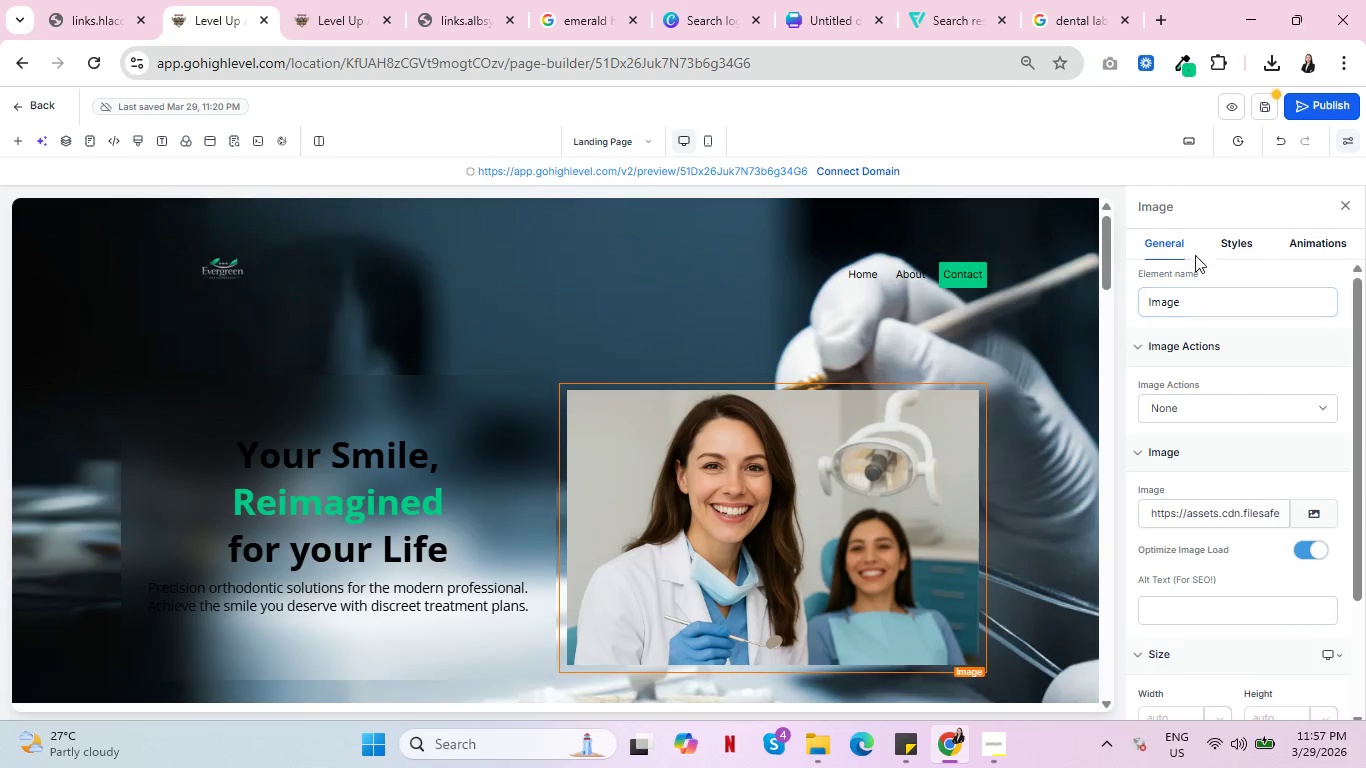 
left_click([1227, 240])
 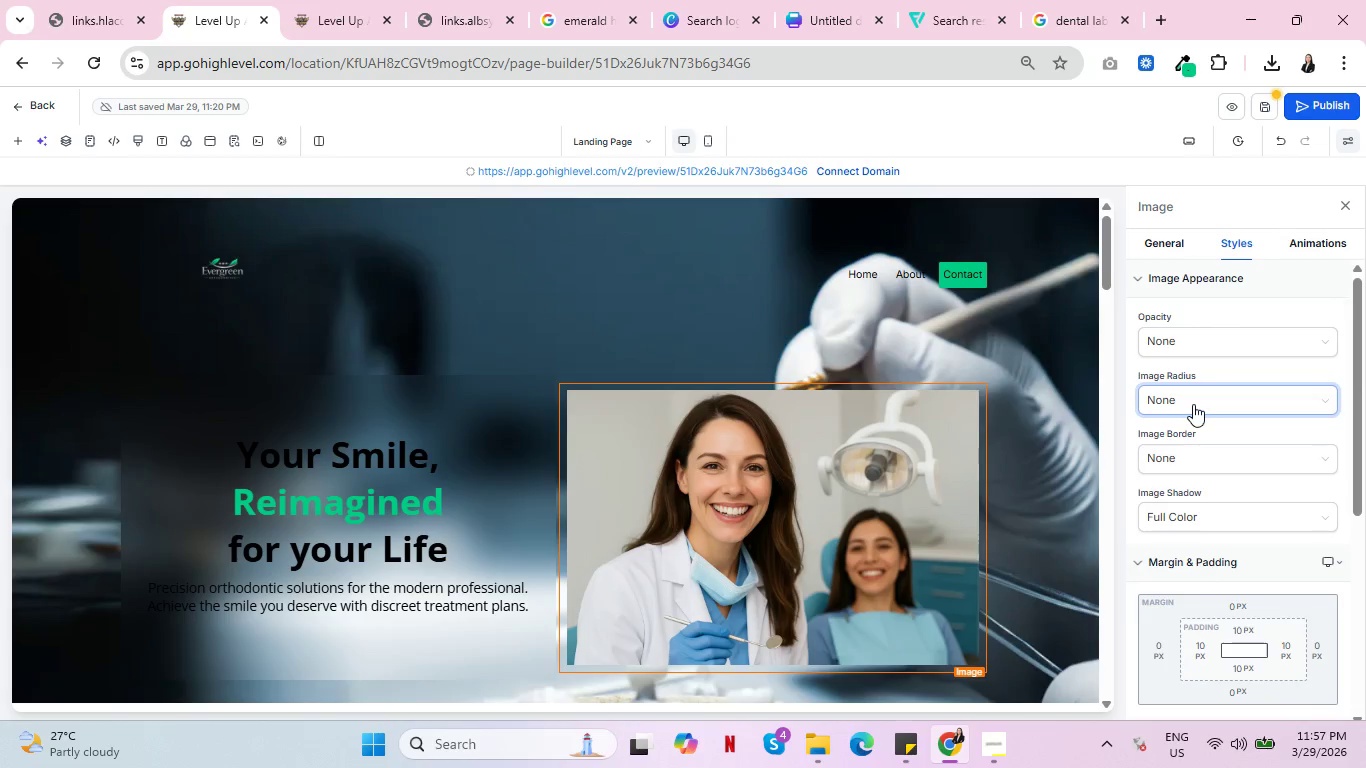 
left_click([1209, 458])
 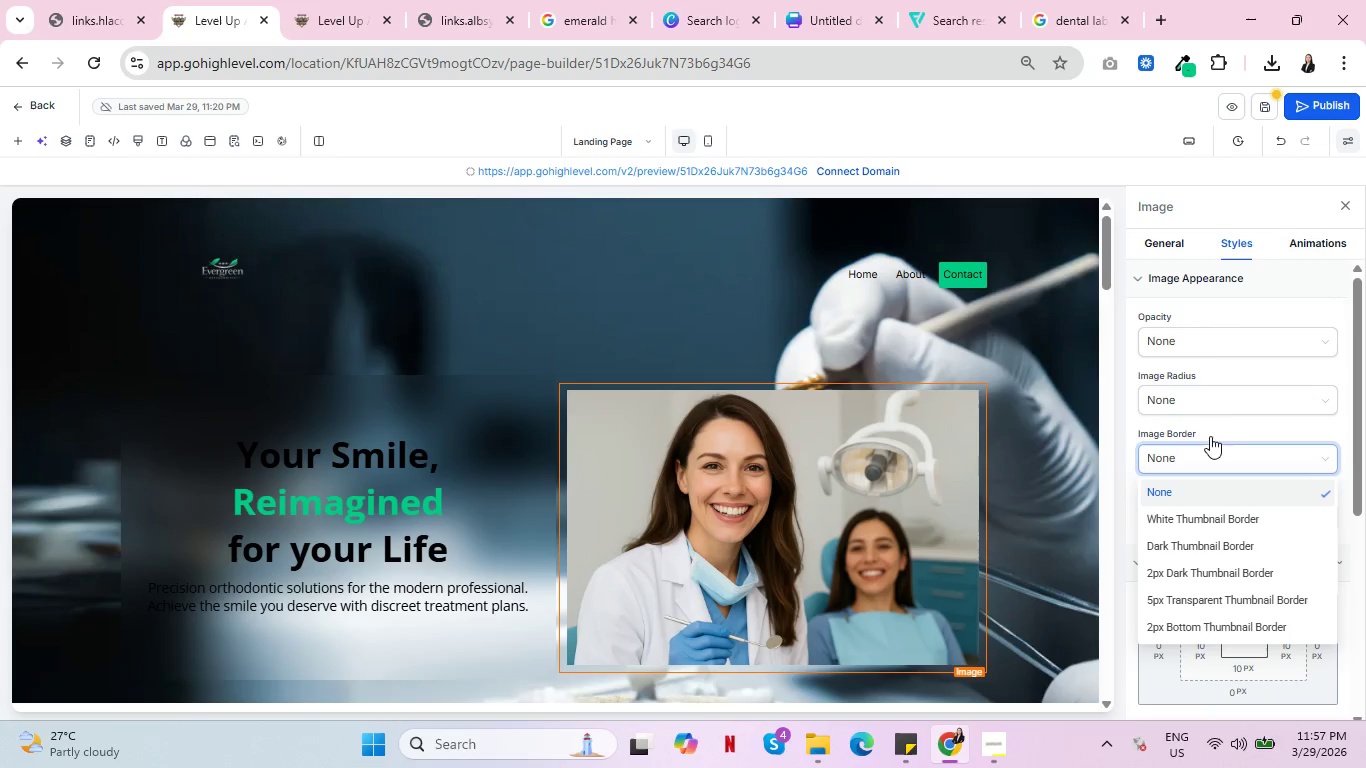 
left_click([1218, 333])
 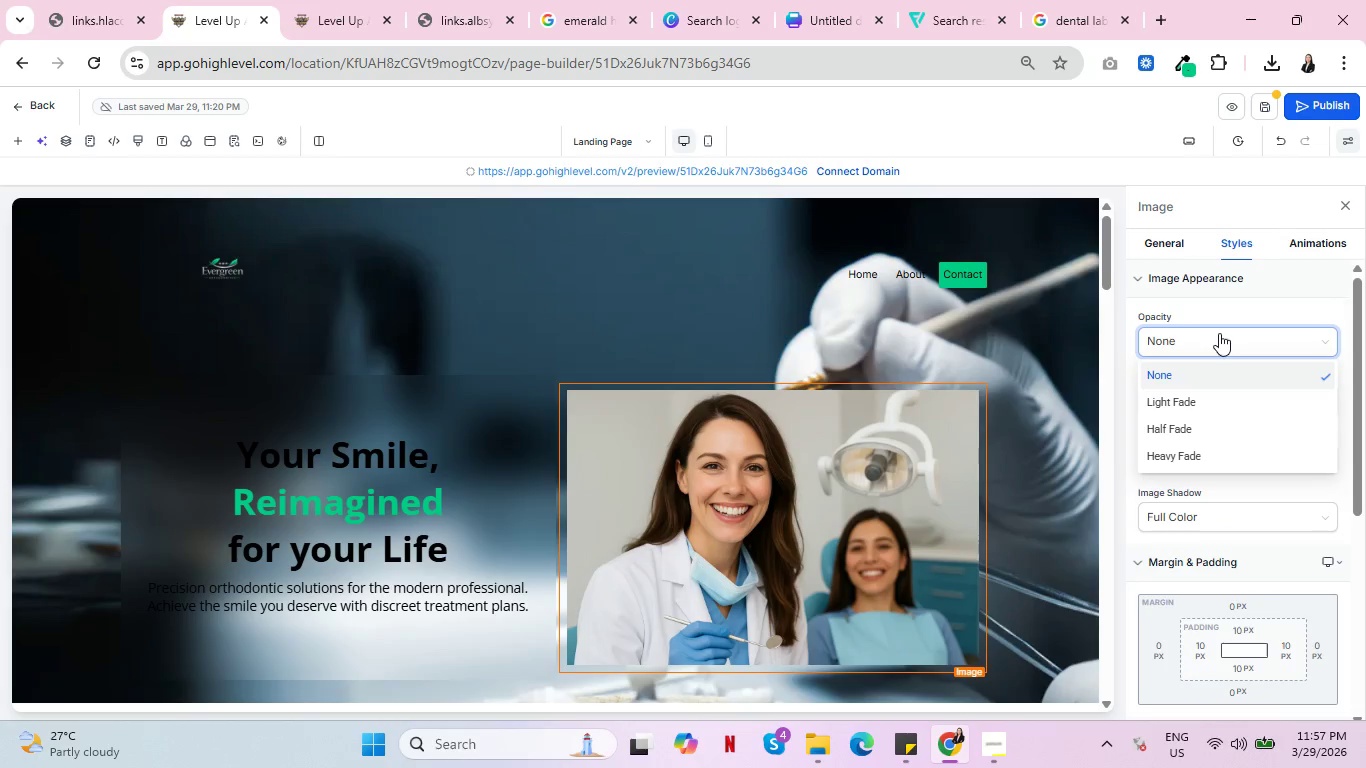 
left_click([1191, 413])
 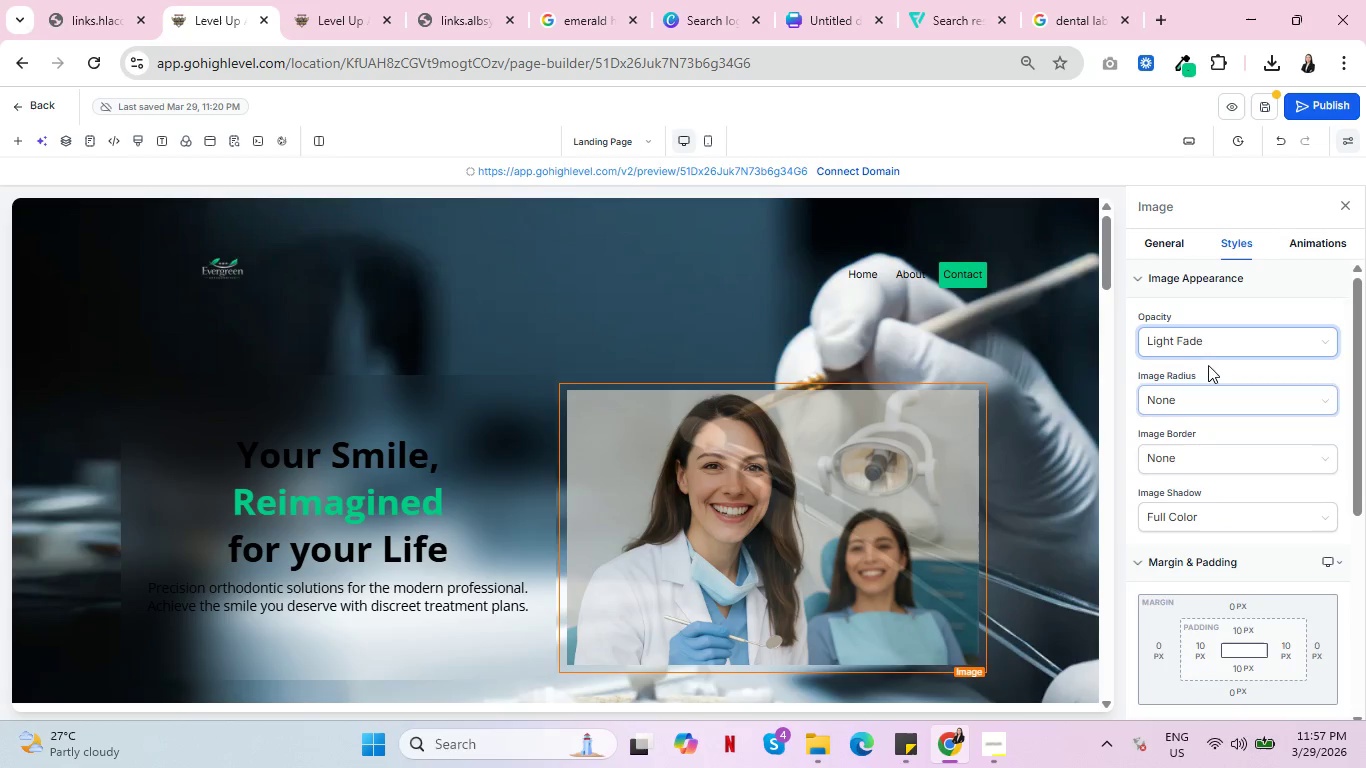 
left_click([1217, 343])
 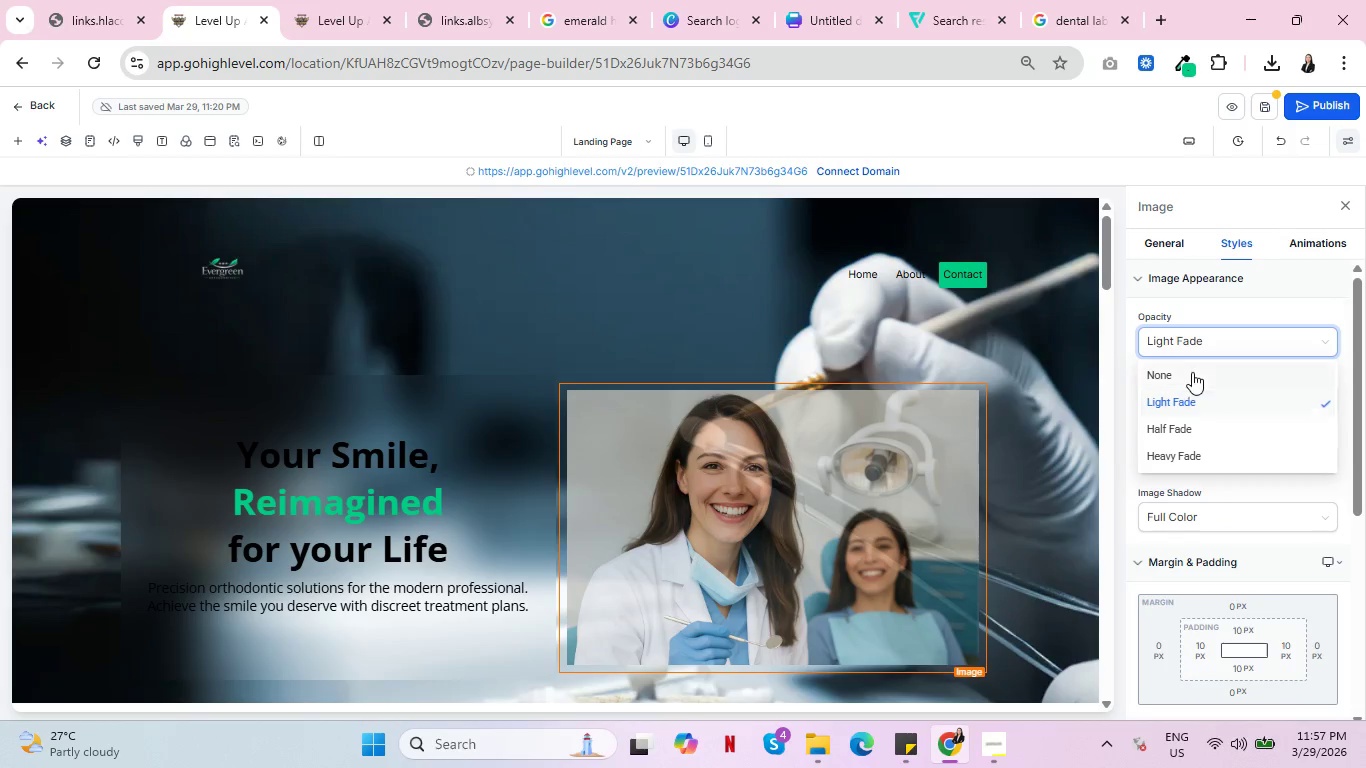 
left_click([1192, 373])
 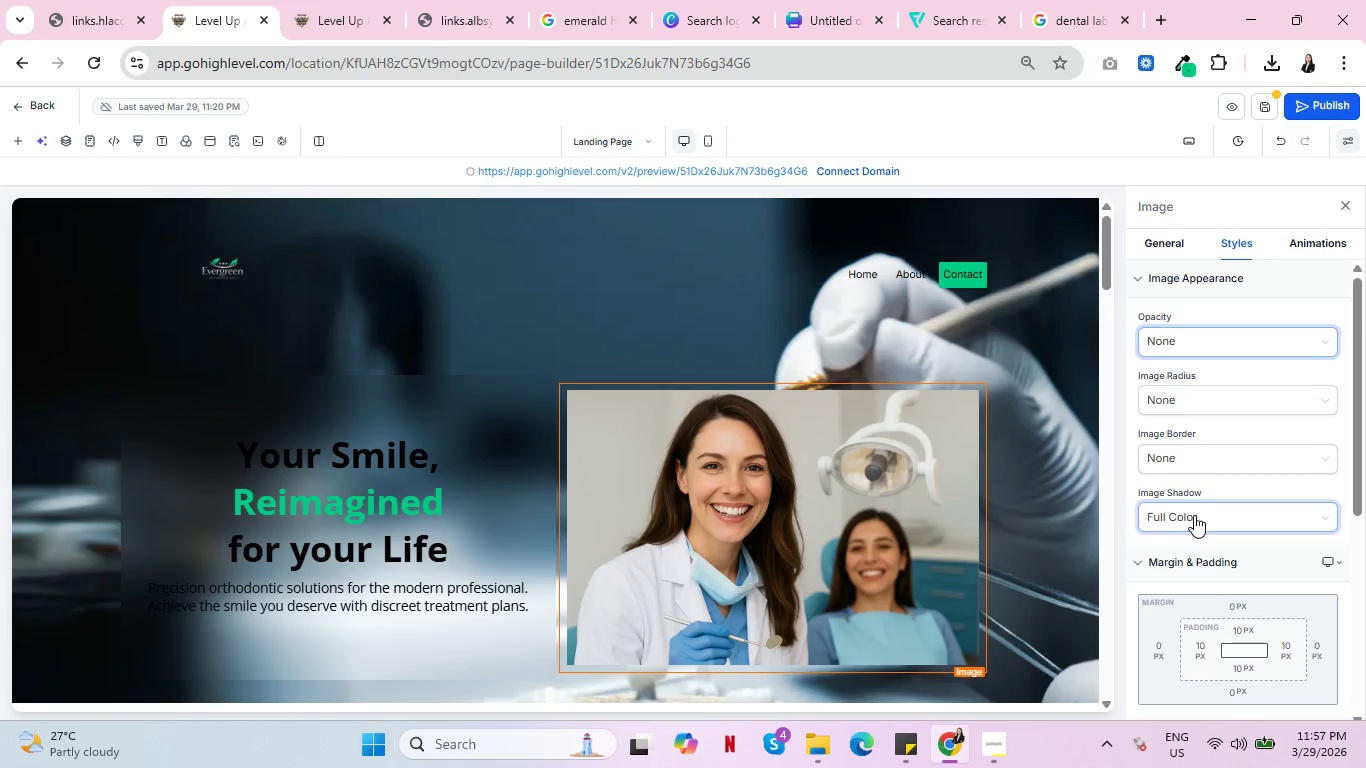 
left_click([1195, 515])
 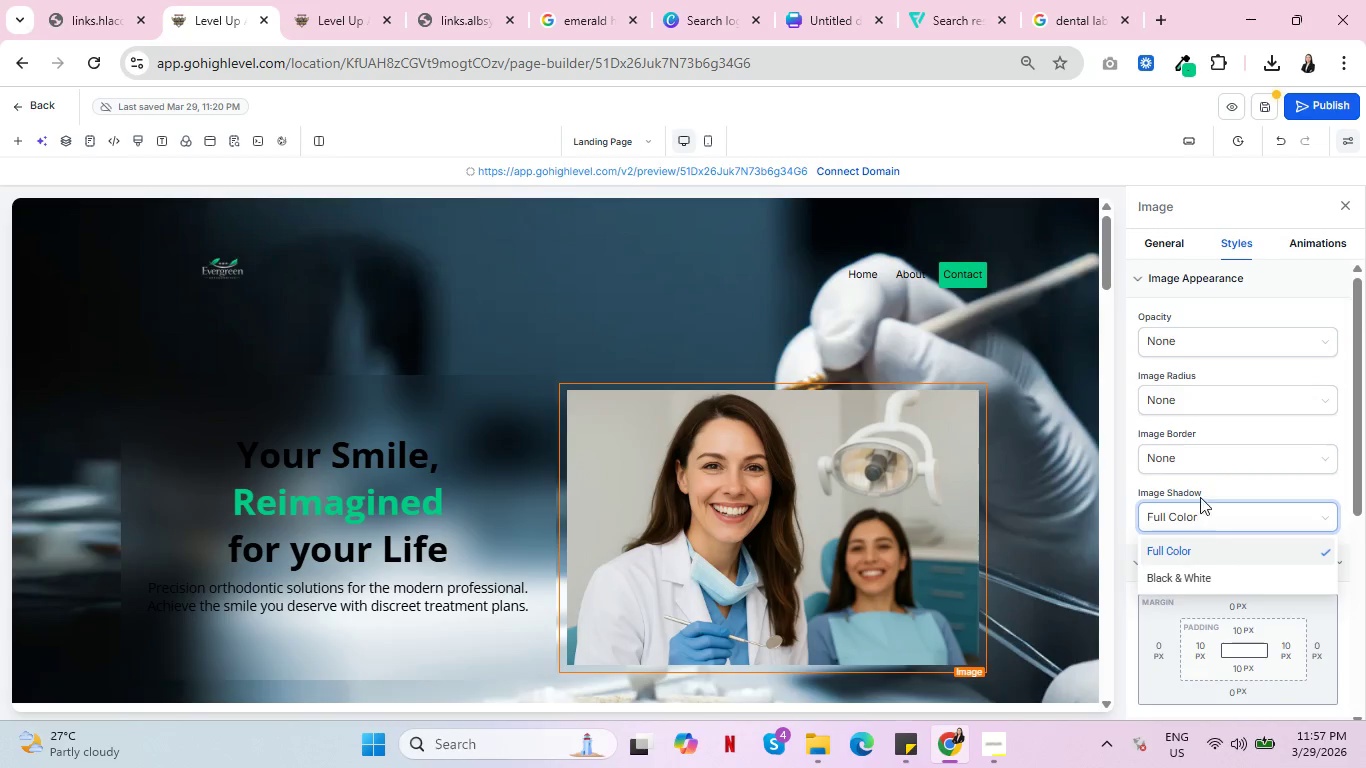 
left_click([1213, 455])
 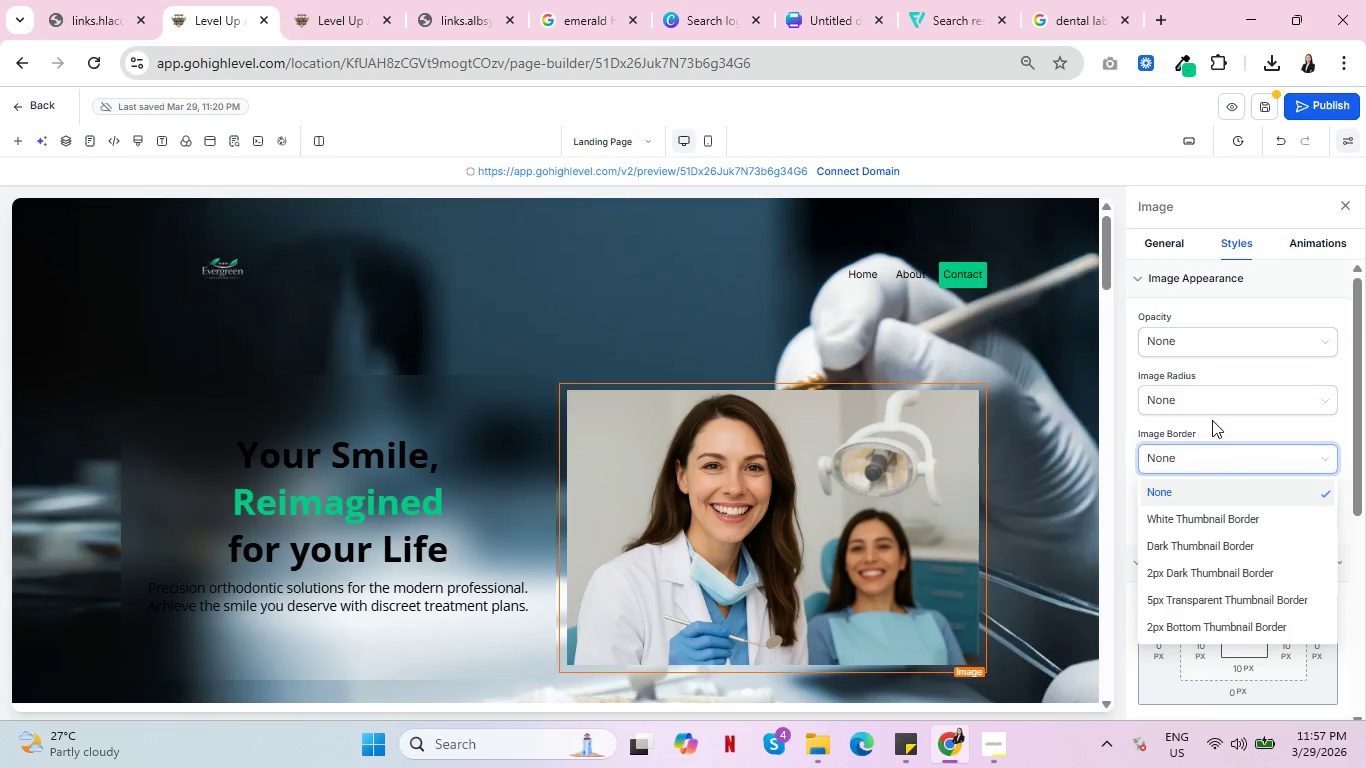 
left_click([1212, 399])
 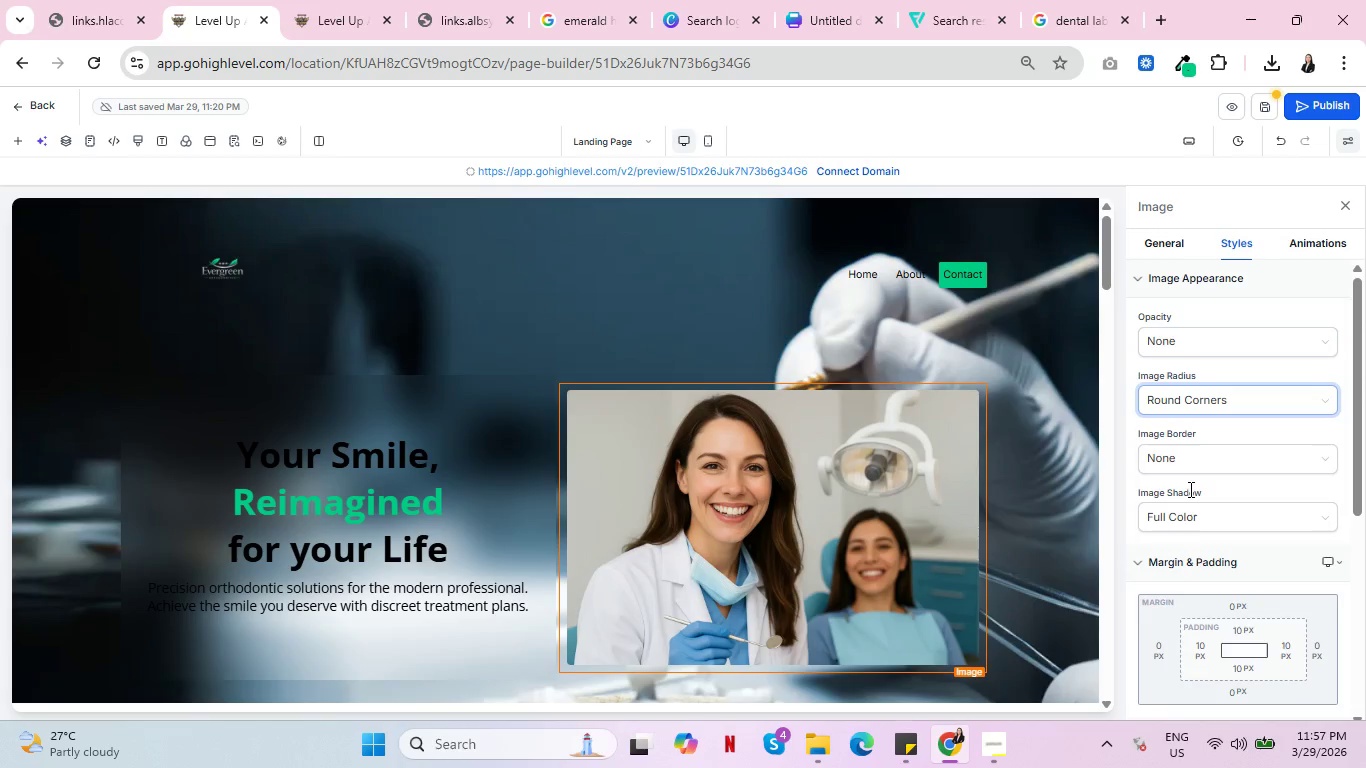 
left_click([1211, 397])
 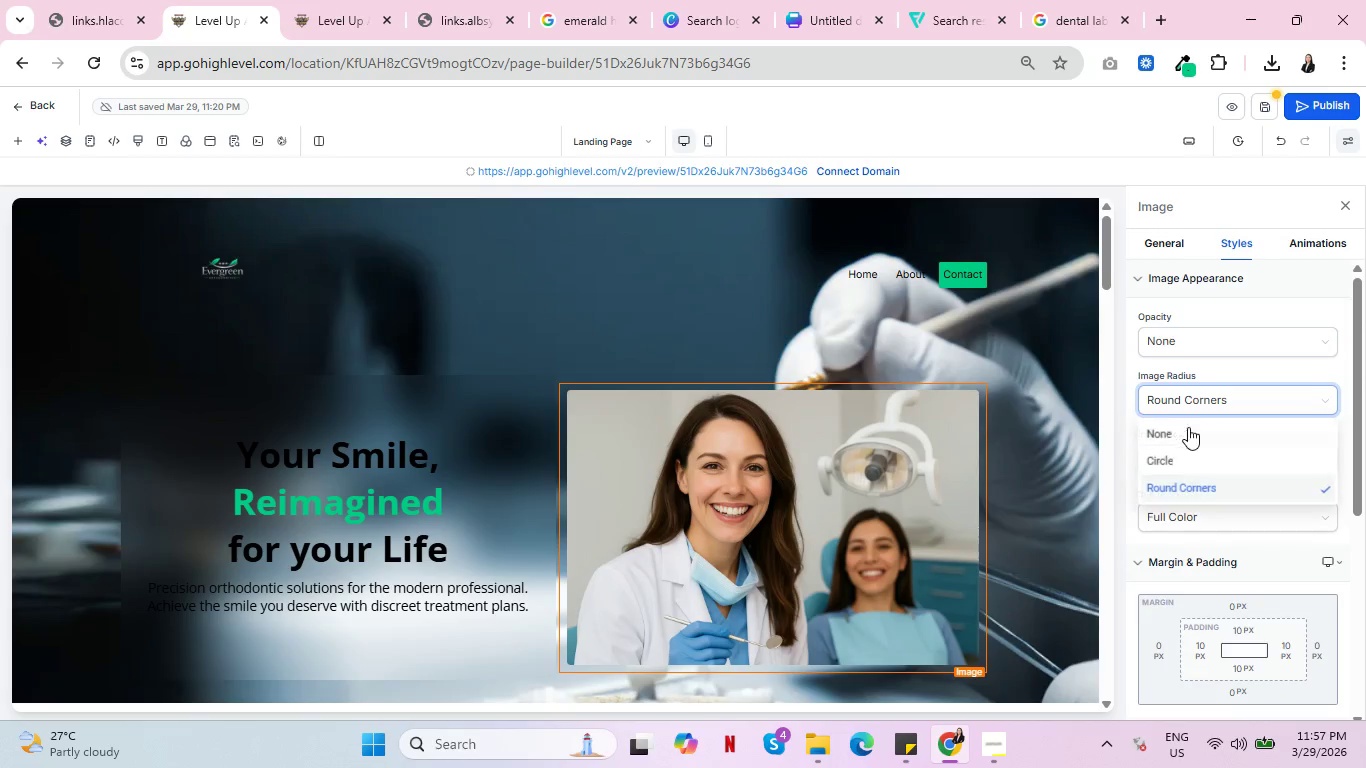 
mouse_move([1187, 414])
 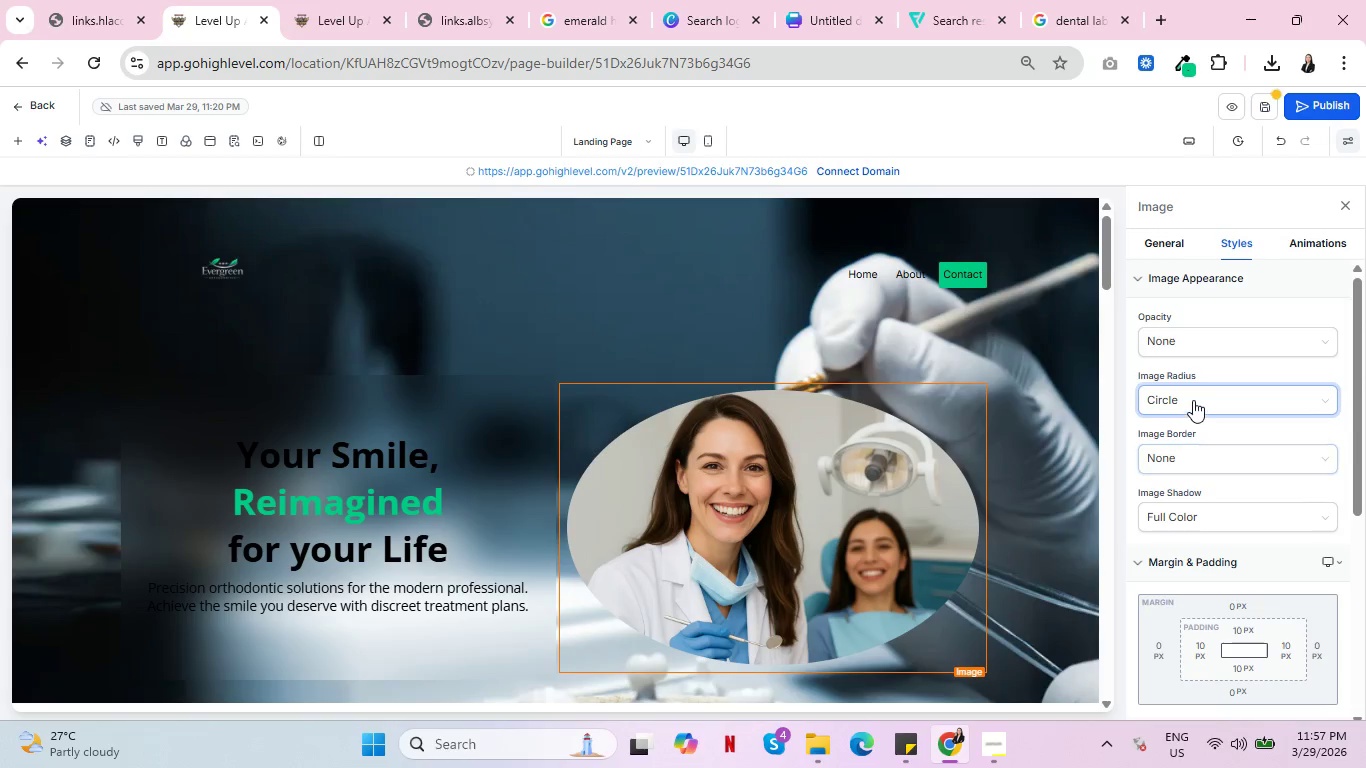 
left_click([1193, 400])
 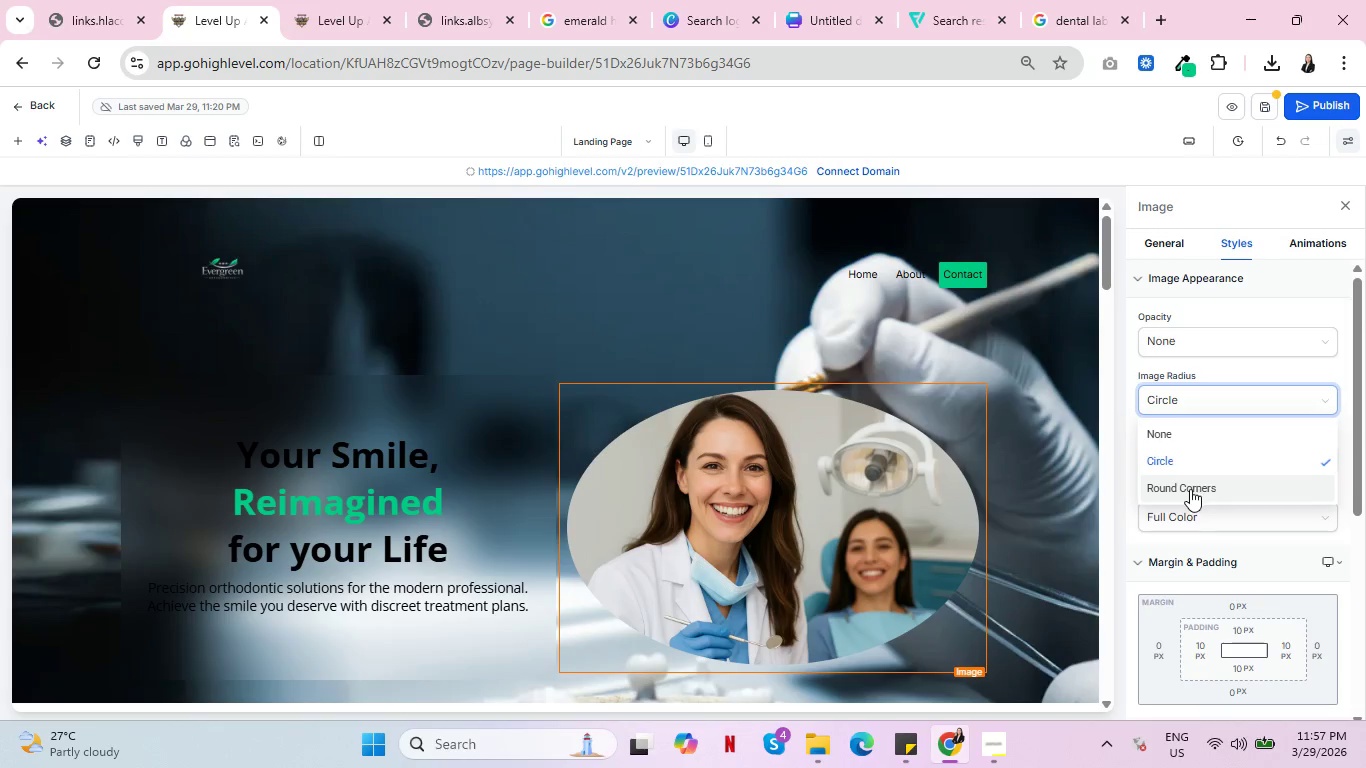 
mouse_move([1166, 499])
 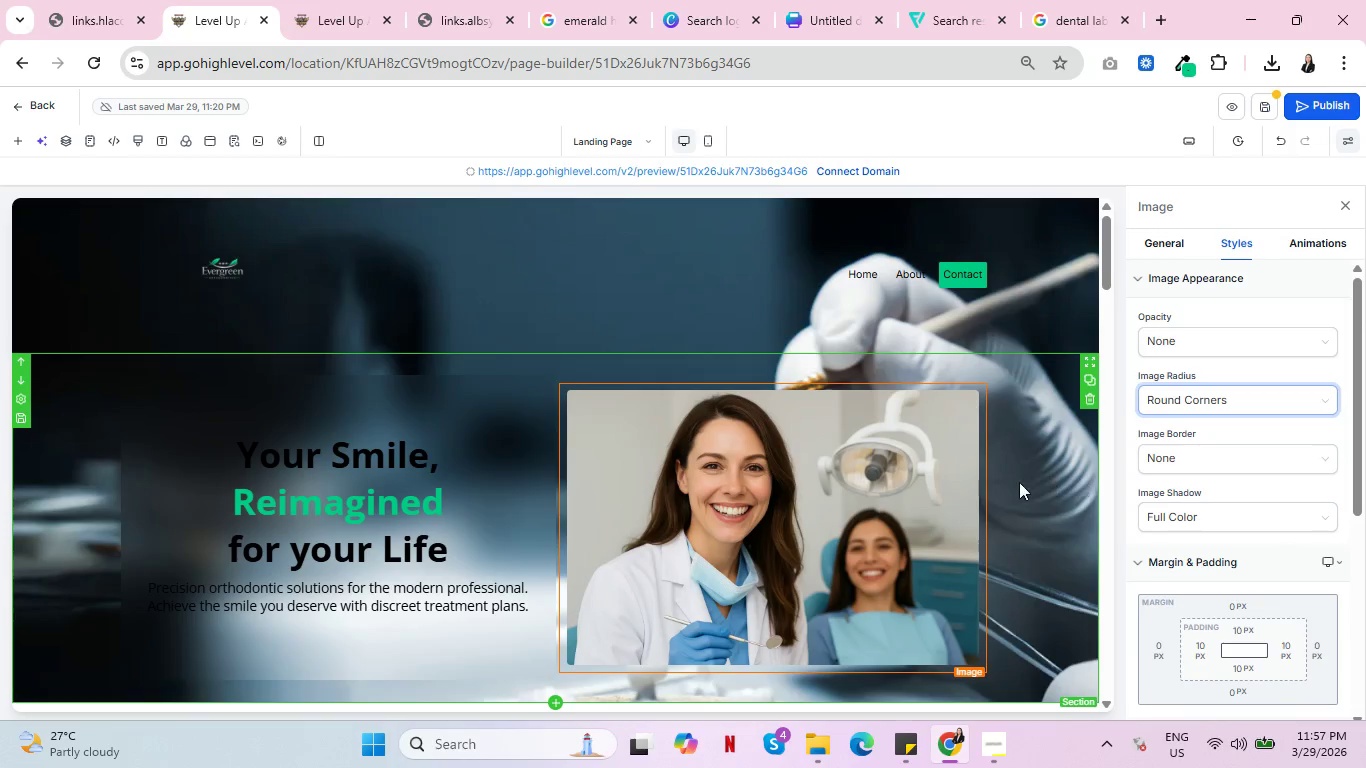 
scroll: coordinate [1046, 476], scroll_direction: down, amount: 10.0
 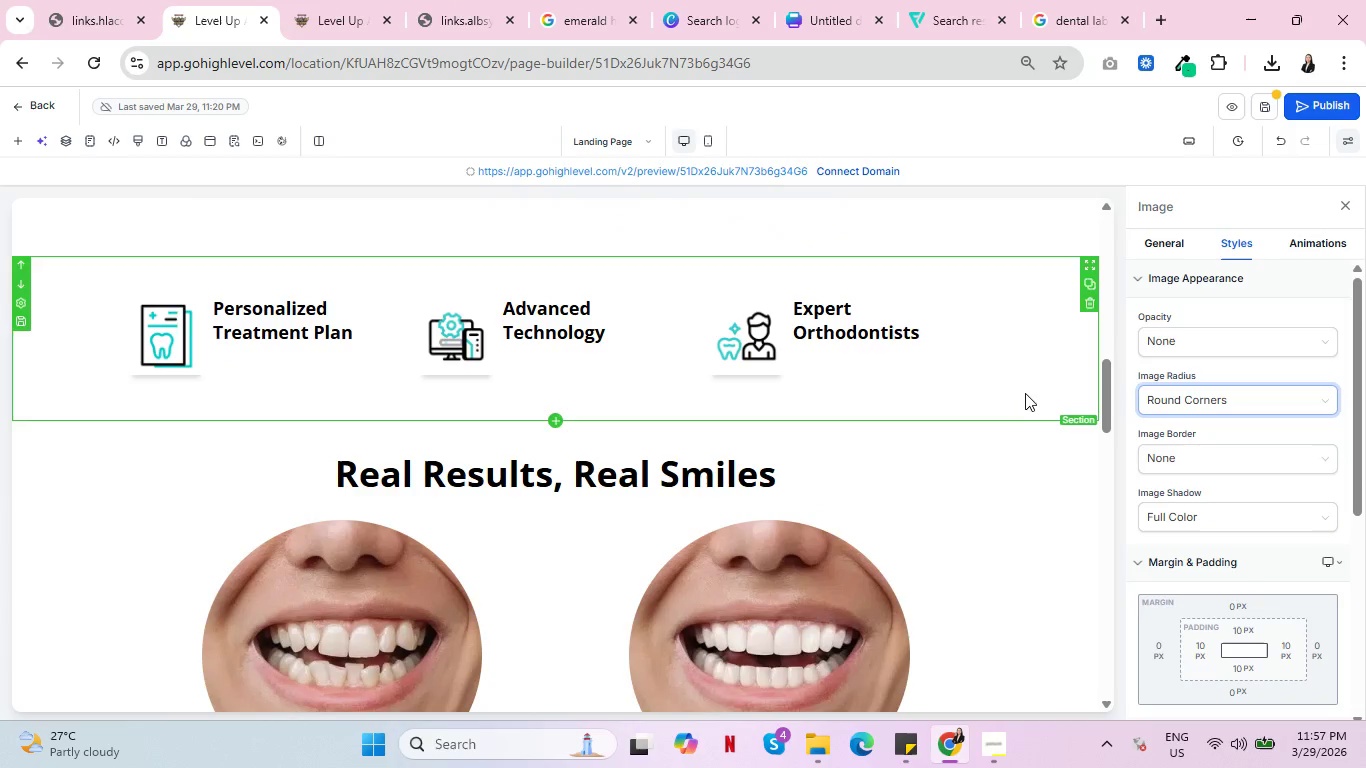 
left_click([1017, 455])
 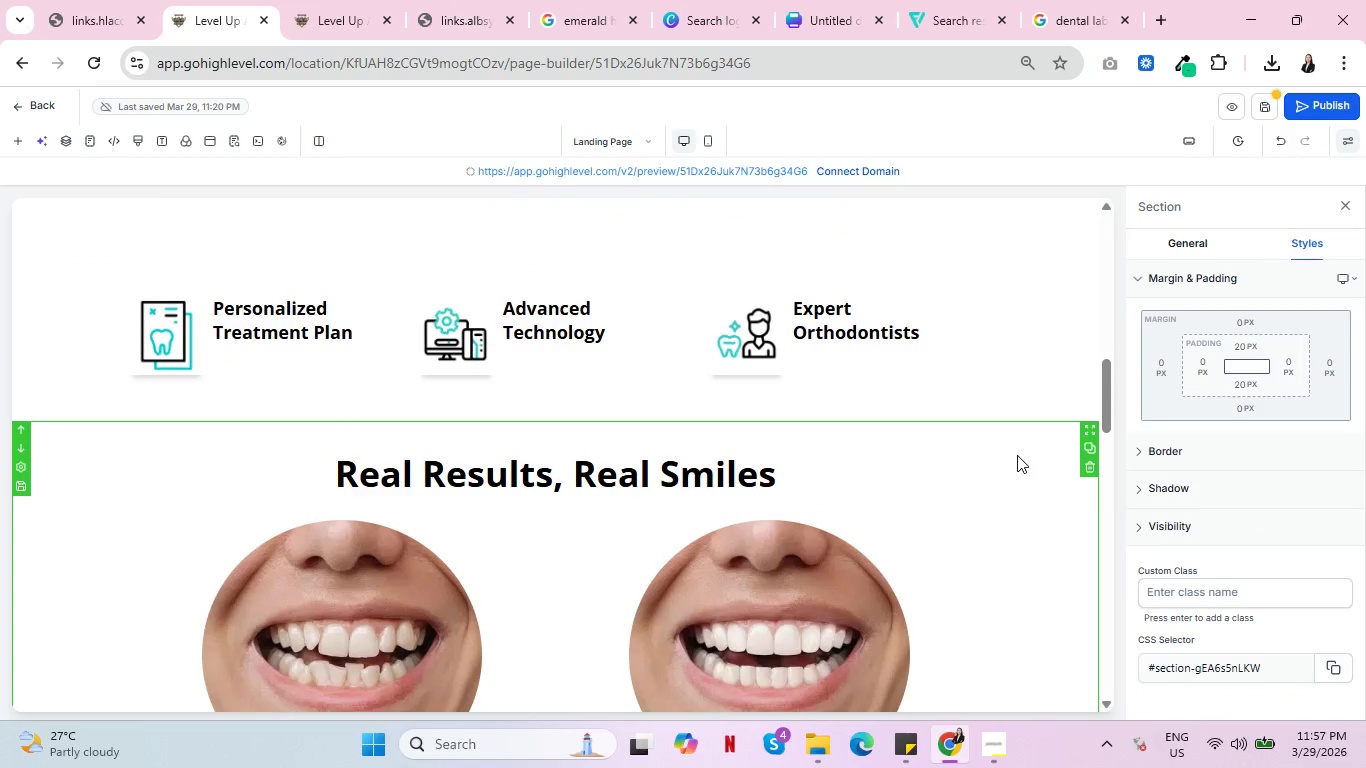 
scroll: coordinate [1017, 455], scroll_direction: down, amount: 3.0
 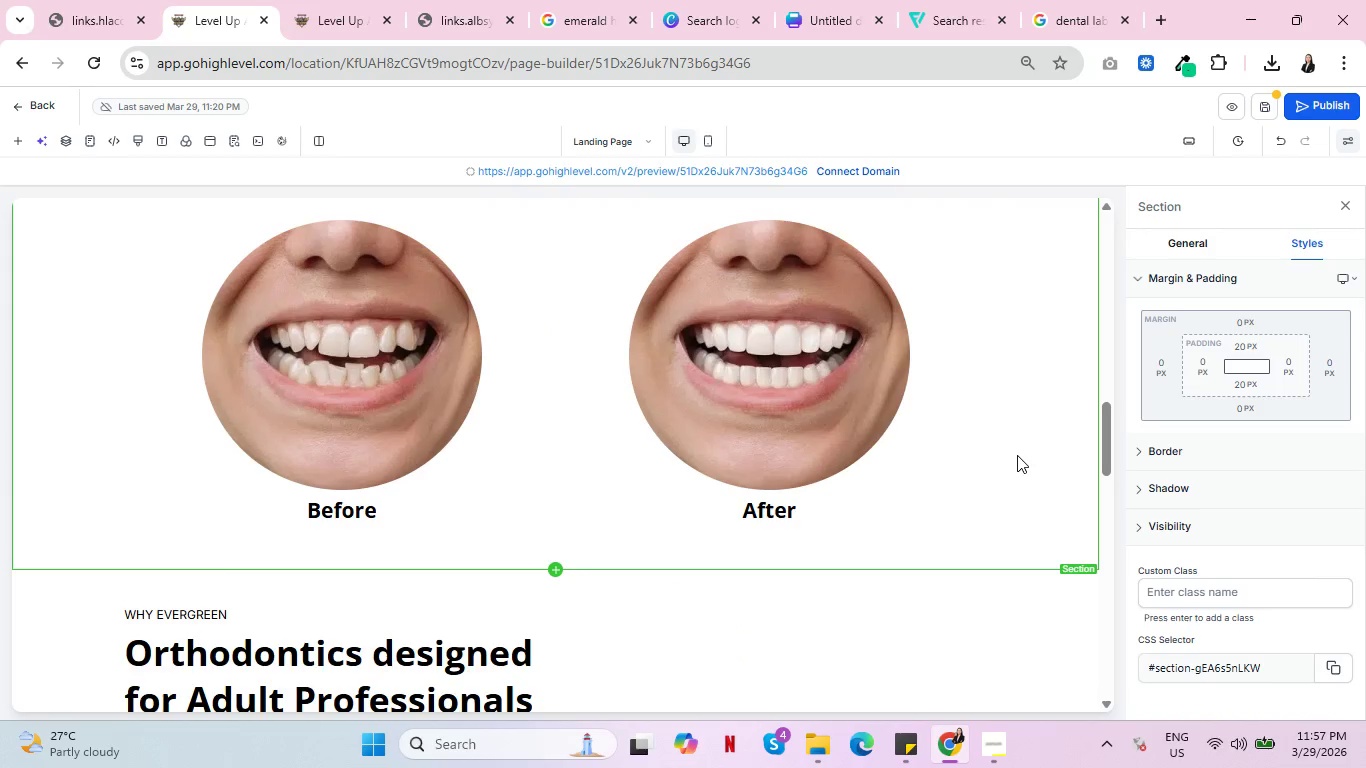 
wait(8.78)
 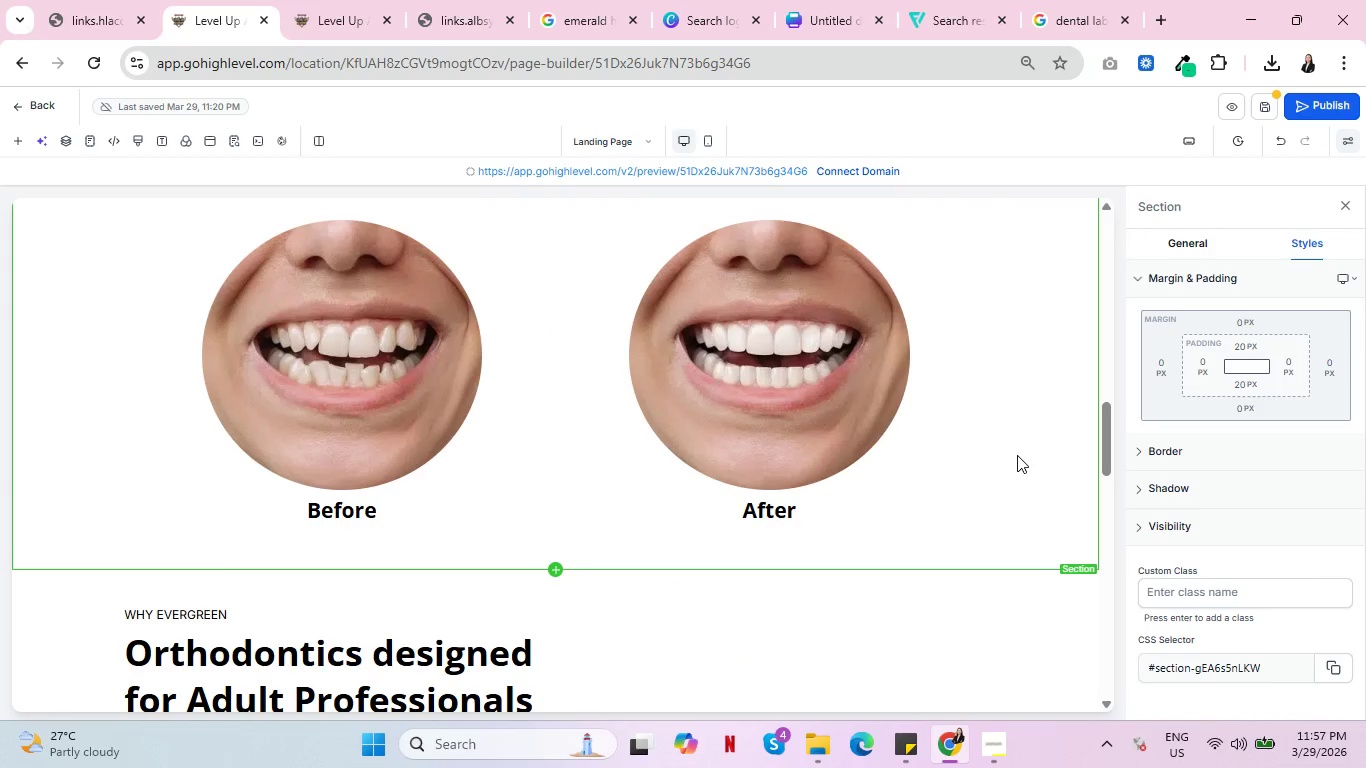 
key(Control+ControlLeft)
 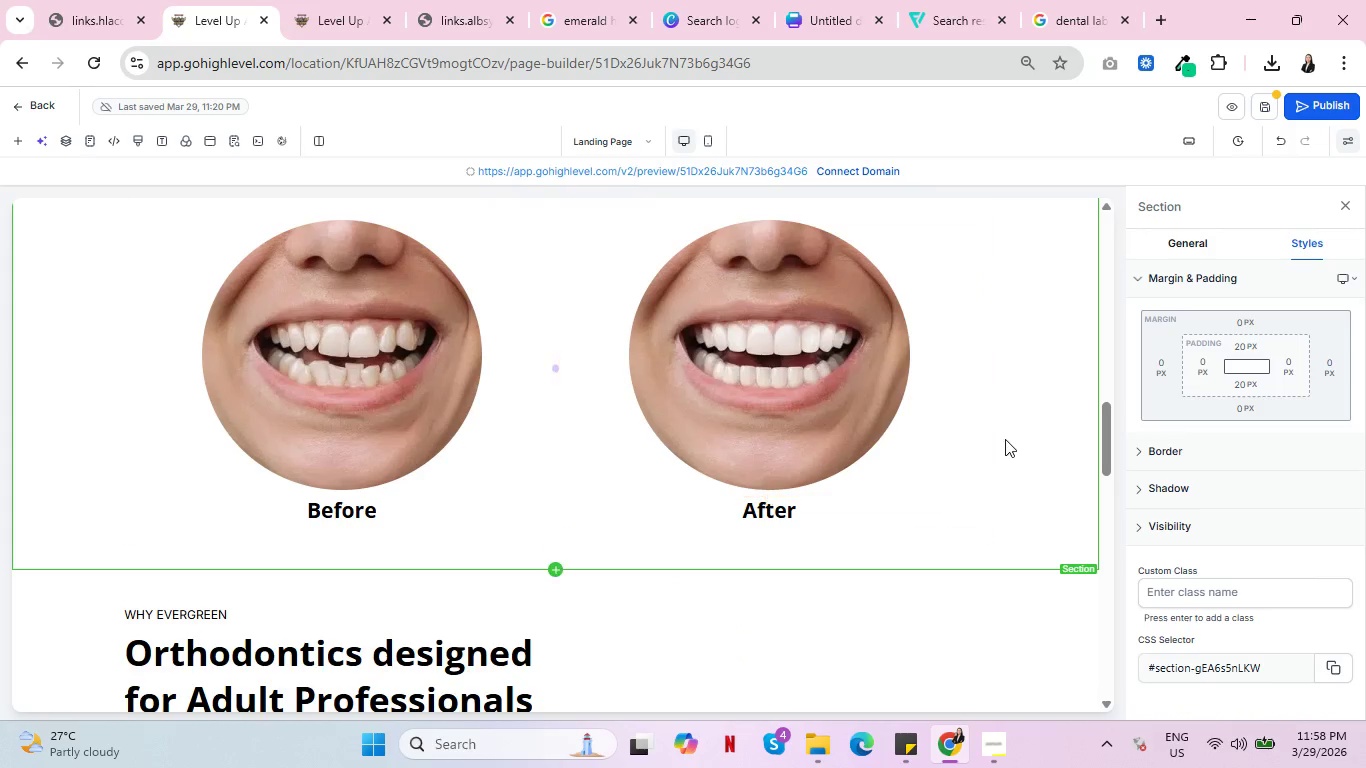 
key(Control+ControlLeft)
 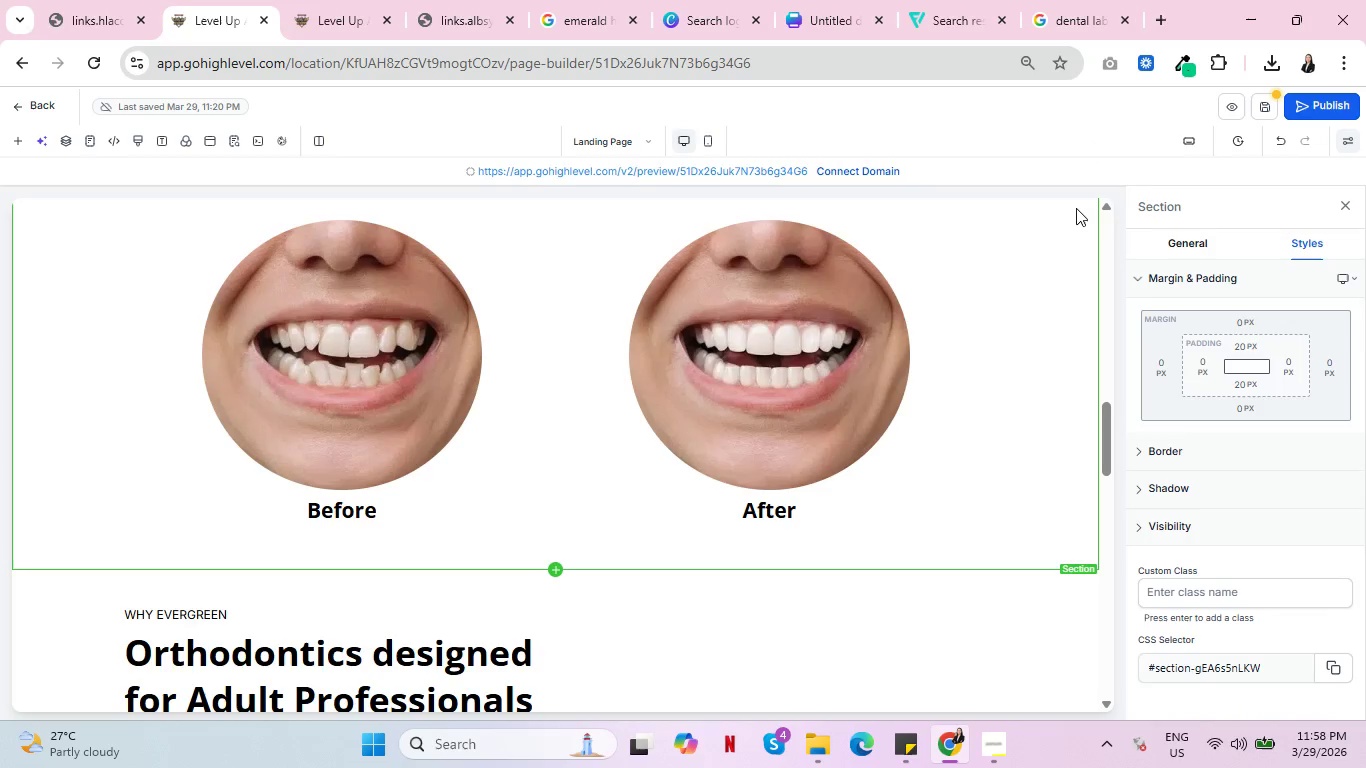 
scroll: coordinate [1007, 329], scroll_direction: up, amount: 13.0
 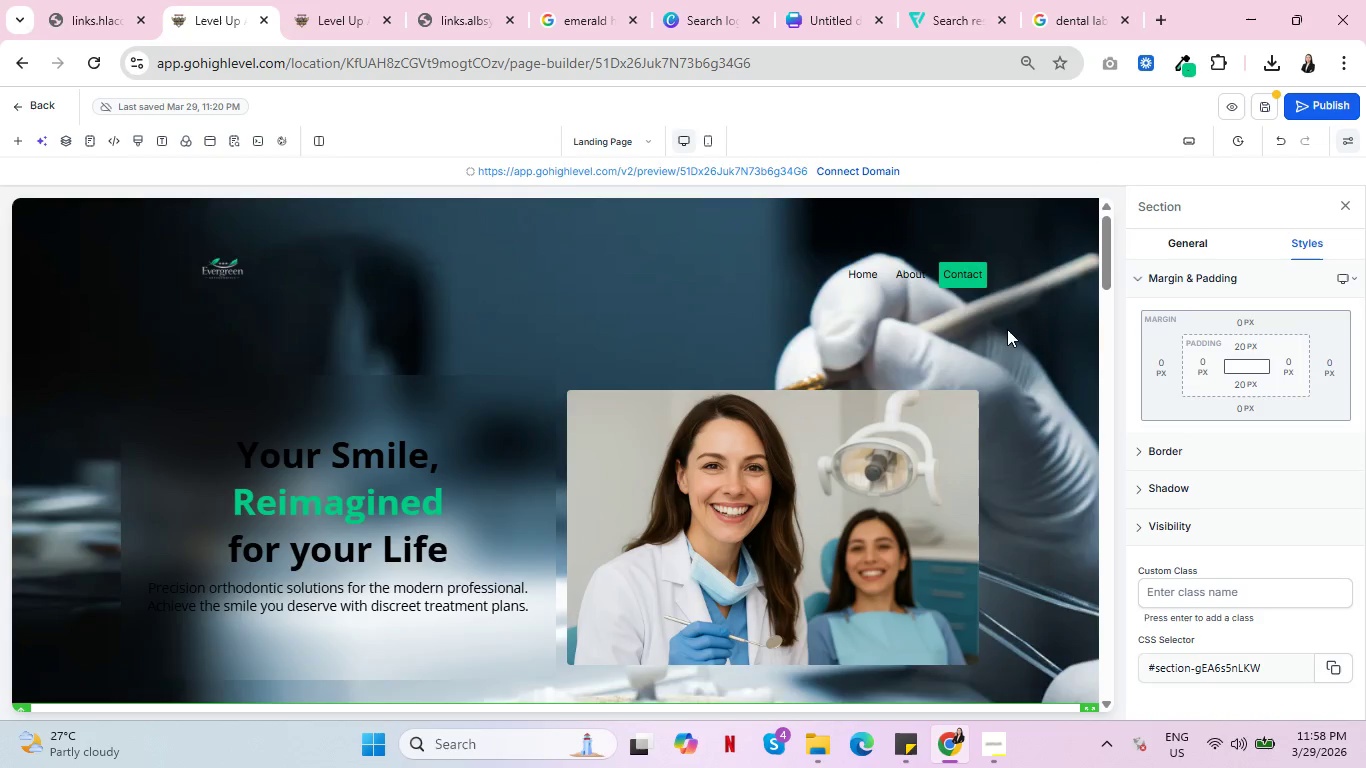 
scroll: coordinate [1061, 466], scroll_direction: down, amount: 9.0
 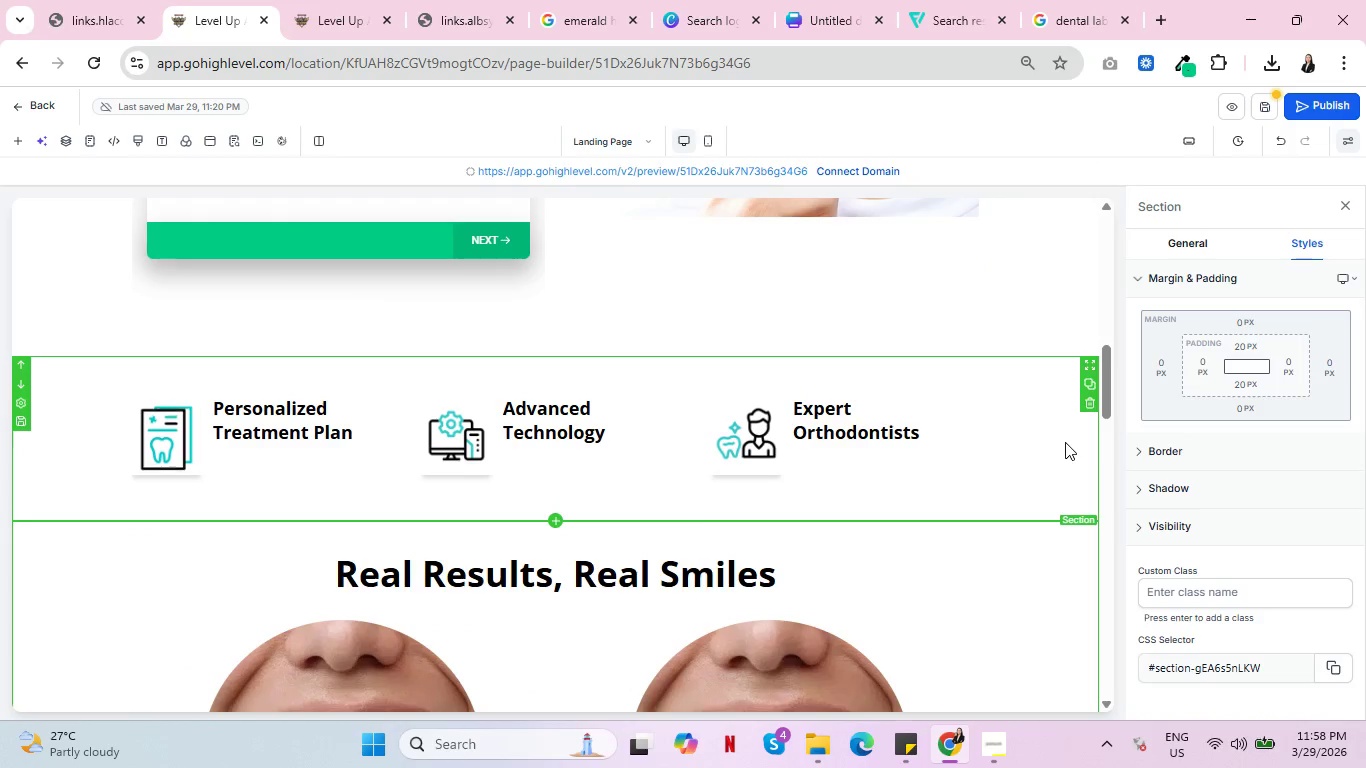 
left_click([1065, 452])
 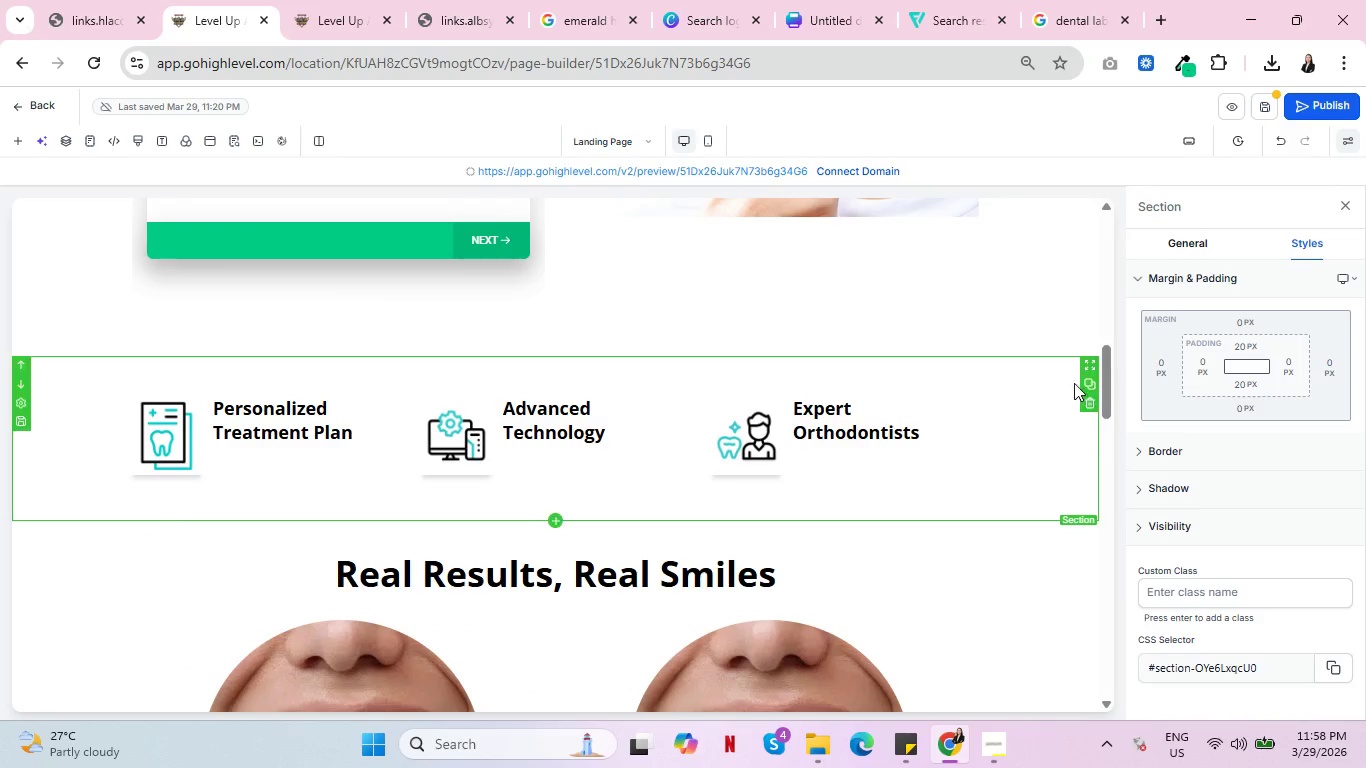 
left_click([1192, 245])
 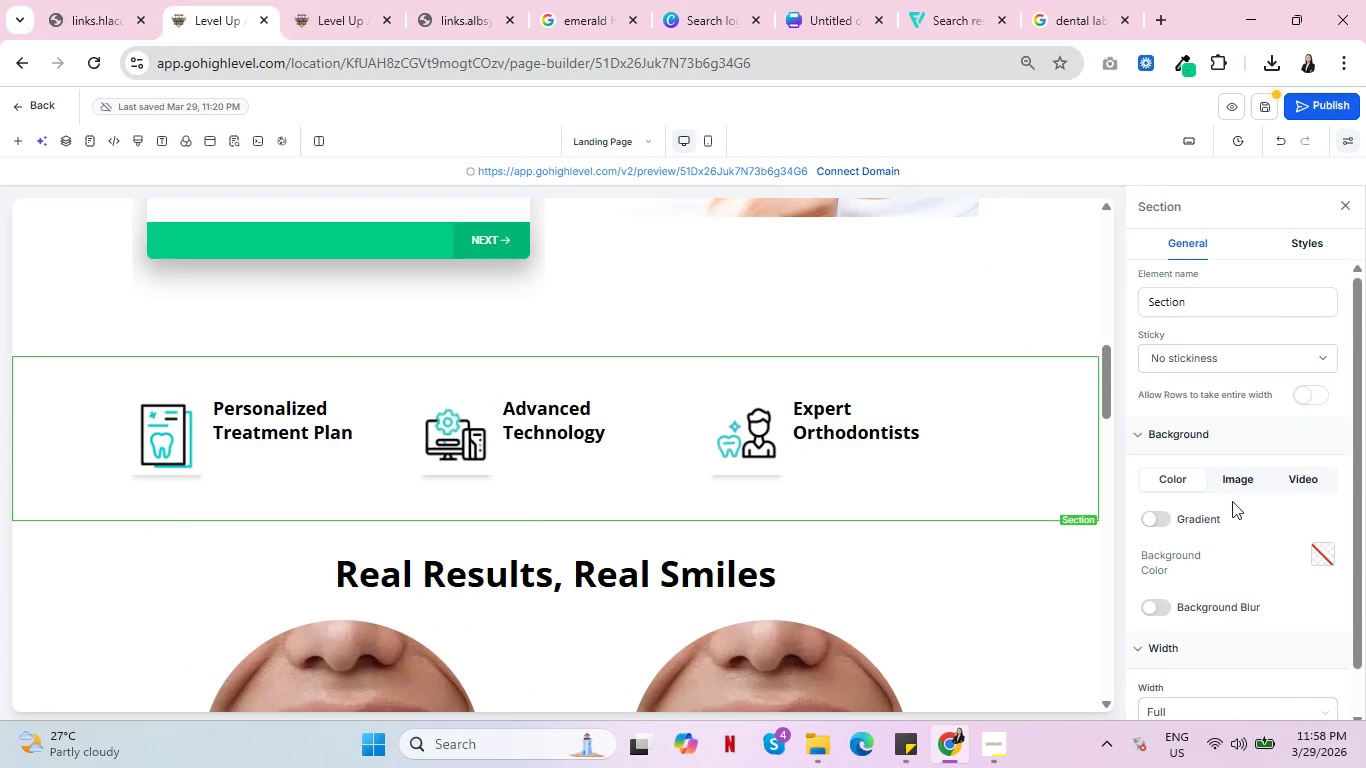 
left_click([1254, 475])
 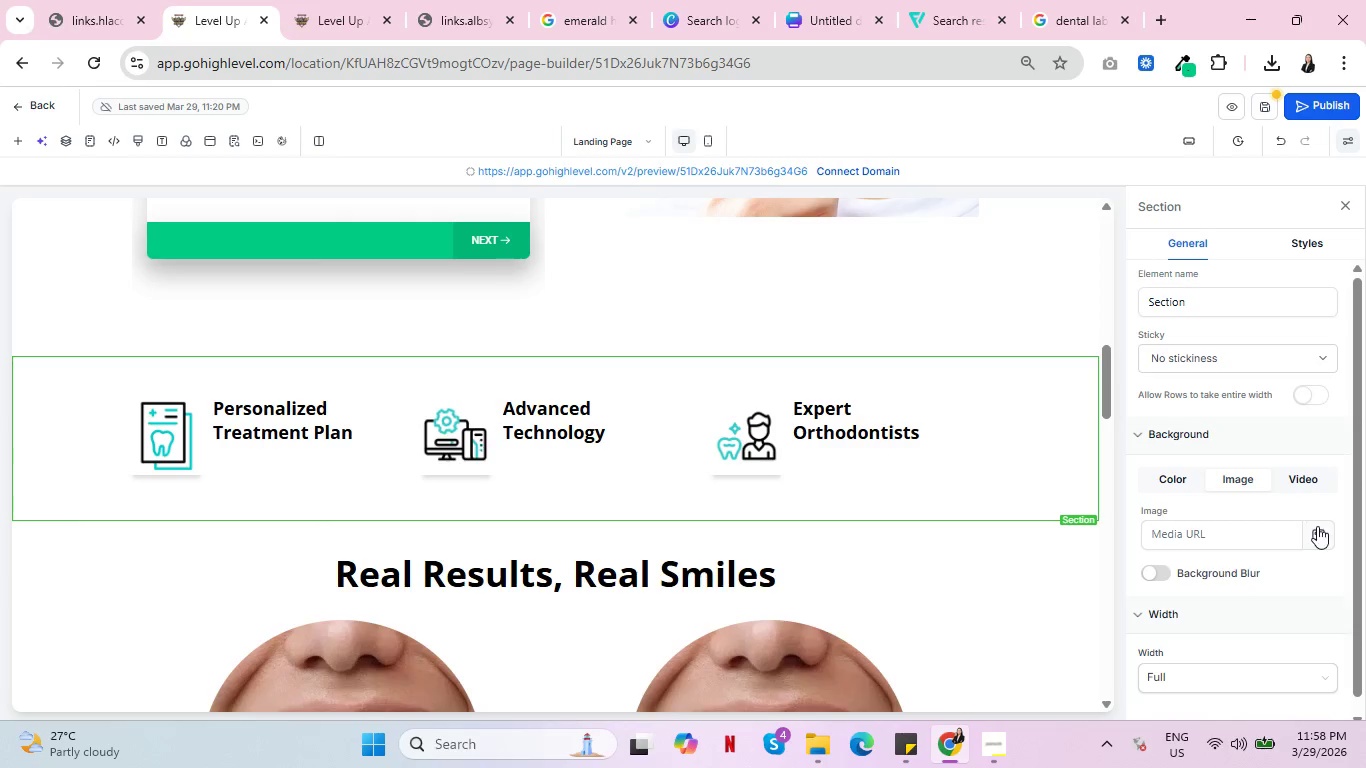 
left_click([1320, 538])
 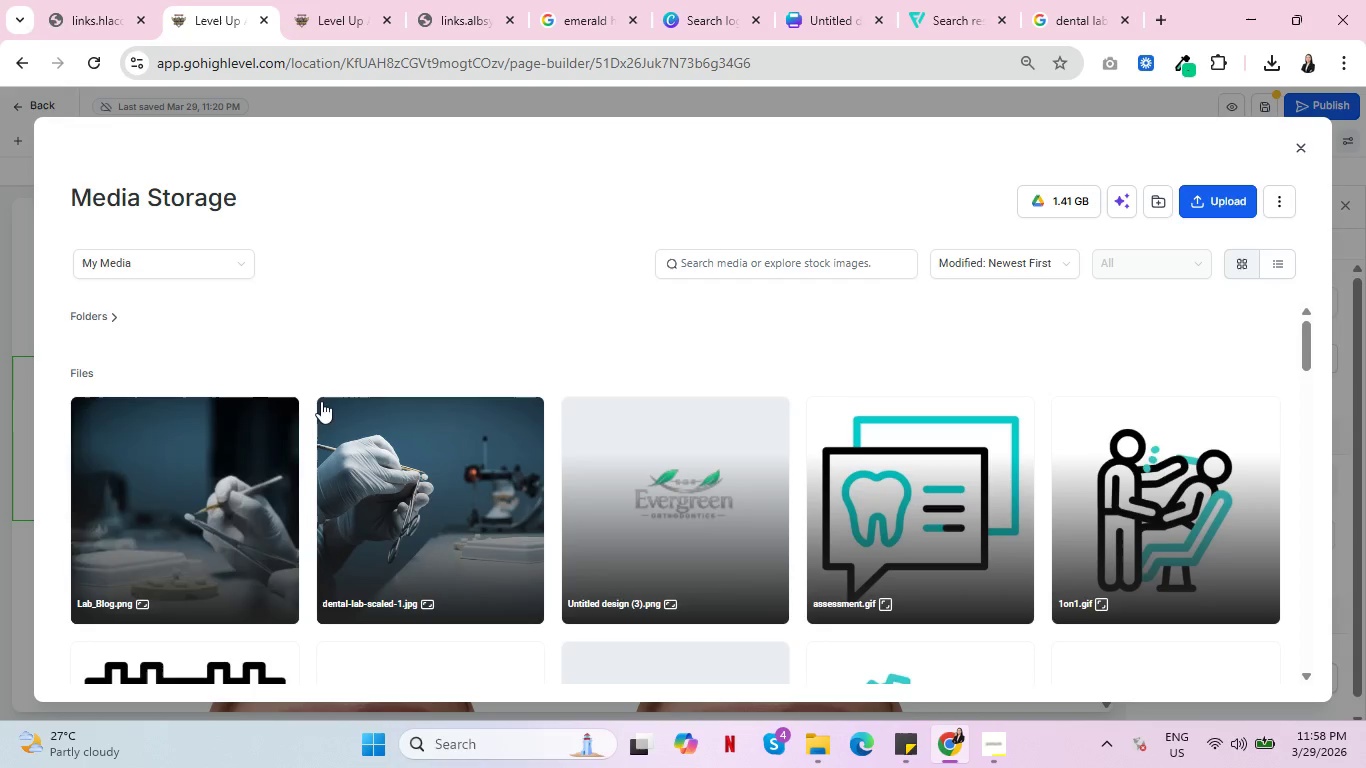 
left_click([171, 458])
 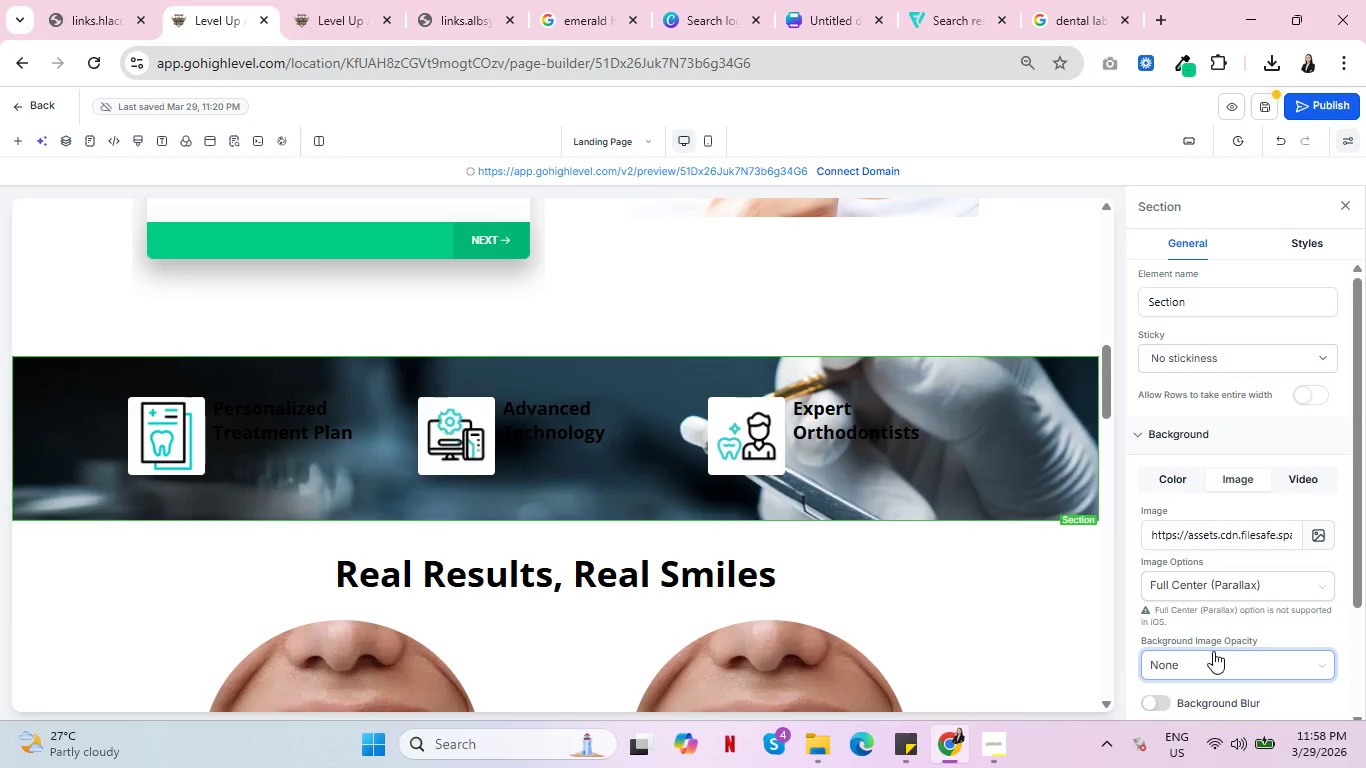 
wait(5.62)
 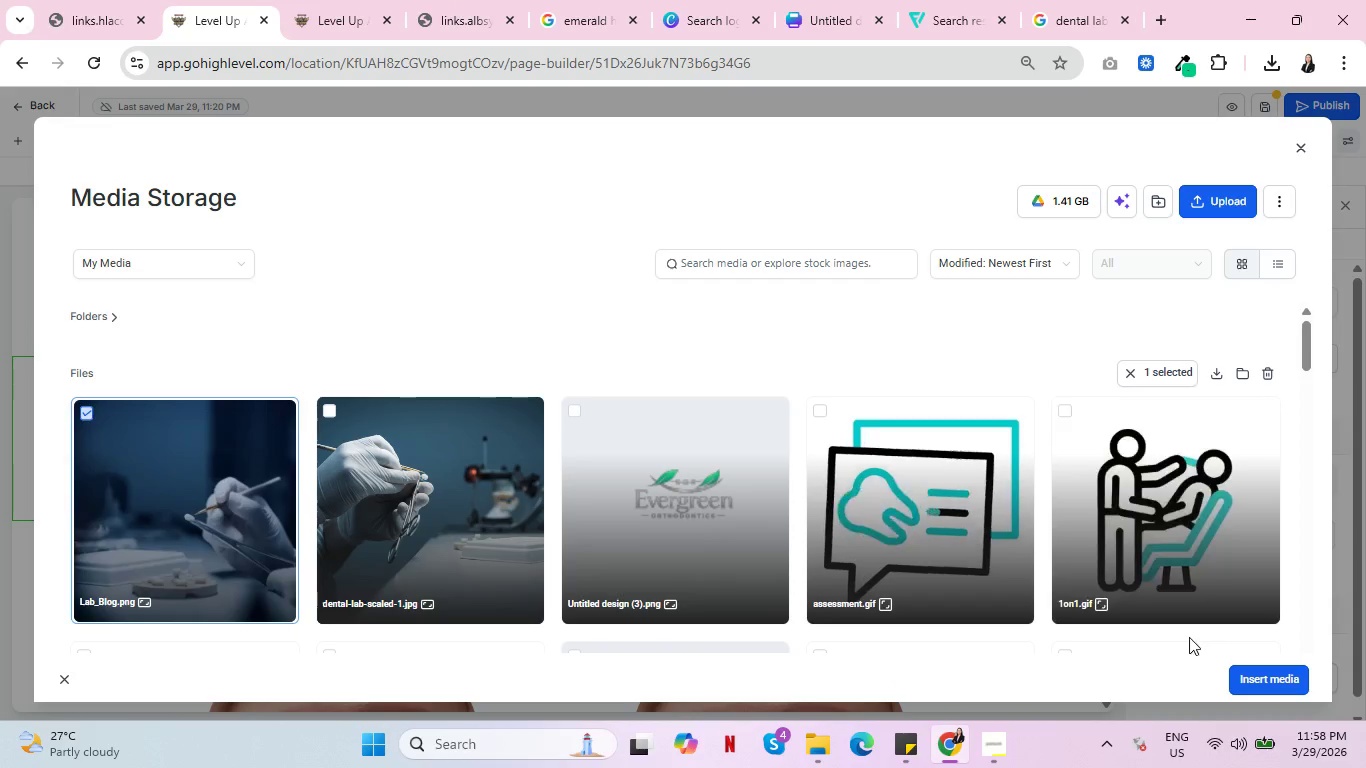 
scroll: coordinate [1010, 527], scroll_direction: down, amount: 7.0
 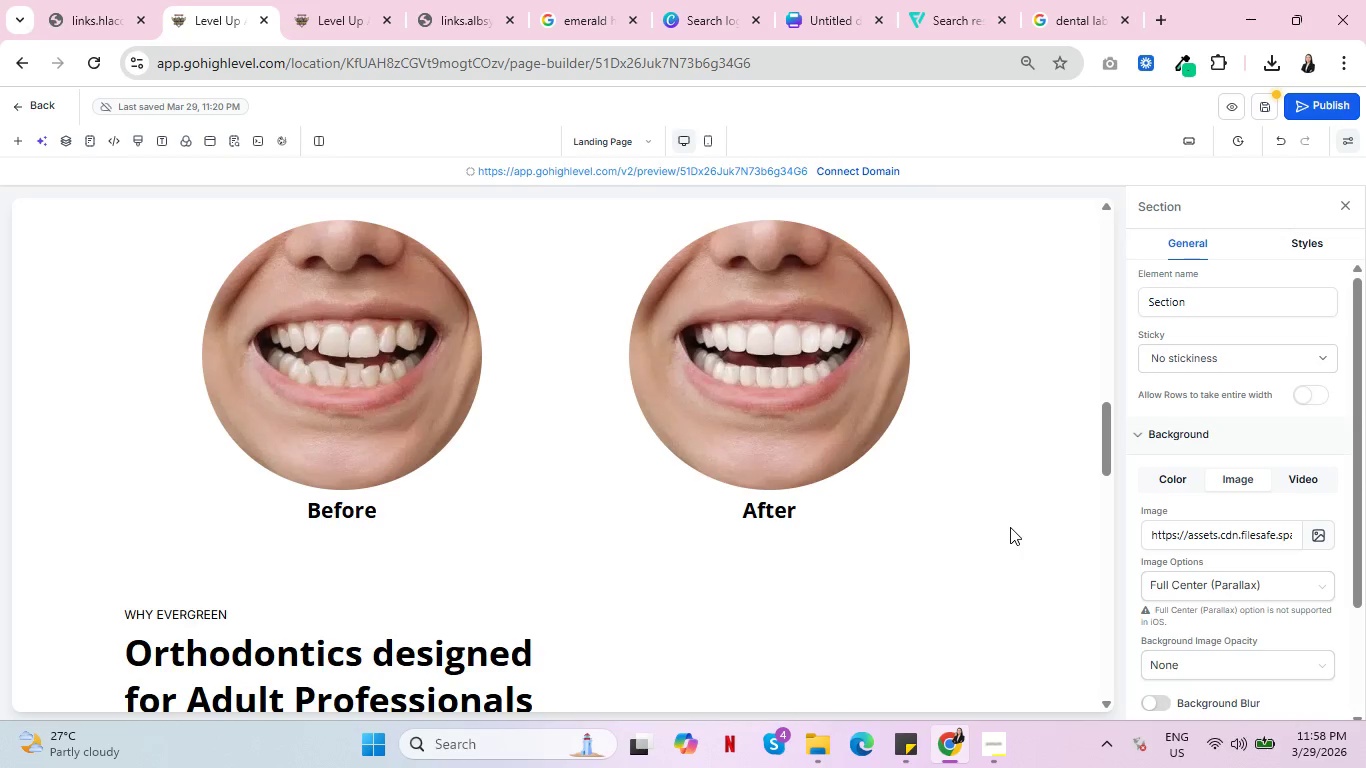 
key(Control+ControlLeft)
 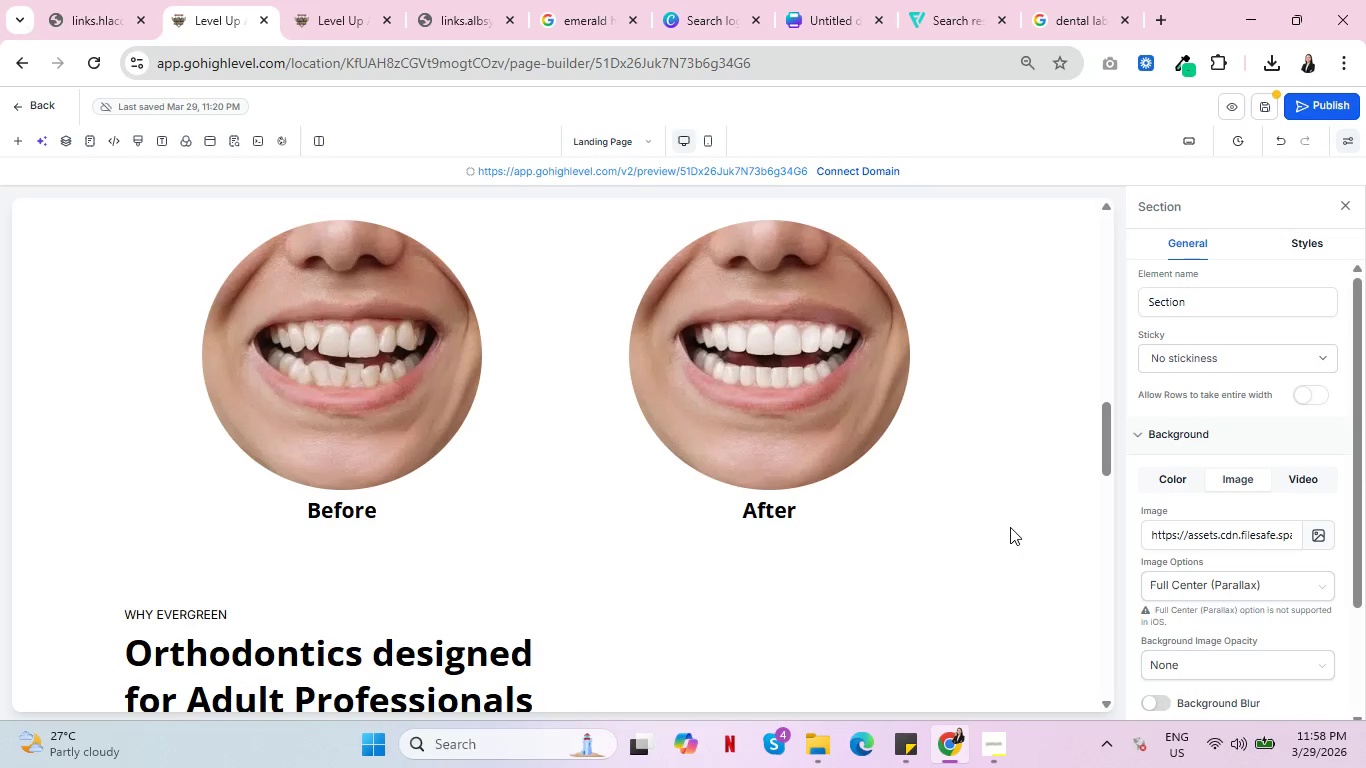 
key(Control+ControlLeft)
 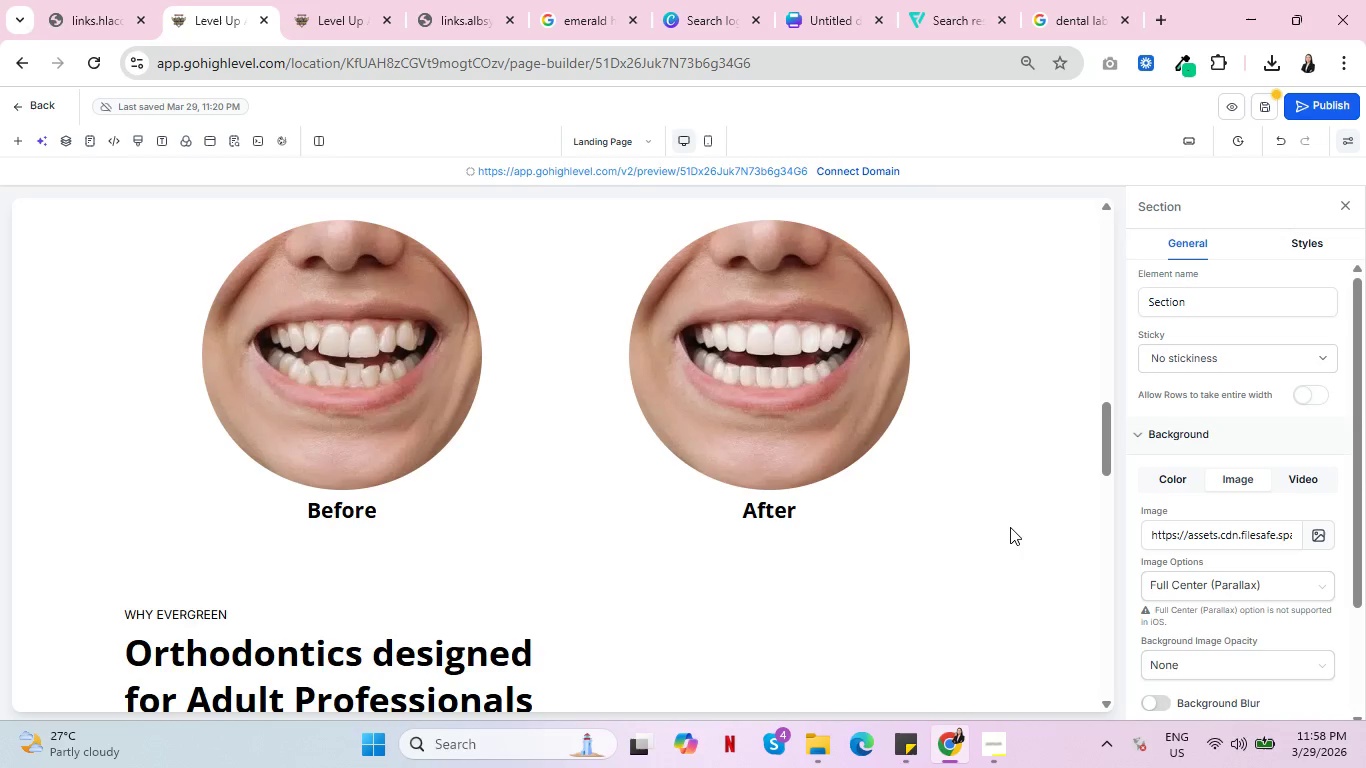 
scroll: coordinate [1020, 495], scroll_direction: up, amount: 8.0
 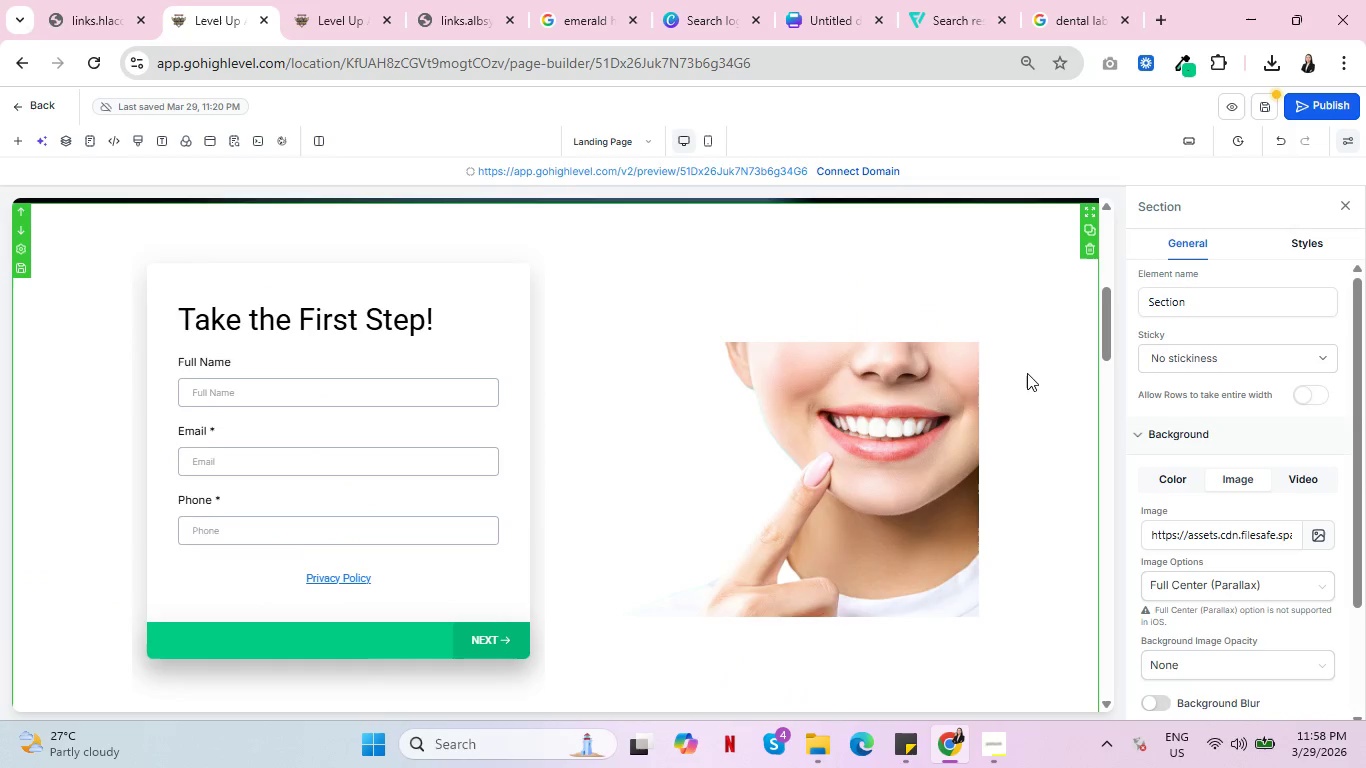 
left_click([1020, 354])
 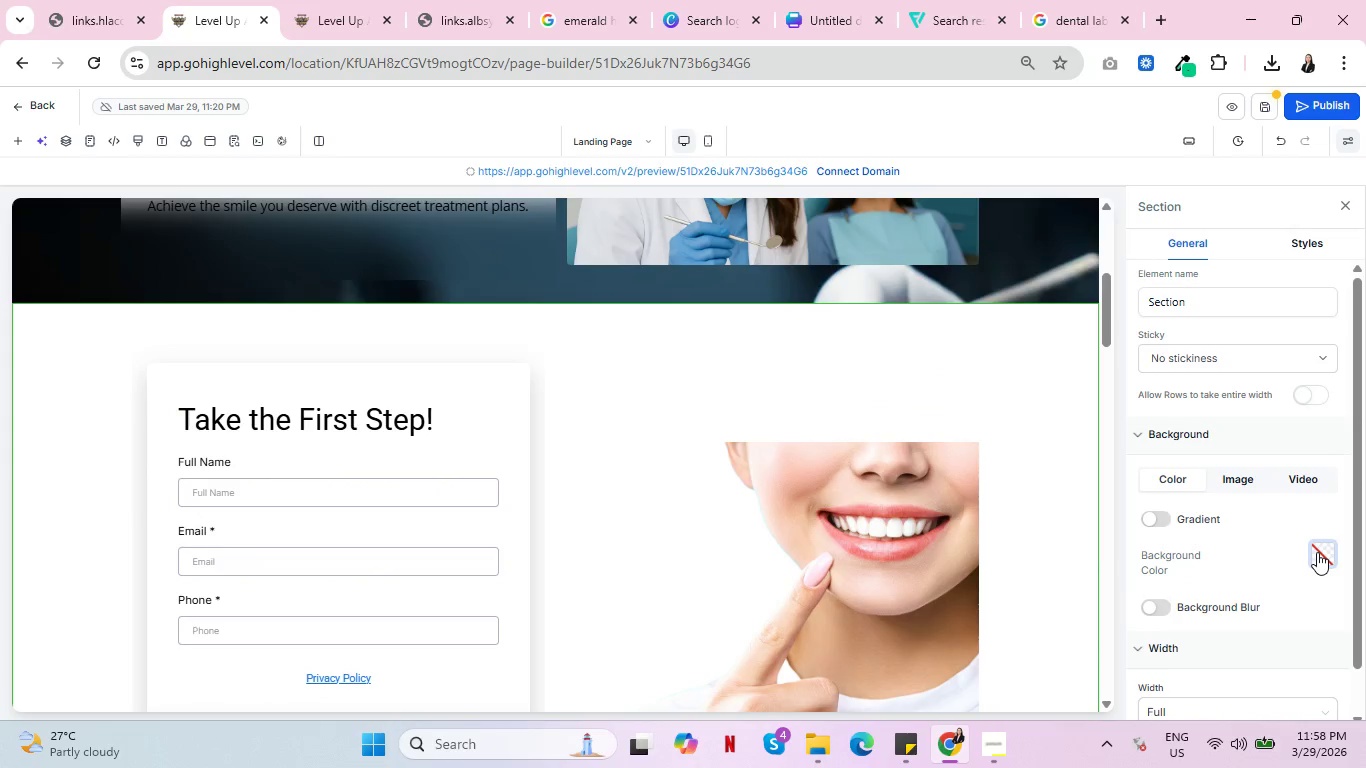 
scroll: coordinate [1027, 373], scroll_direction: up, amount: 1.0
 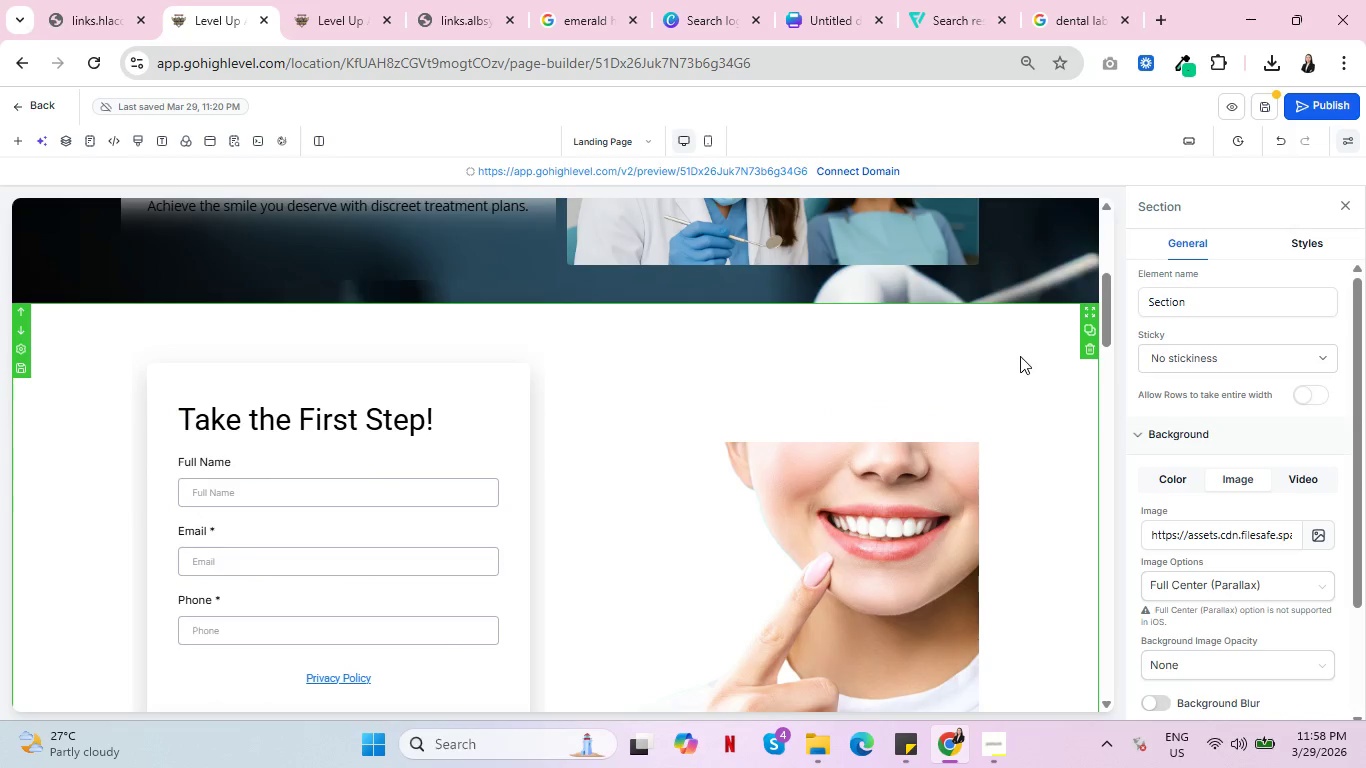 
left_click([1164, 520])
 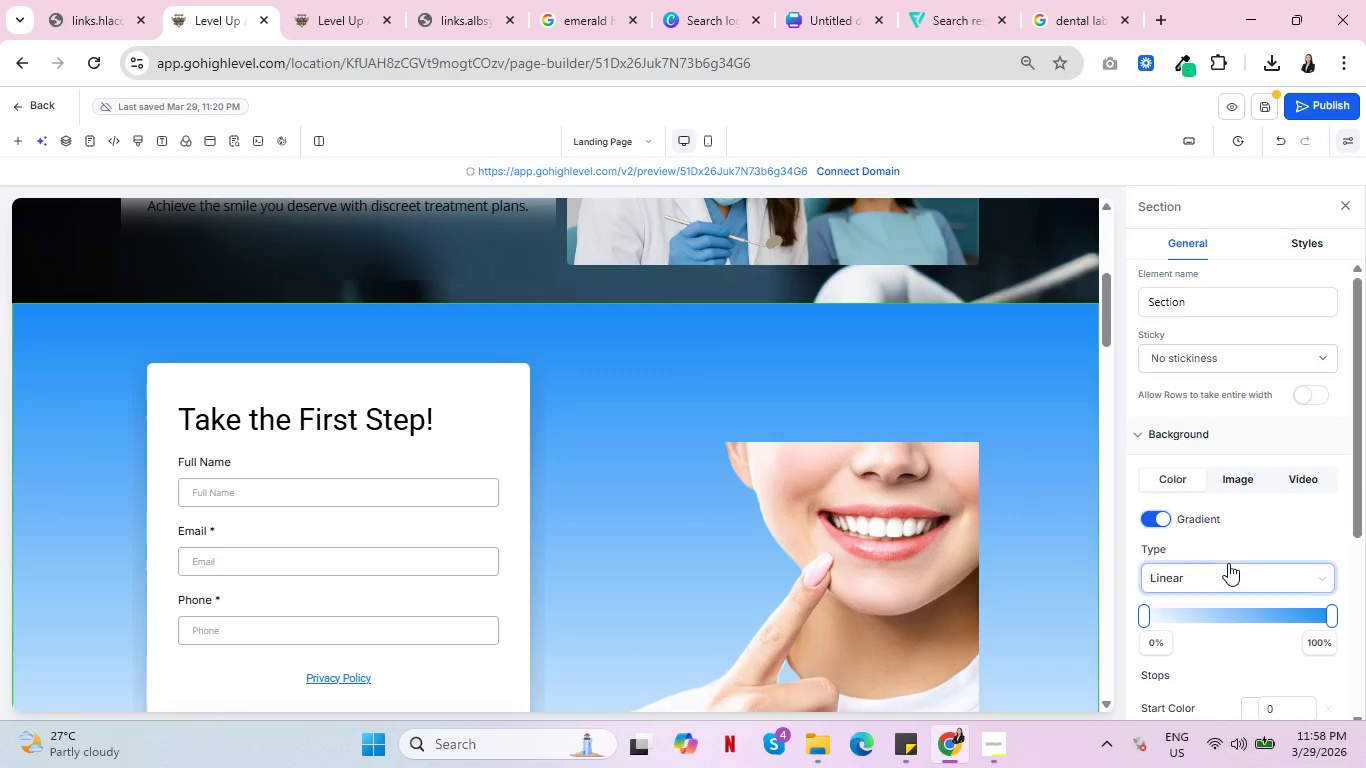 
scroll: coordinate [1265, 551], scroll_direction: down, amount: 2.0
 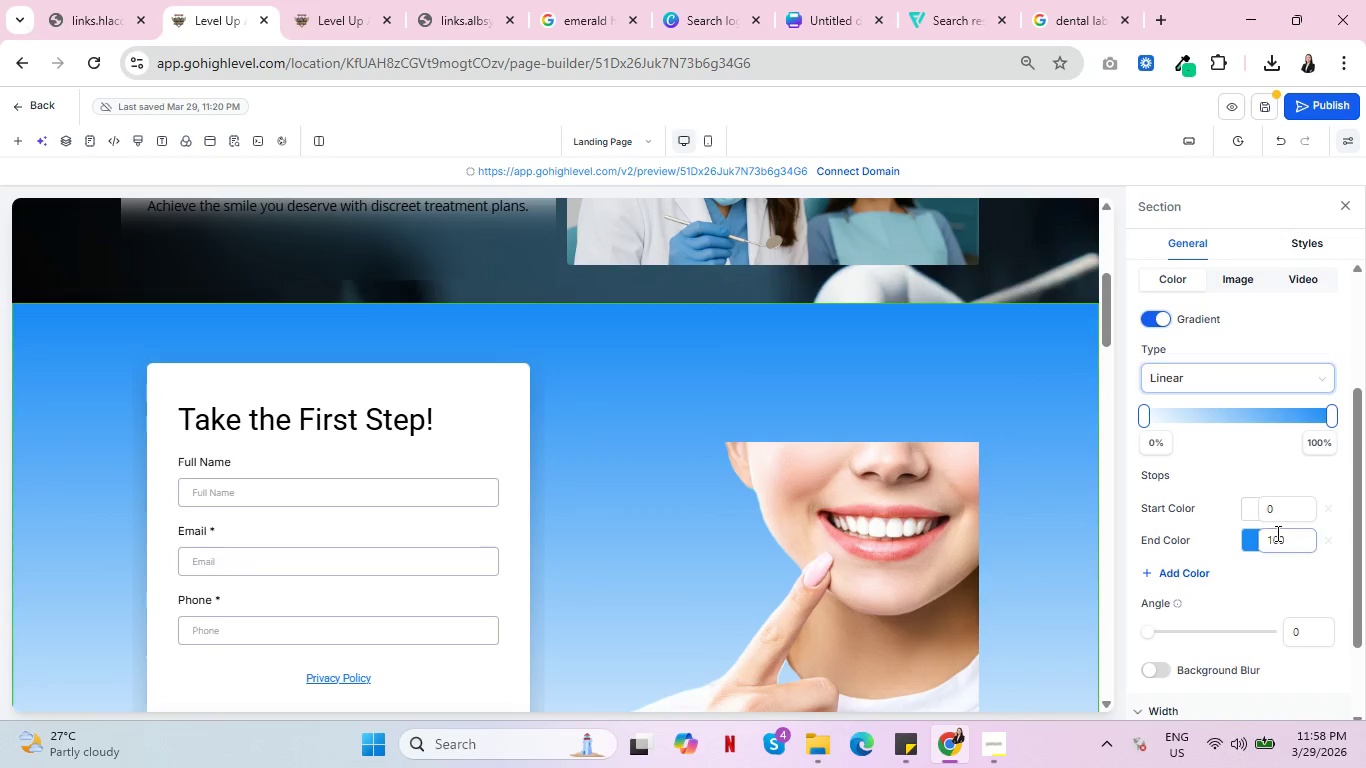 
scroll: coordinate [1290, 503], scroll_direction: up, amount: 1.0
 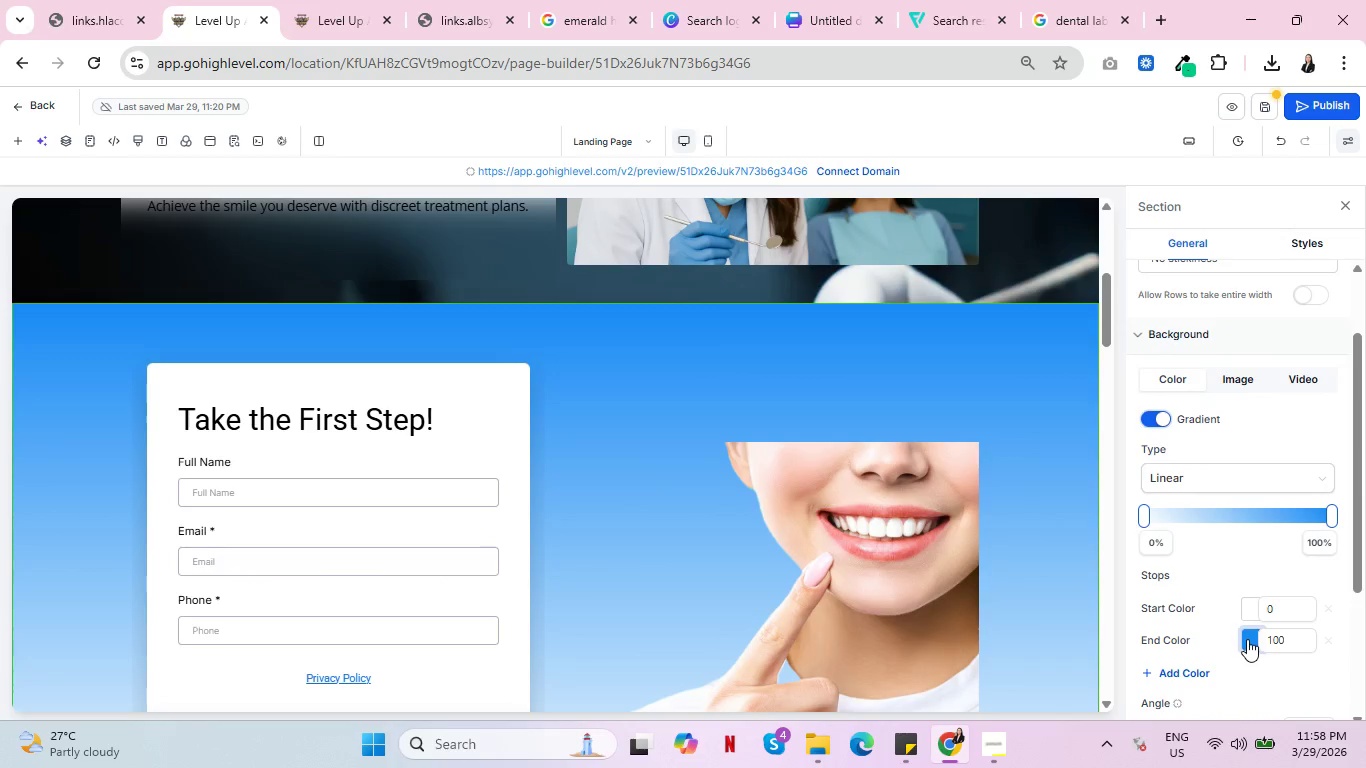 
left_click([1246, 614])
 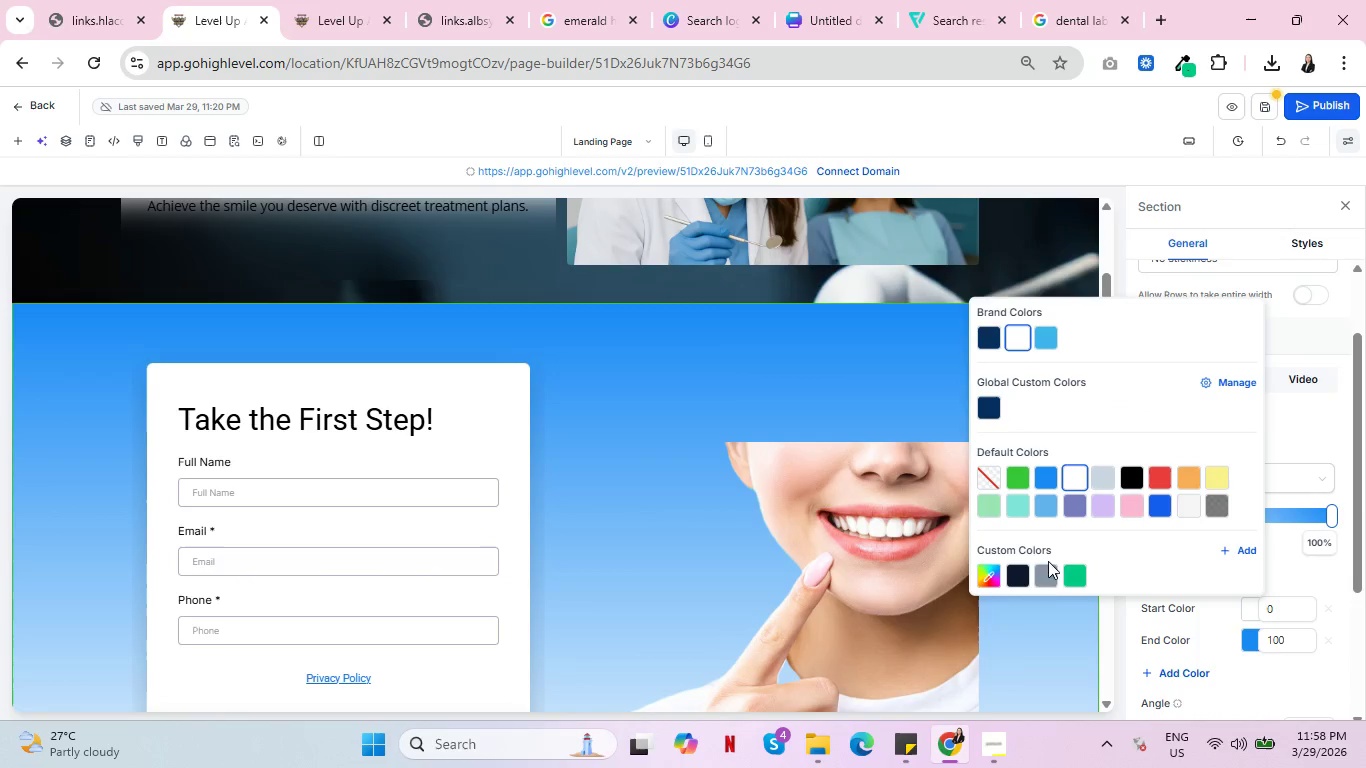 
left_click([1075, 573])
 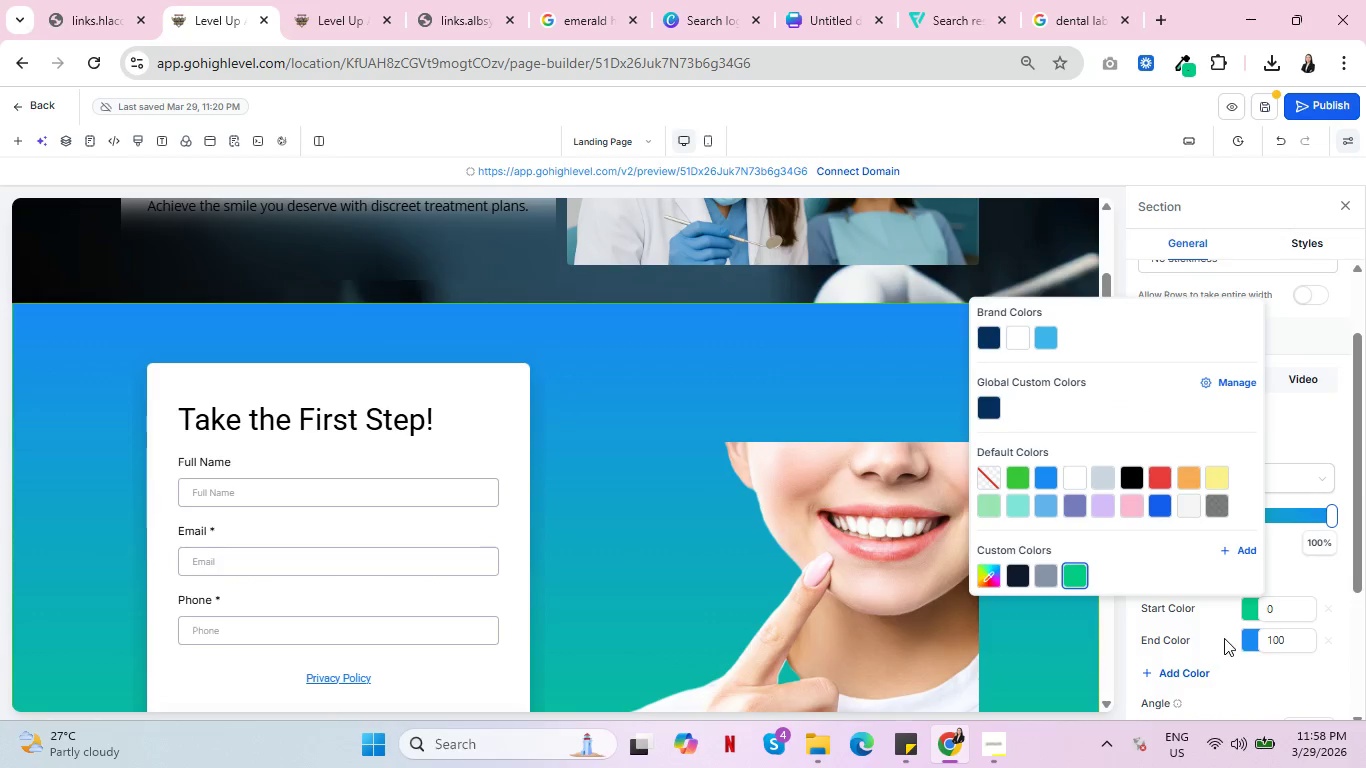 
left_click([1242, 638])
 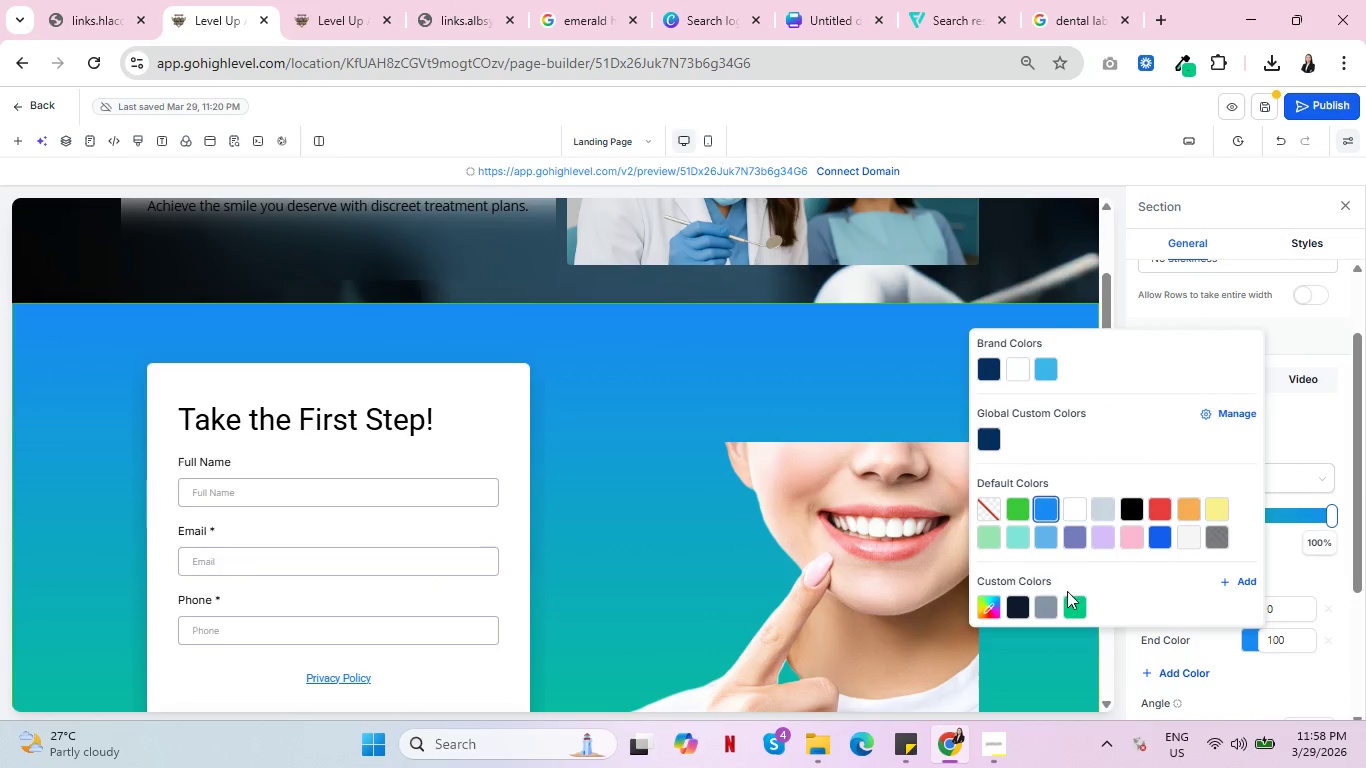 
left_click([985, 541])
 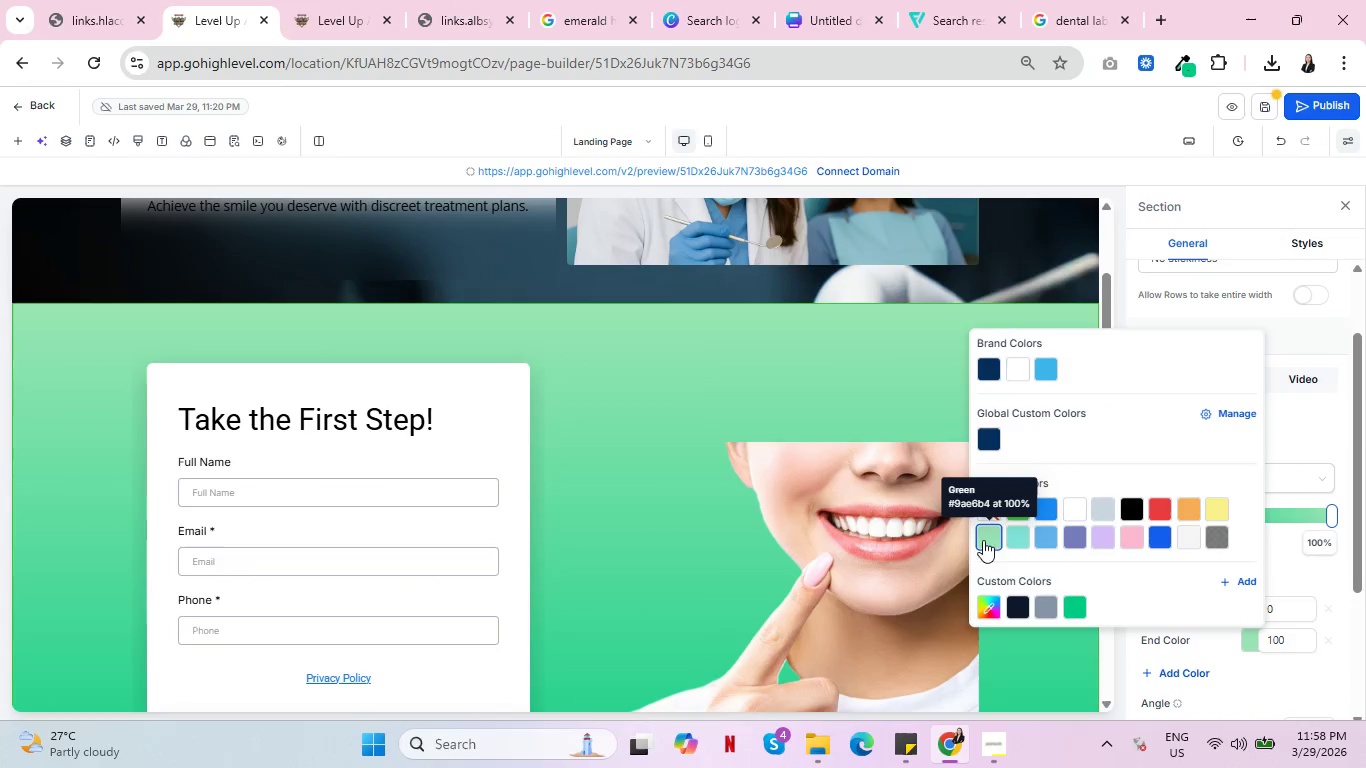 
scroll: coordinate [675, 531], scroll_direction: down, amount: 2.0
 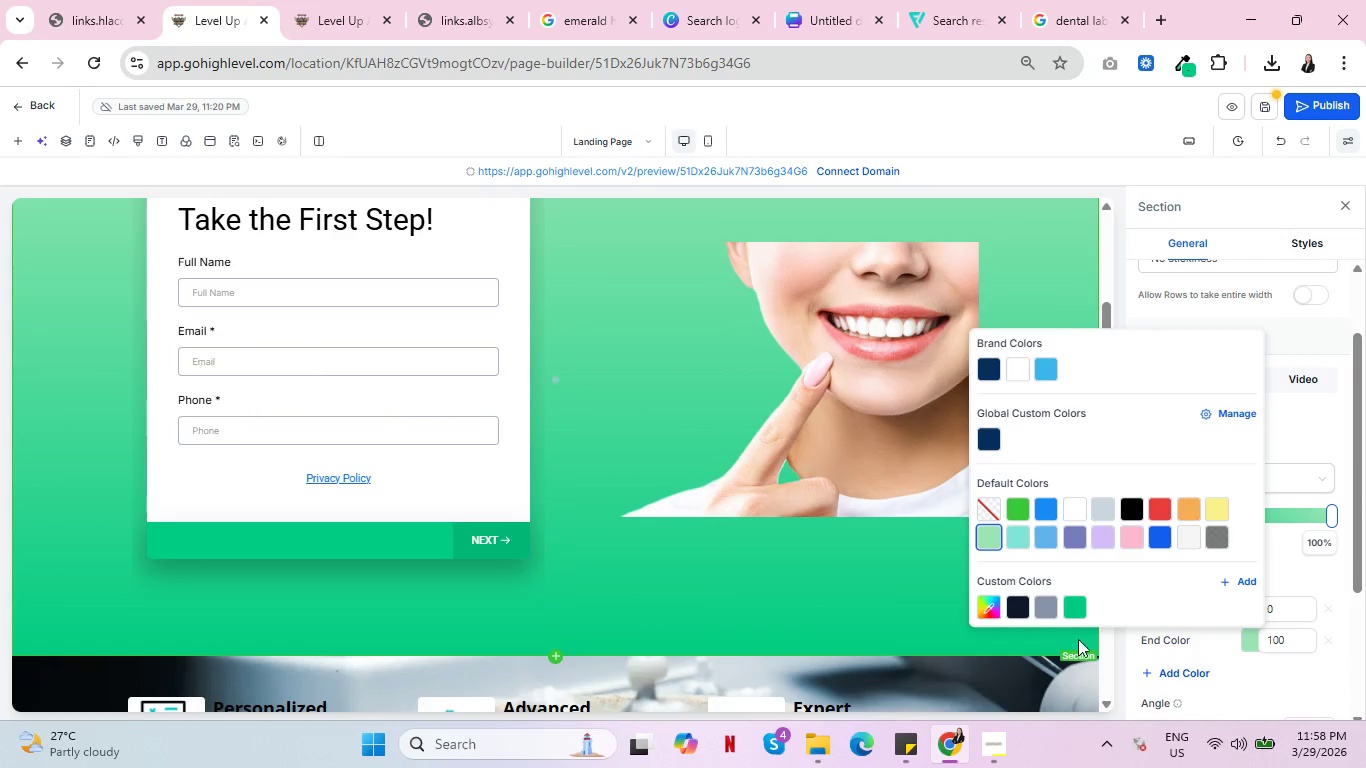 
left_click([1196, 648])
 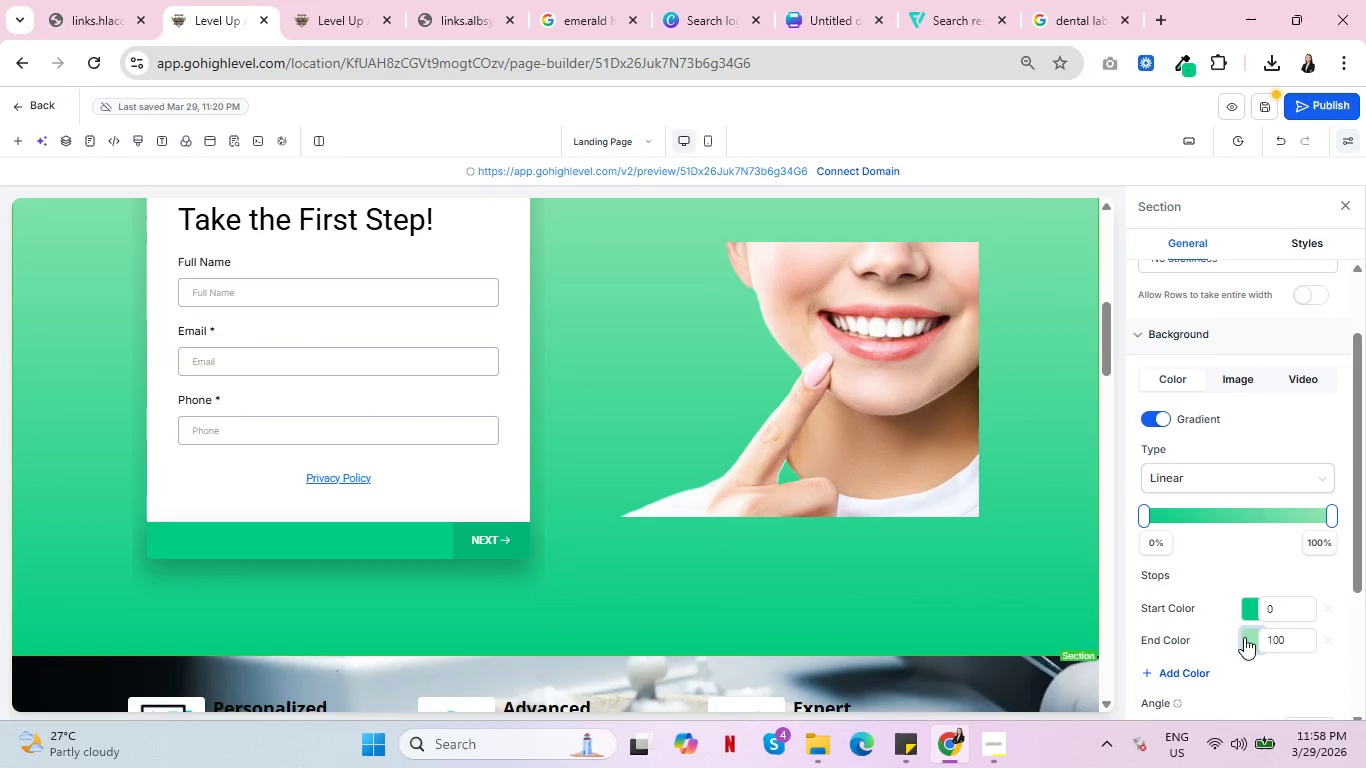 
left_click([1248, 608])
 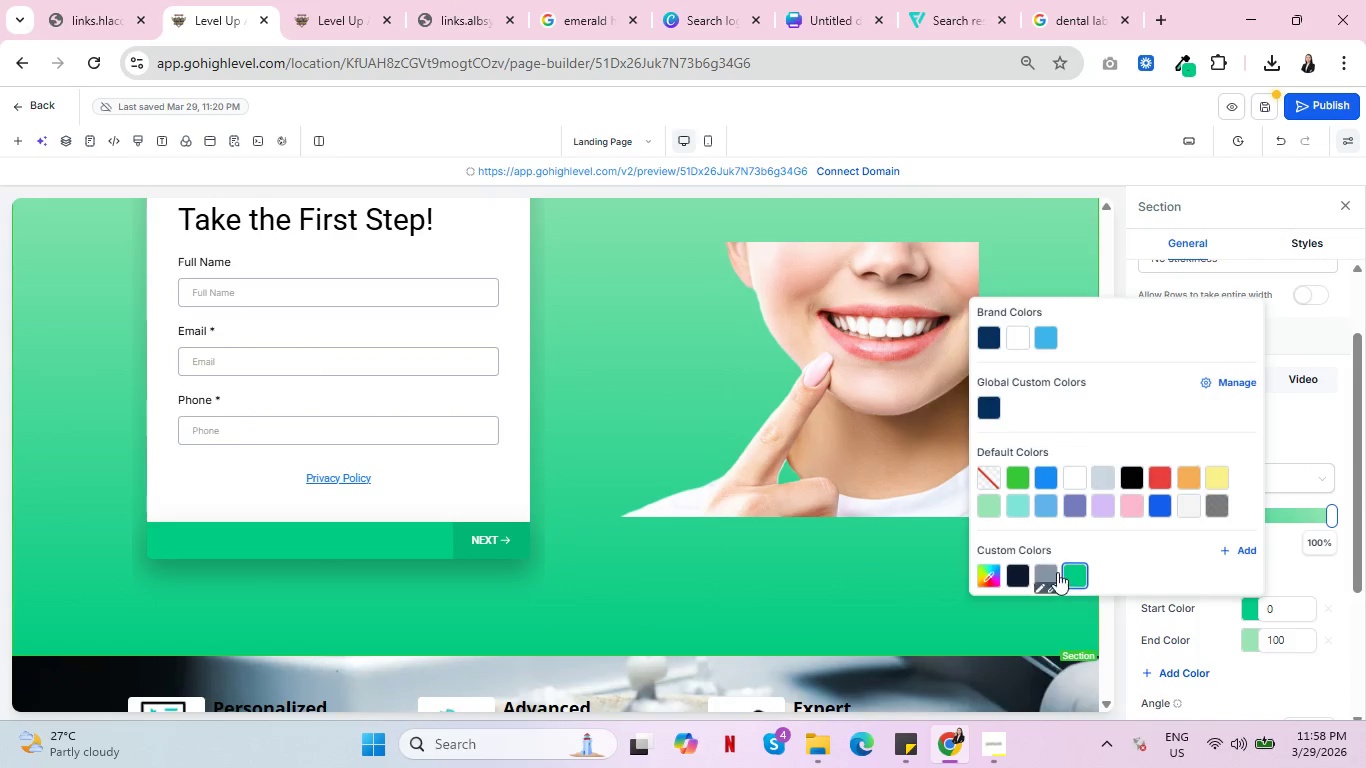 
left_click([1081, 577])
 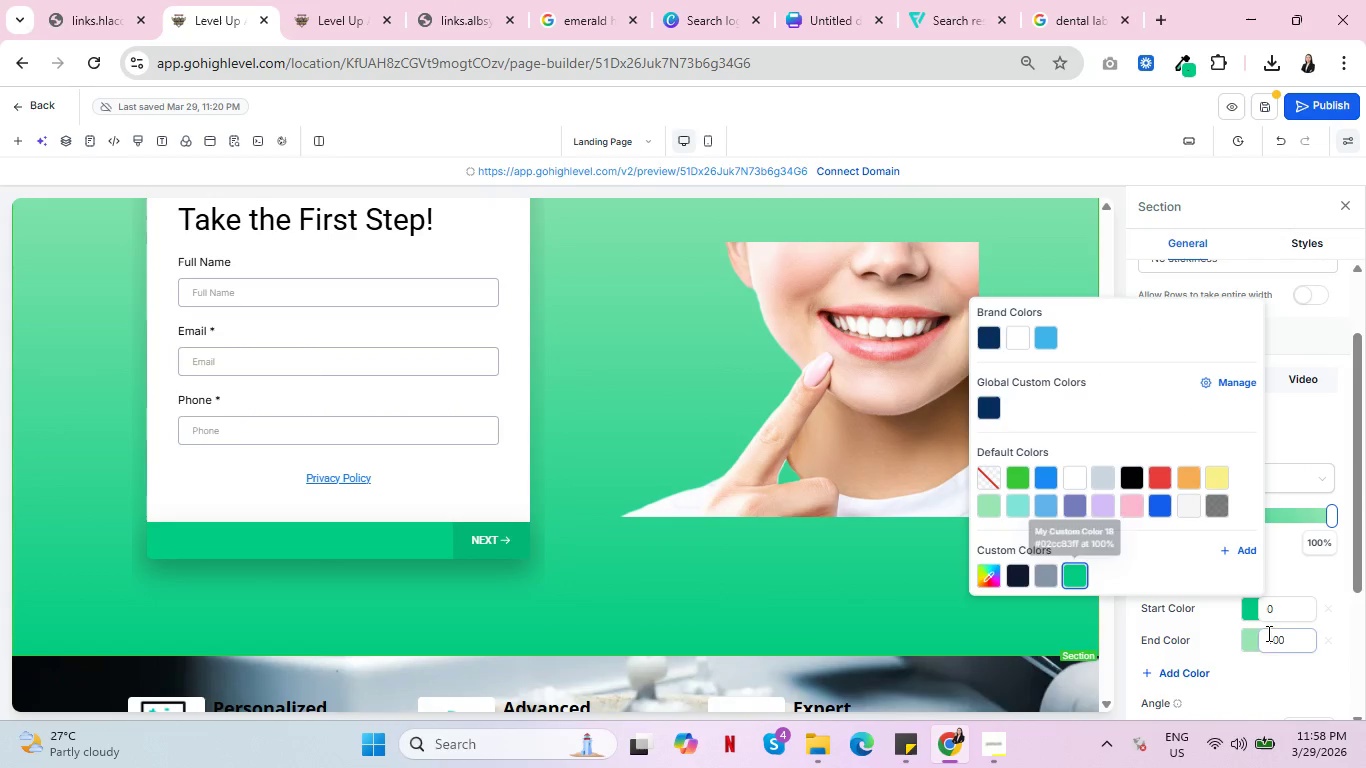 
left_click([1214, 628])
 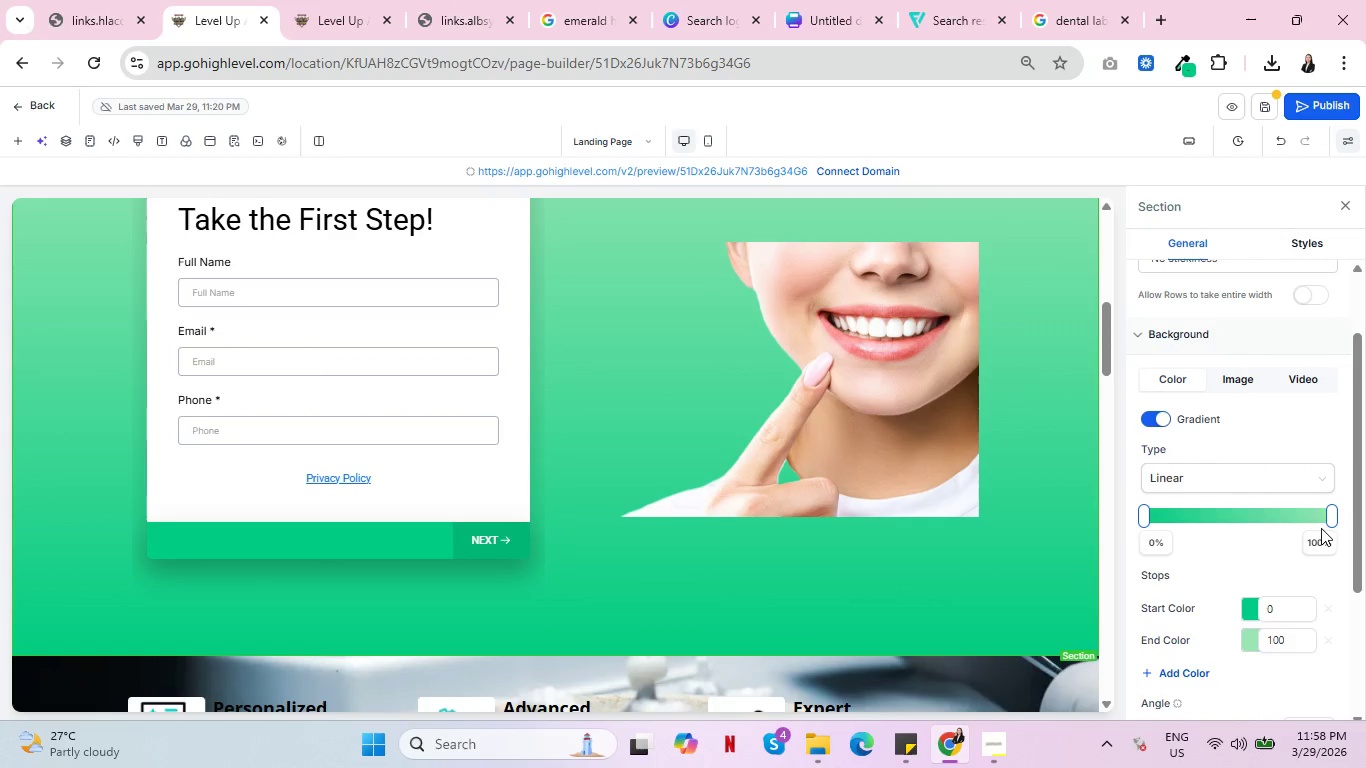 
left_click_drag(start_coordinate=[1331, 519], to_coordinate=[1191, 518])
 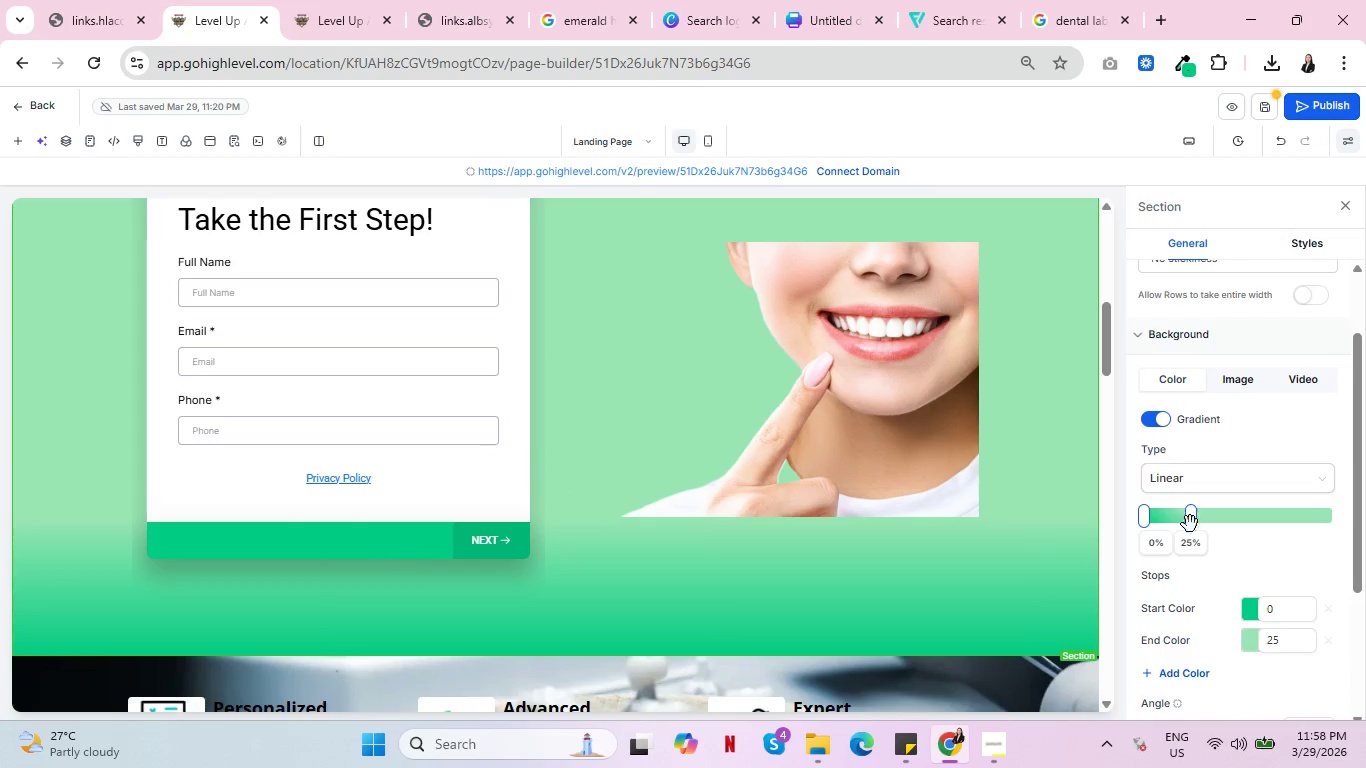 
scroll: coordinate [959, 577], scroll_direction: up, amount: 8.0
 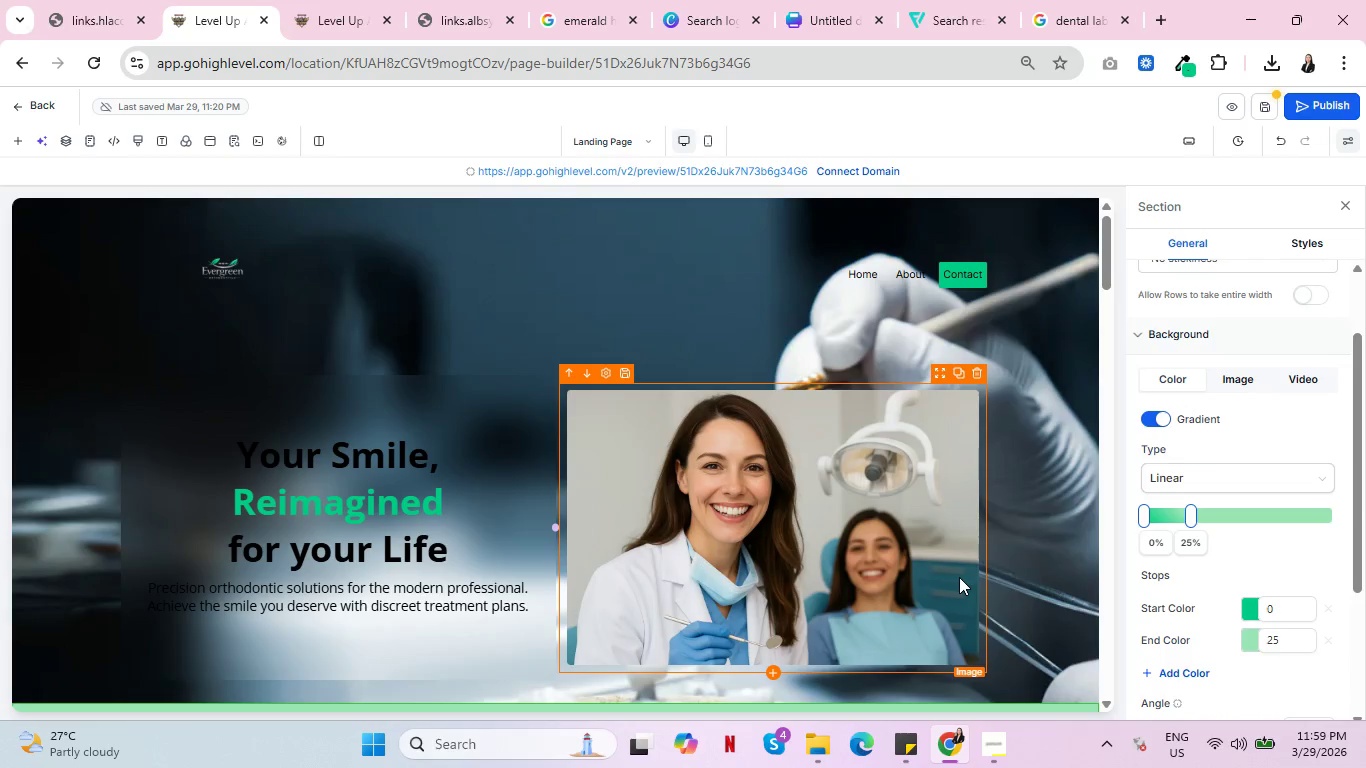 
key(Control+ControlLeft)
 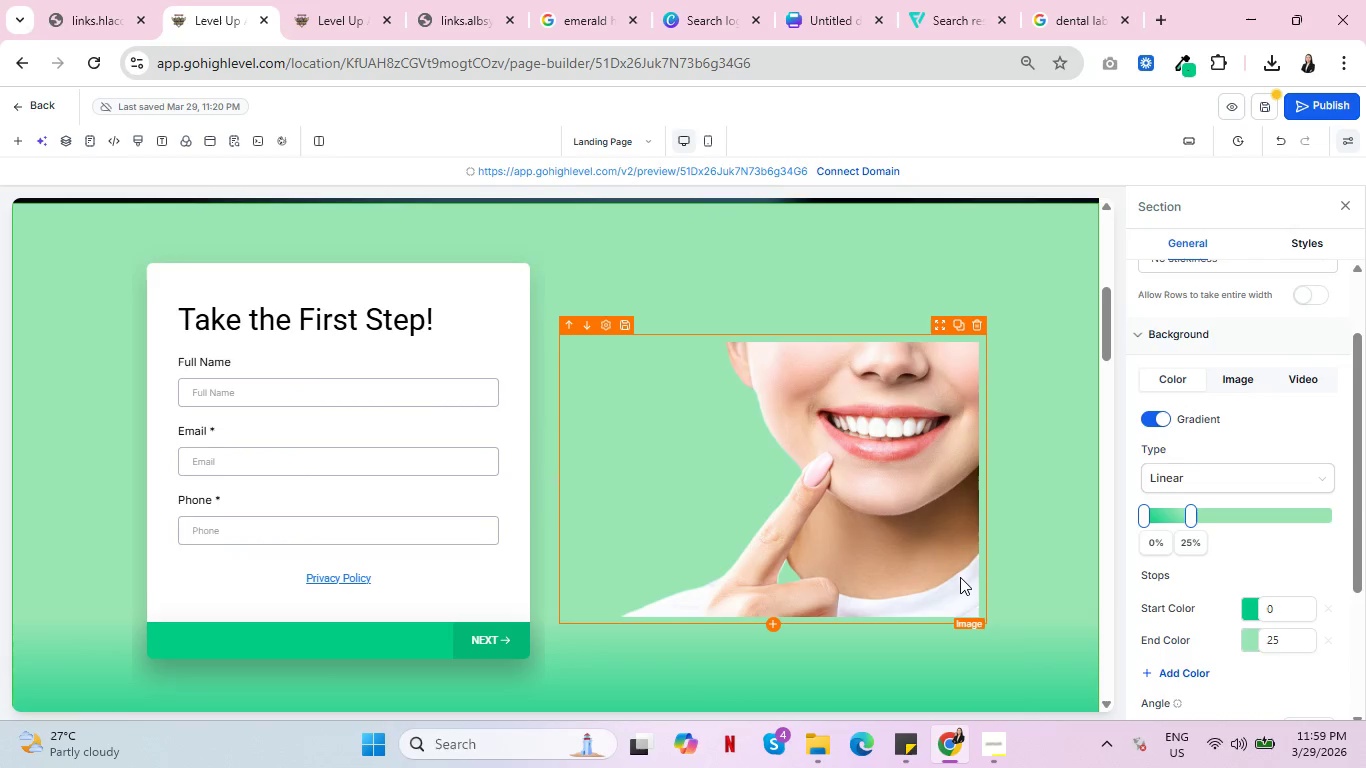 
scroll: coordinate [959, 577], scroll_direction: down, amount: 5.0
 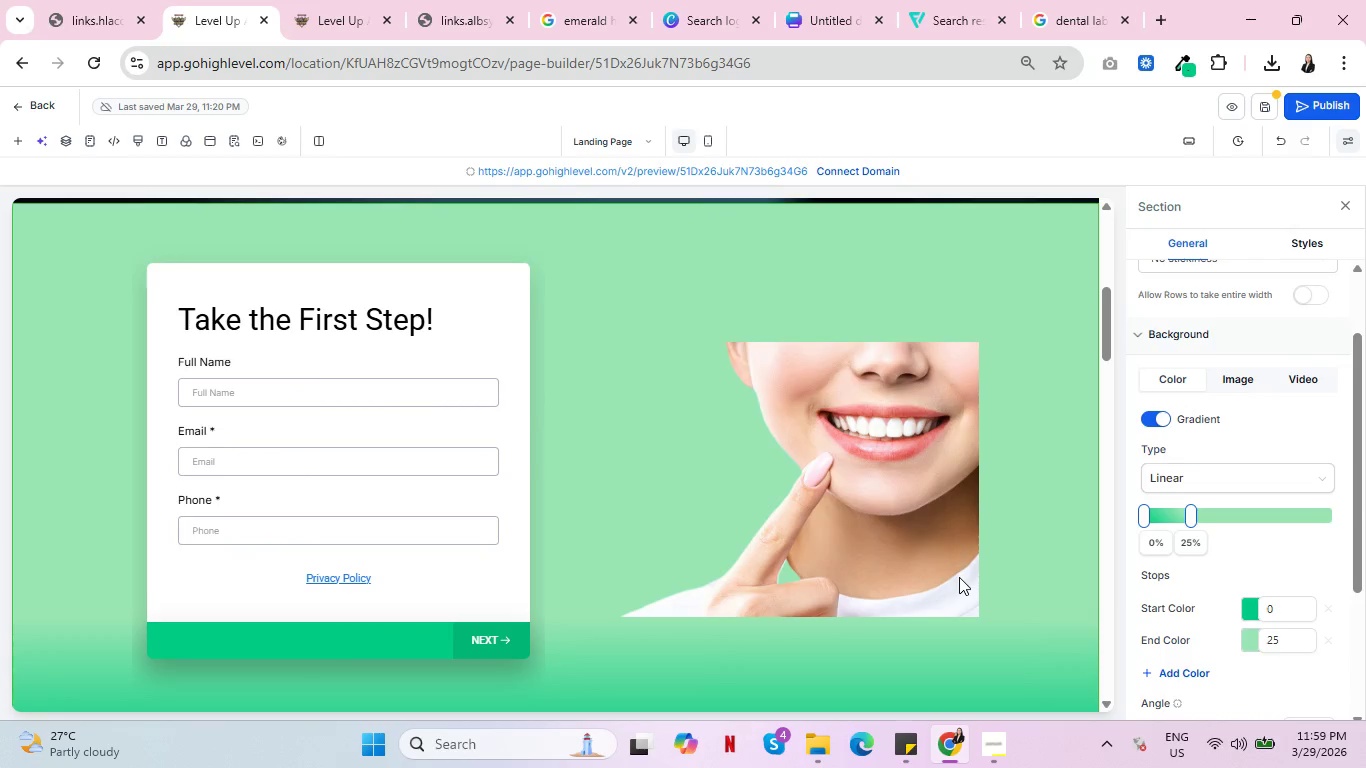 
key(Control+ControlLeft)
 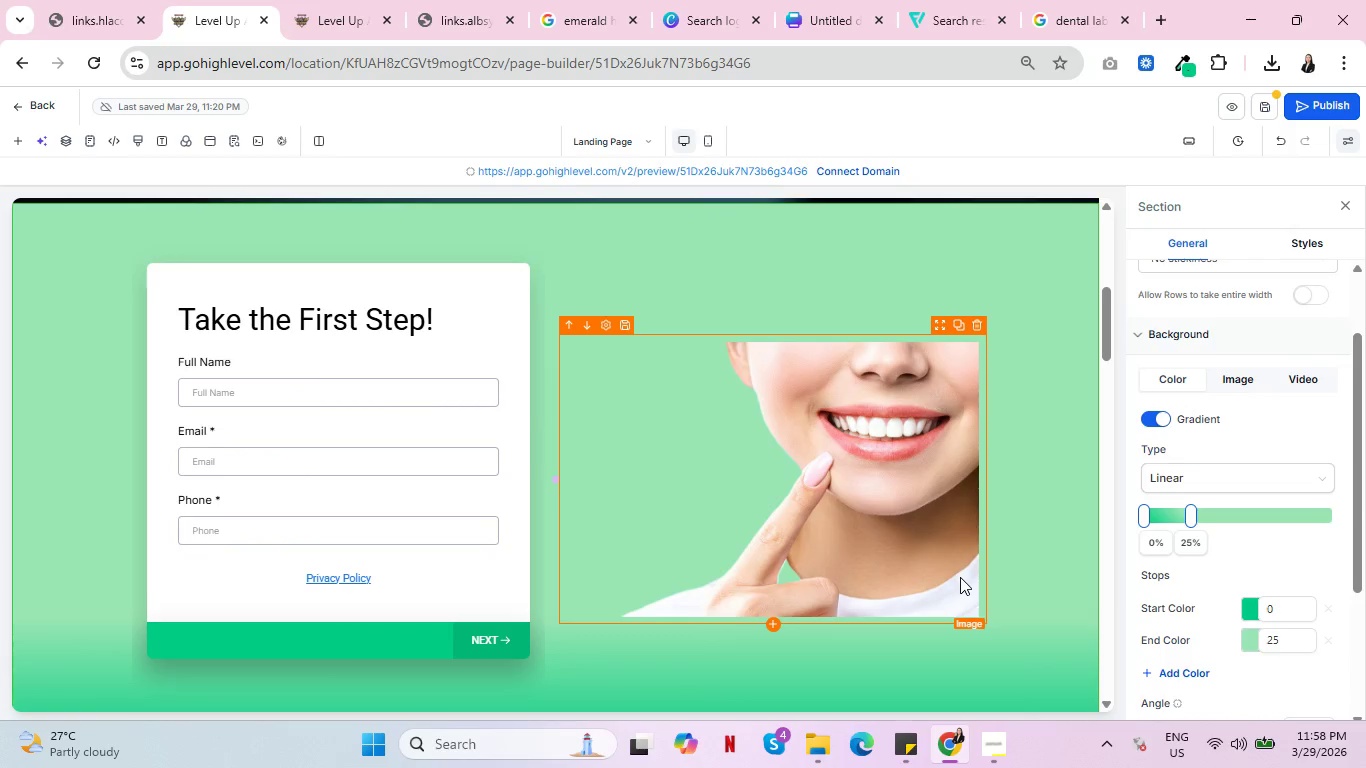 
key(Control+ControlLeft)
 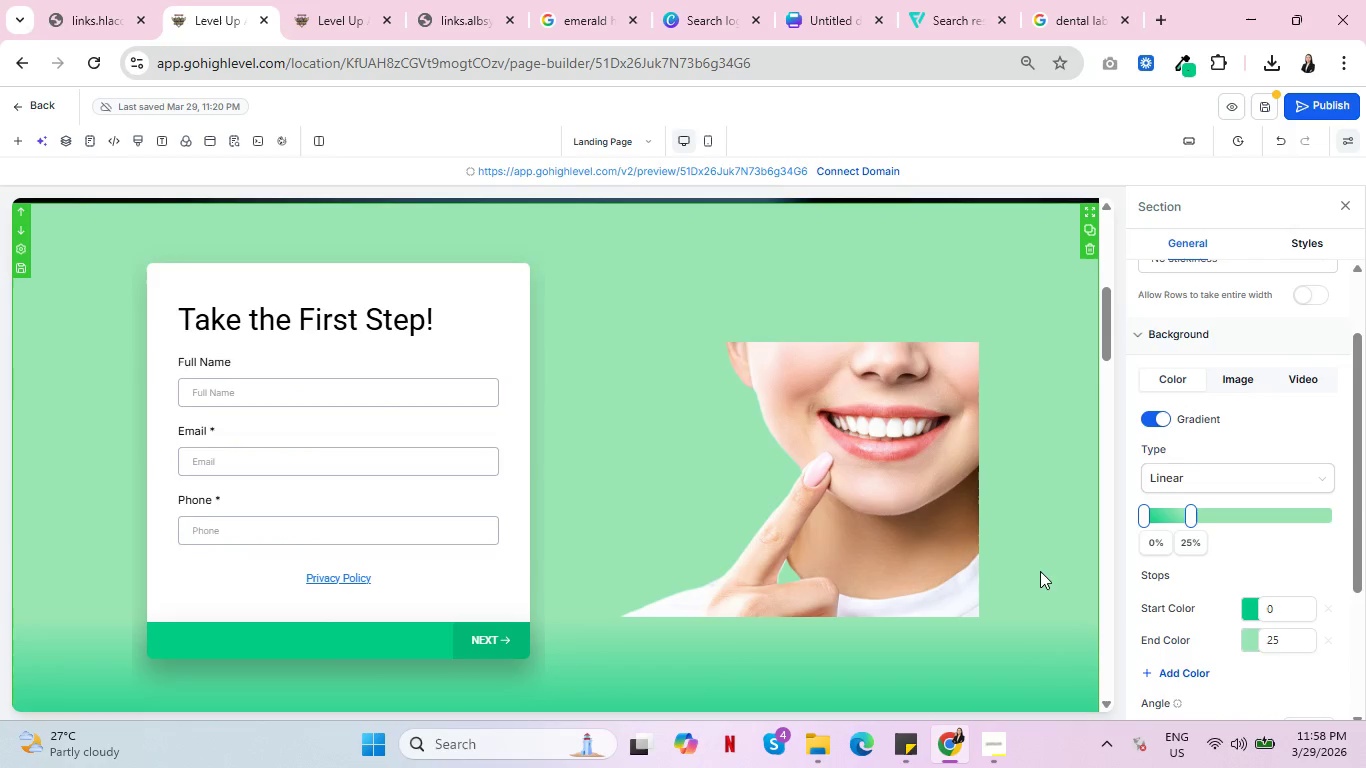 
scroll: coordinate [1041, 570], scroll_direction: down, amount: 1.0
 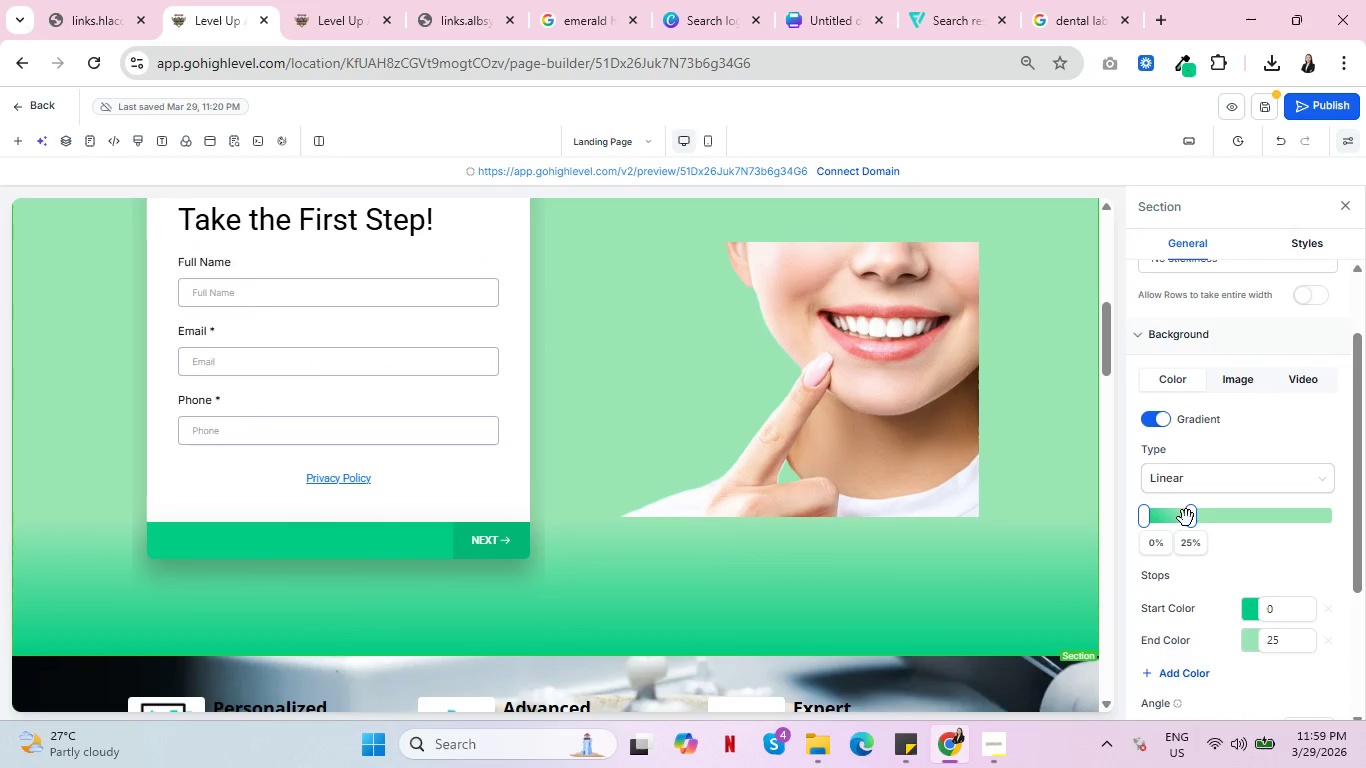 
left_click_drag(start_coordinate=[1192, 518], to_coordinate=[1276, 522])
 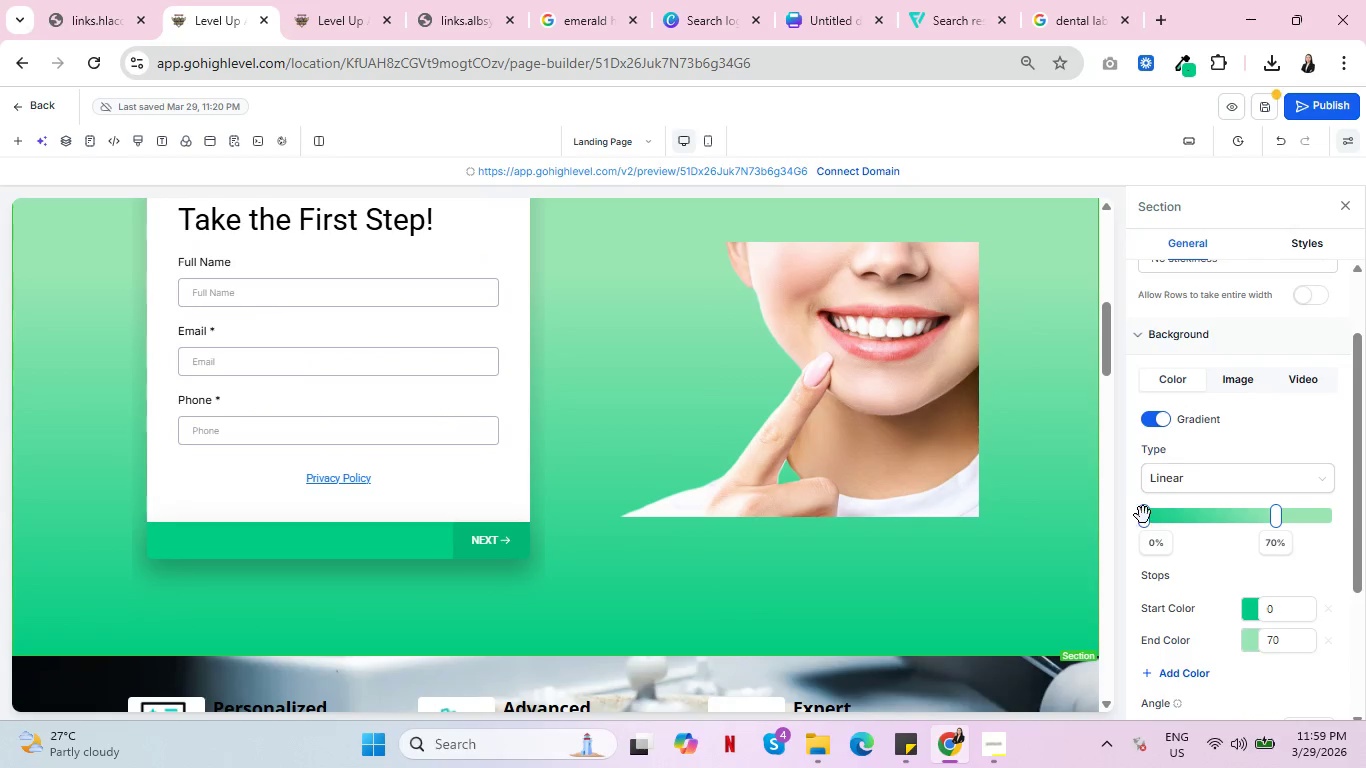 
left_click_drag(start_coordinate=[1141, 514], to_coordinate=[1204, 521])
 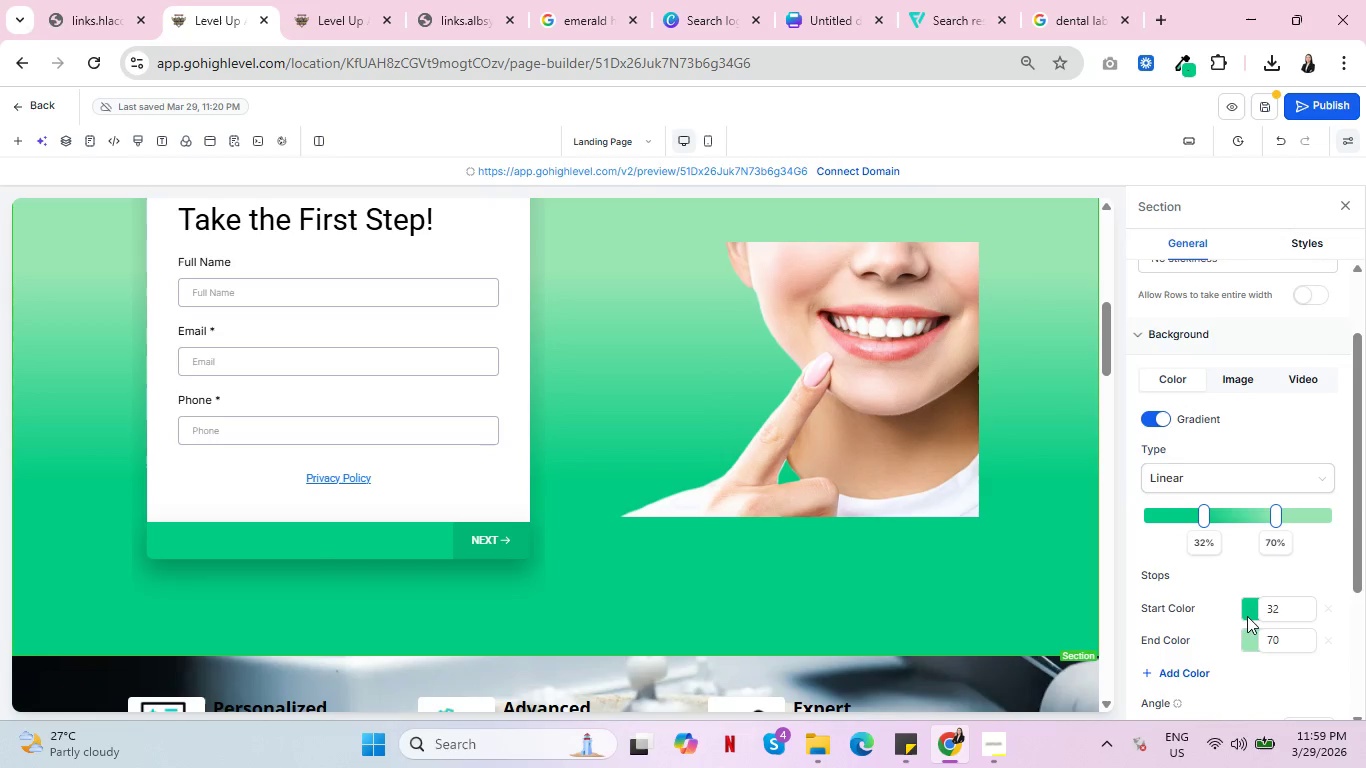 
left_click([1247, 615])
 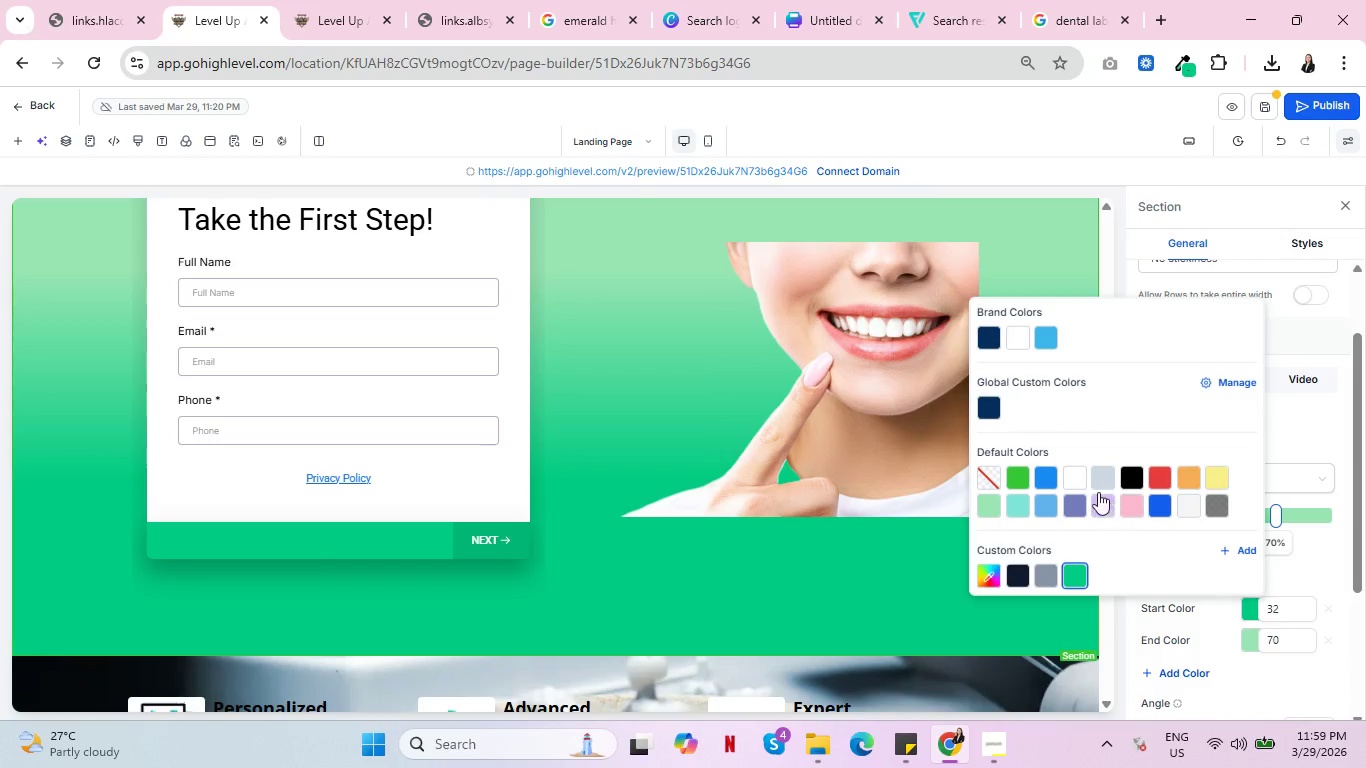 
left_click([1080, 476])
 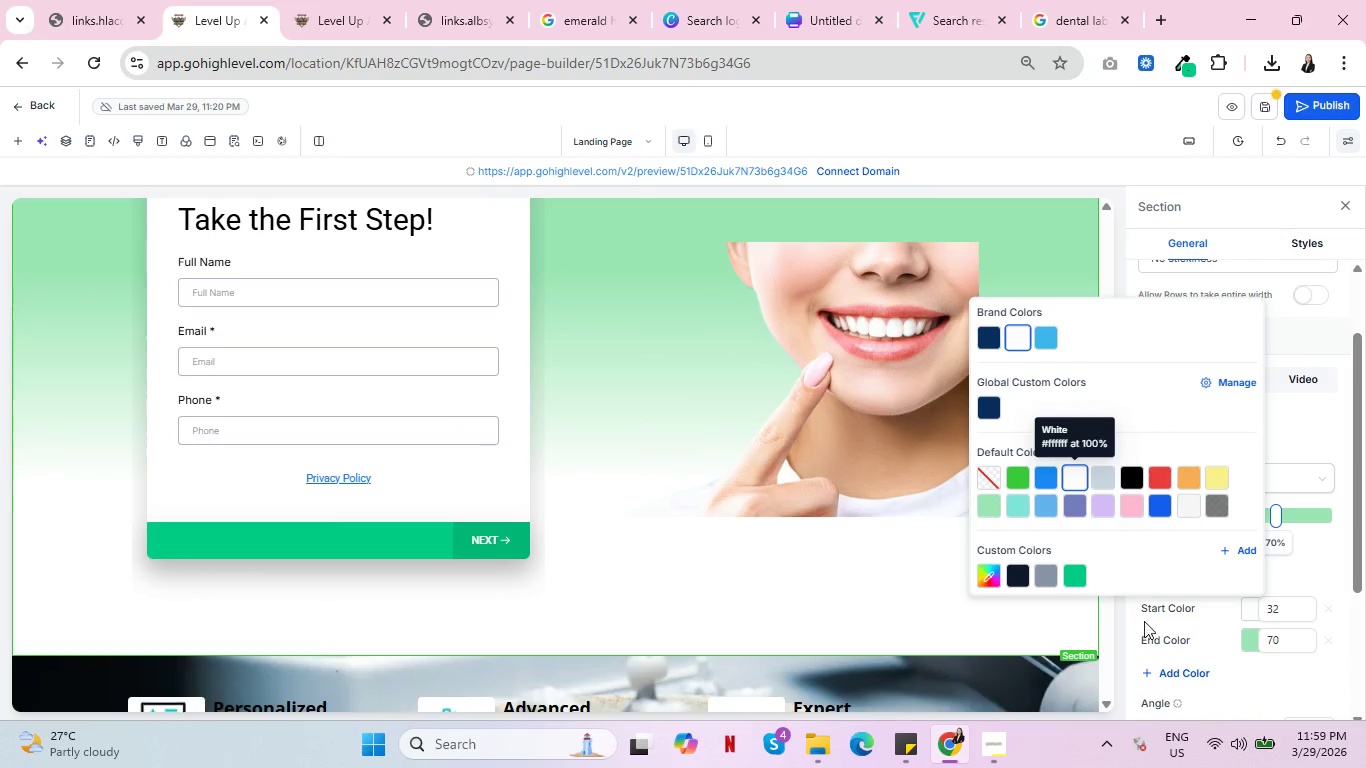 
left_click([1194, 624])
 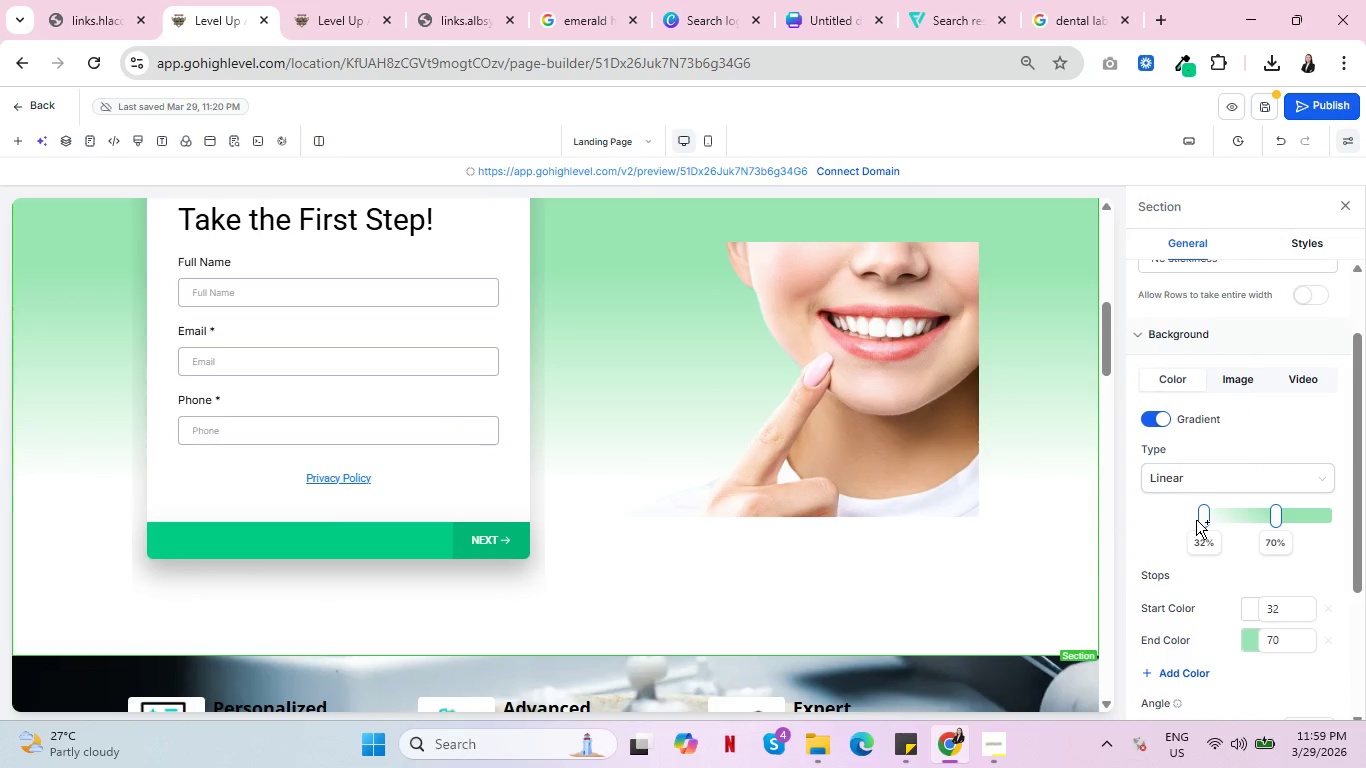 
scroll: coordinate [736, 594], scroll_direction: up, amount: 2.0
 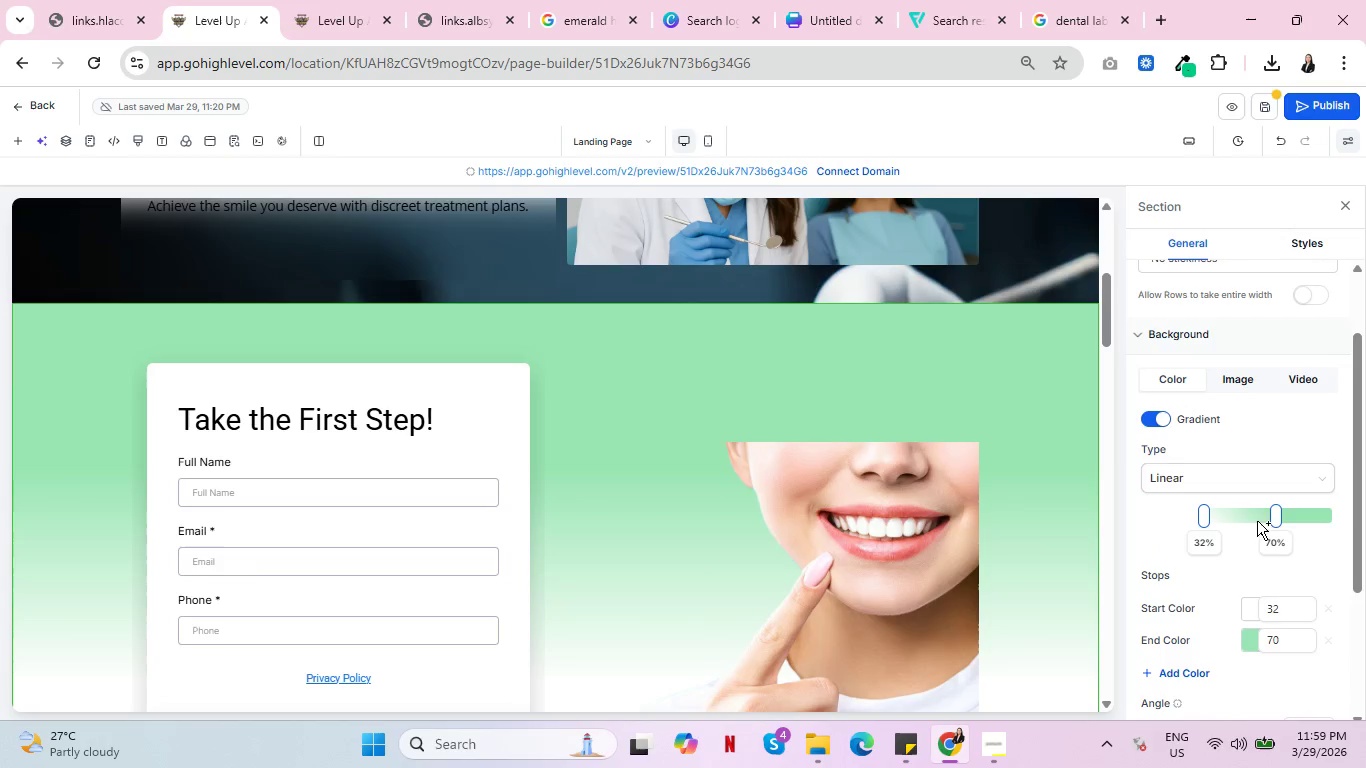 
left_click_drag(start_coordinate=[1272, 514], to_coordinate=[1239, 519])
 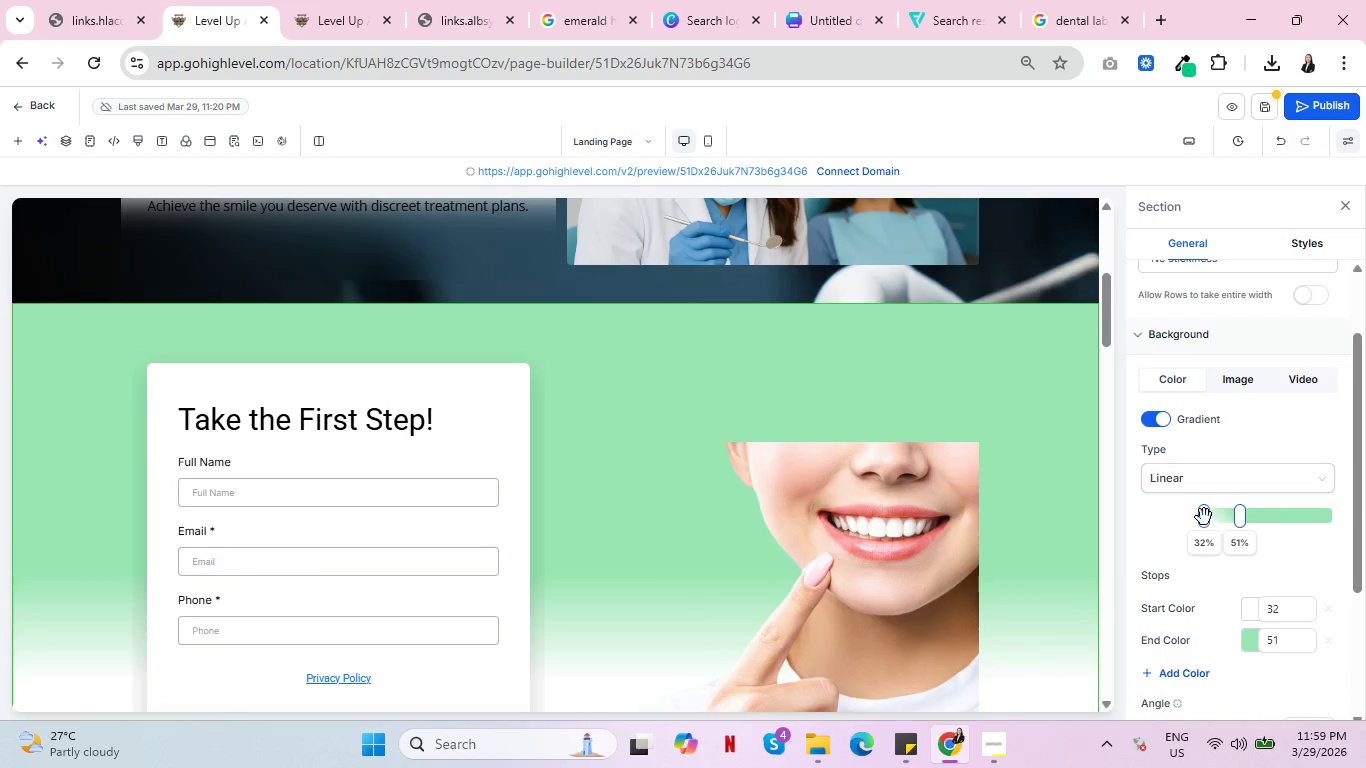 
left_click_drag(start_coordinate=[1201, 515], to_coordinate=[1234, 522])
 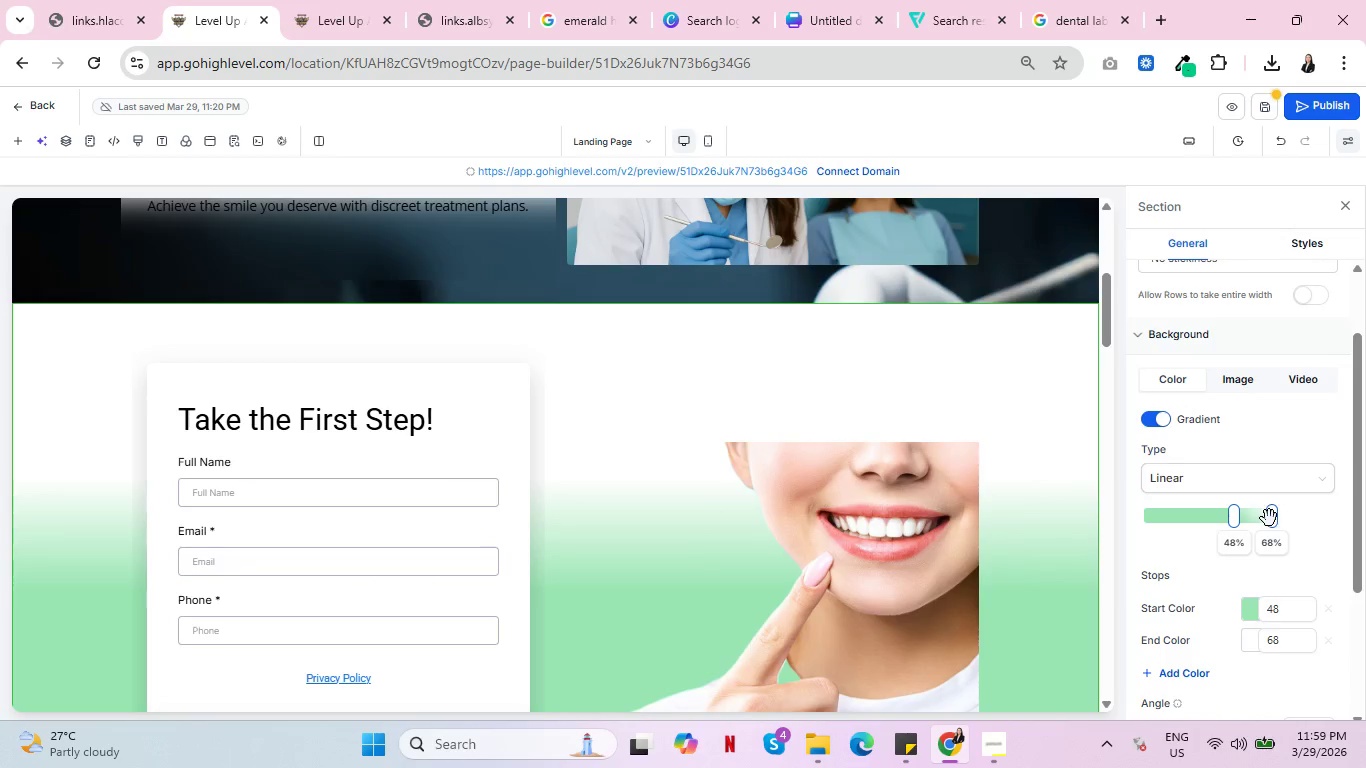 
left_click_drag(start_coordinate=[1269, 518], to_coordinate=[1255, 519])
 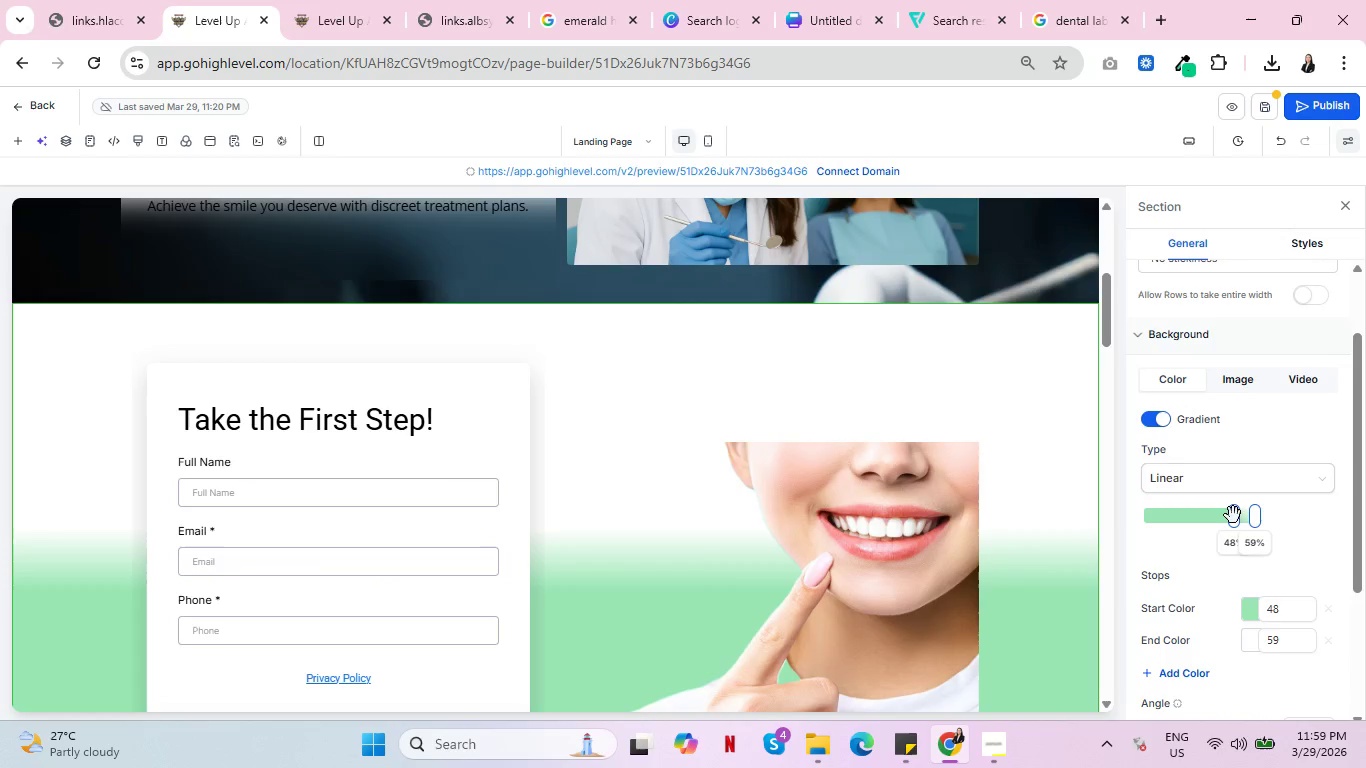 
scroll: coordinate [891, 538], scroll_direction: none, amount: 0.0
 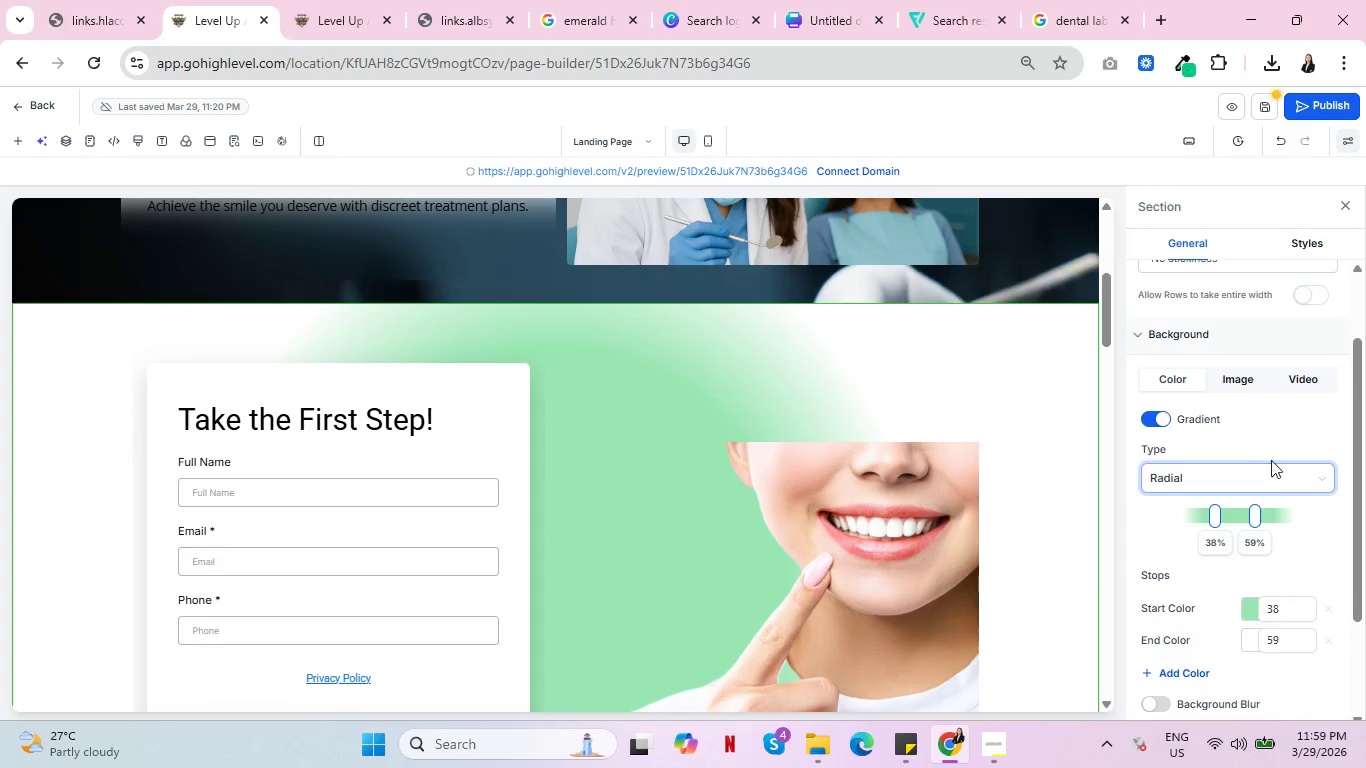 
left_click_drag(start_coordinate=[1233, 515], to_coordinate=[1216, 515])
 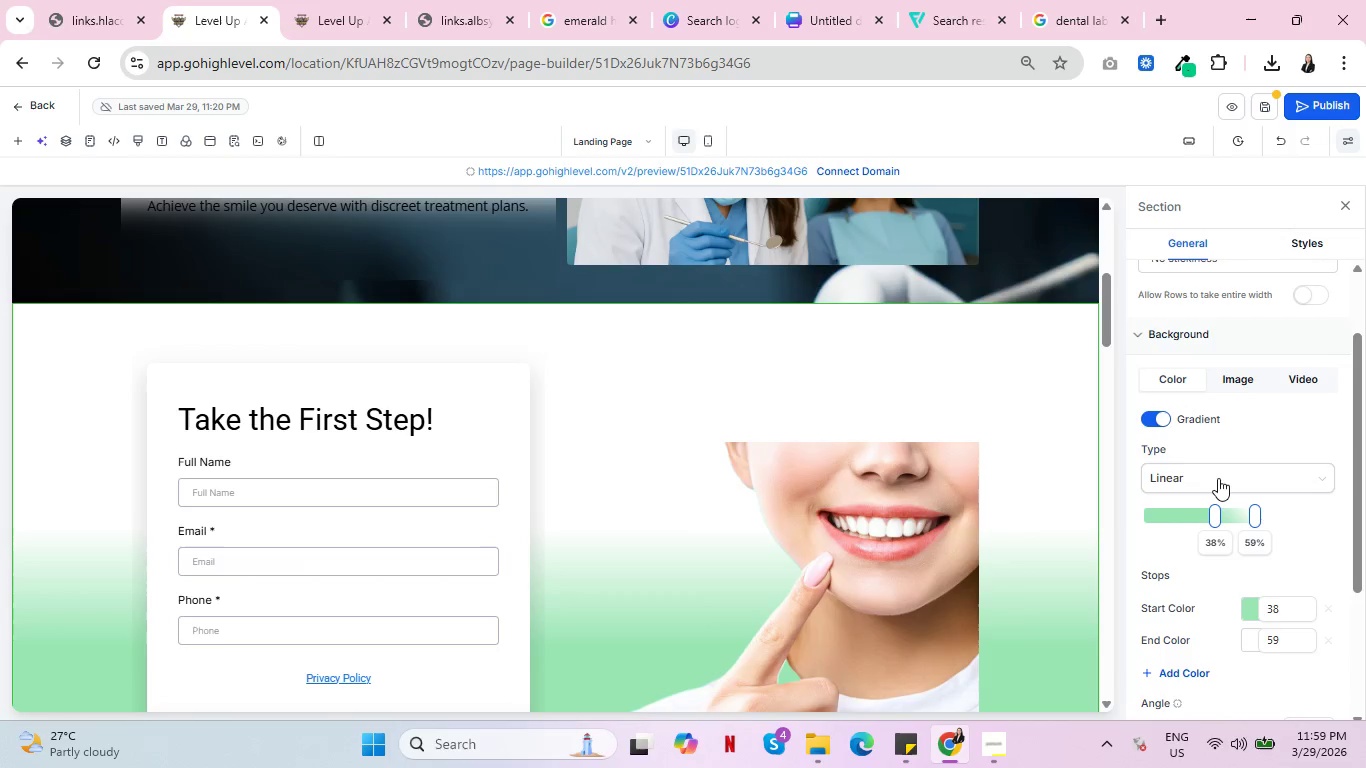 
left_click([1218, 478])
 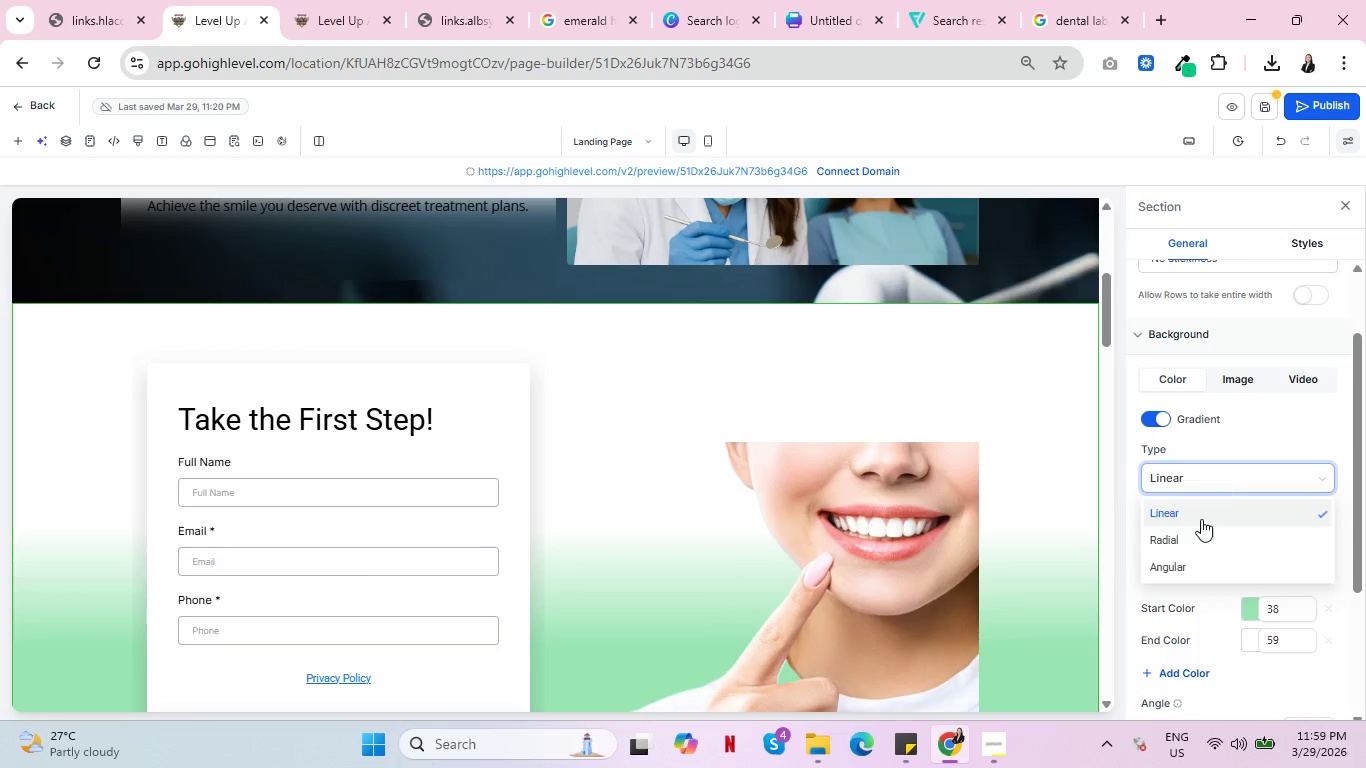 
scroll: coordinate [791, 554], scroll_direction: down, amount: 2.0
 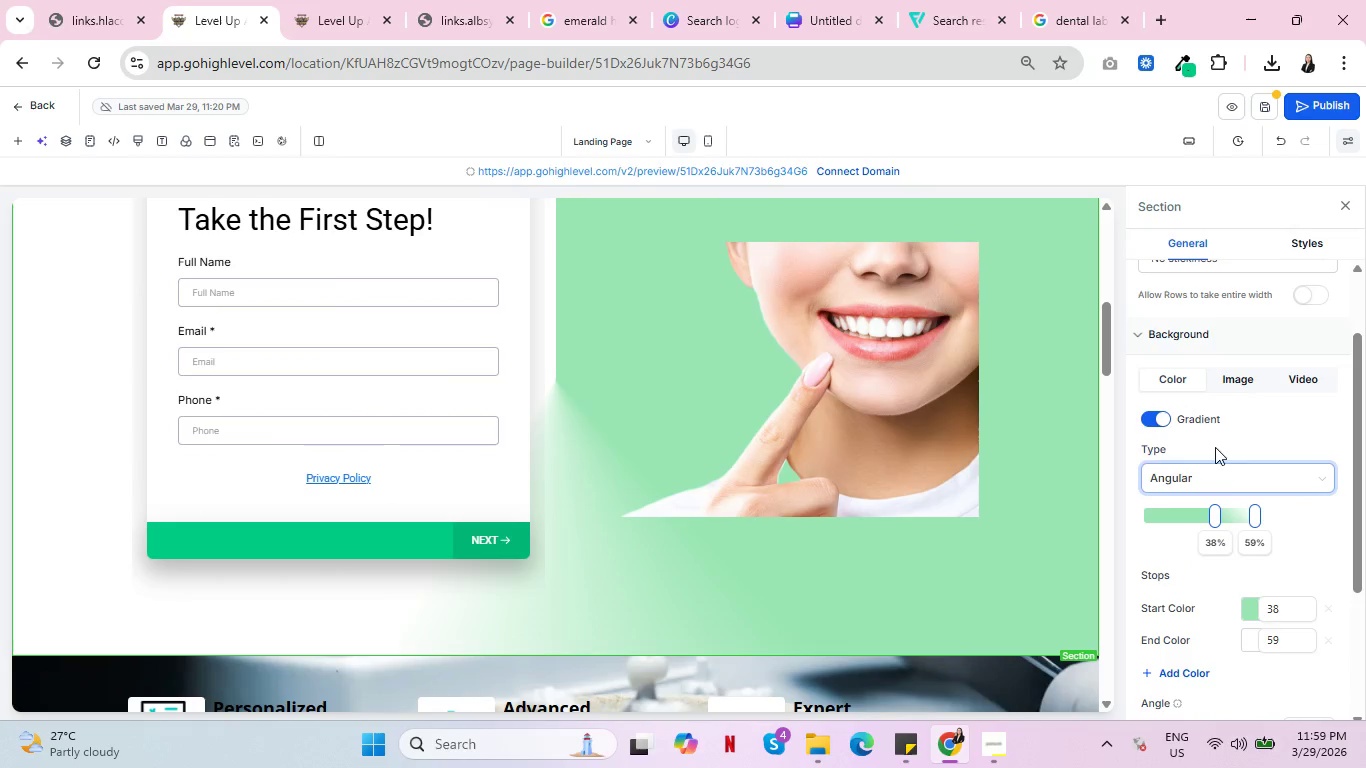 
left_click([1197, 536])
 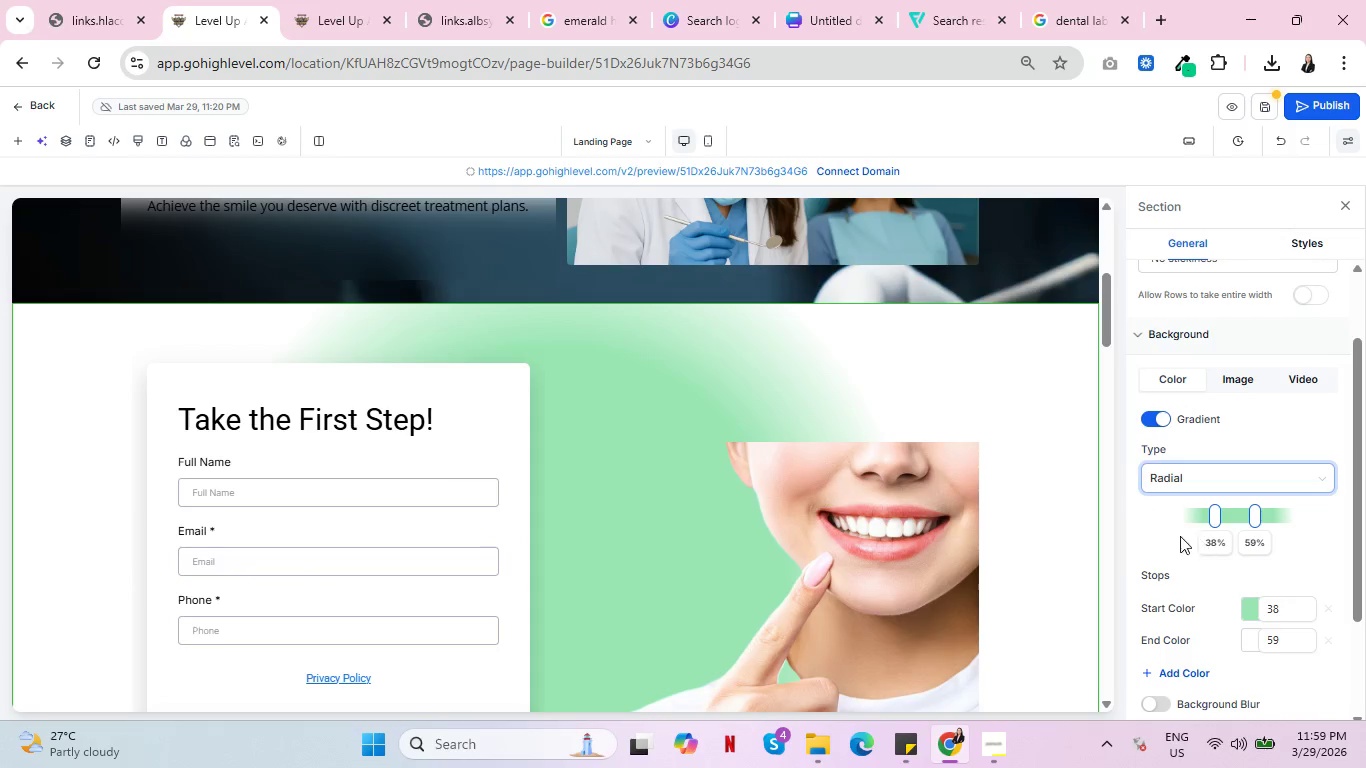 
left_click([1274, 476])
 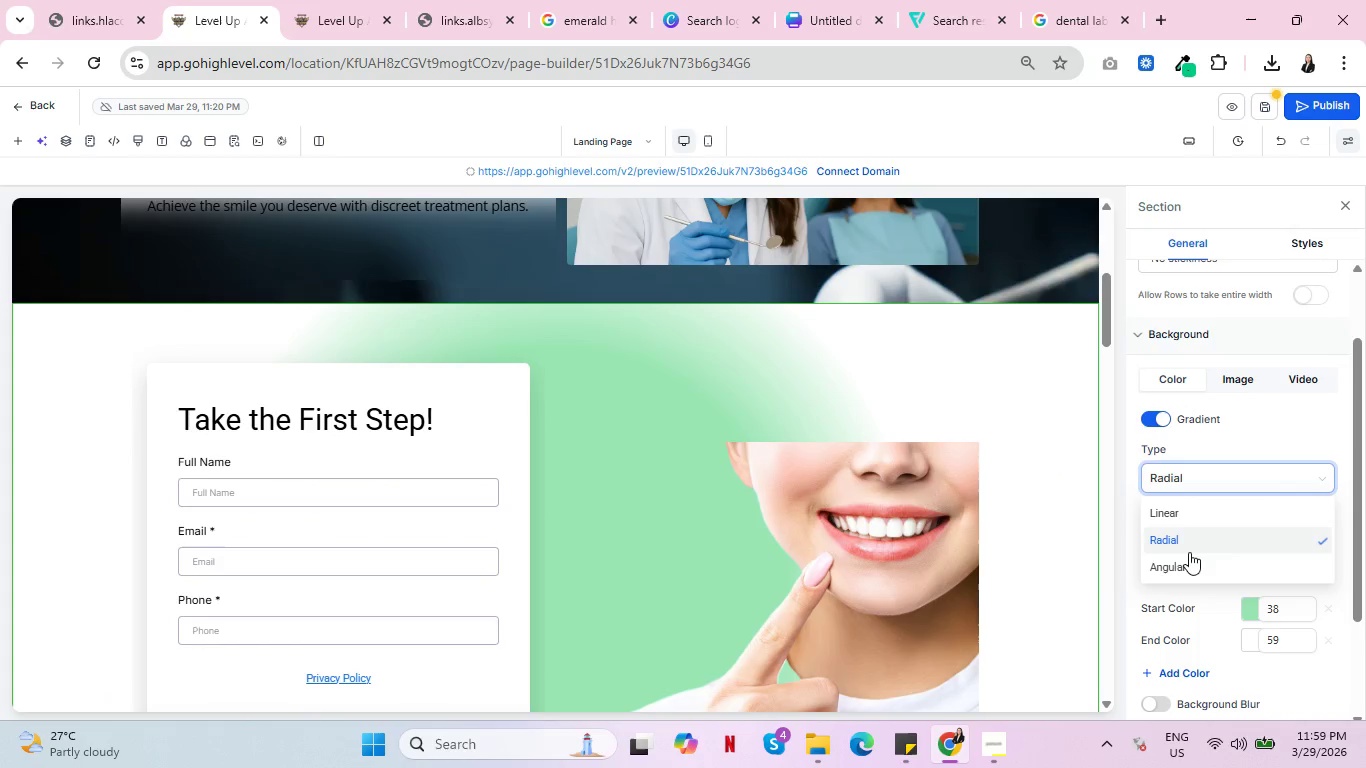 
scroll: coordinate [595, 524], scroll_direction: up, amount: 2.0
 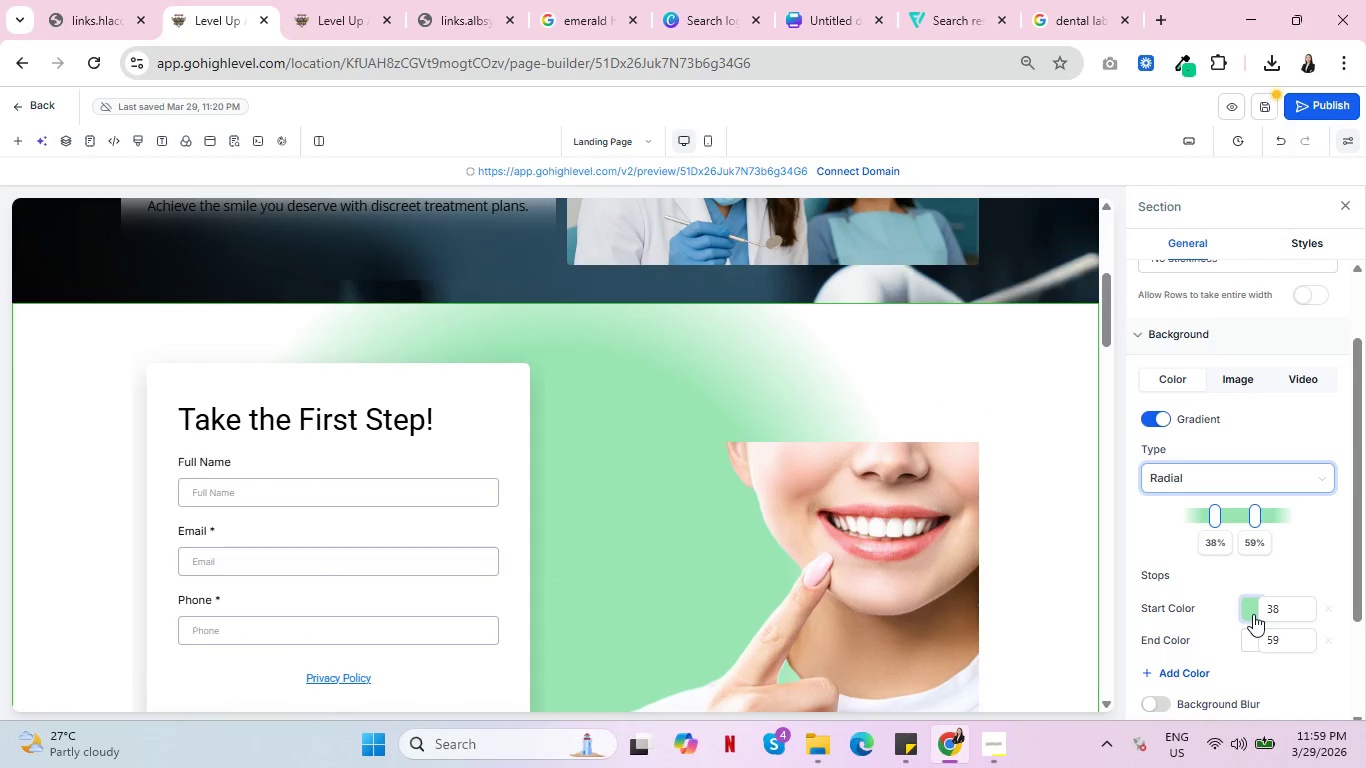 
left_click([1189, 560])
 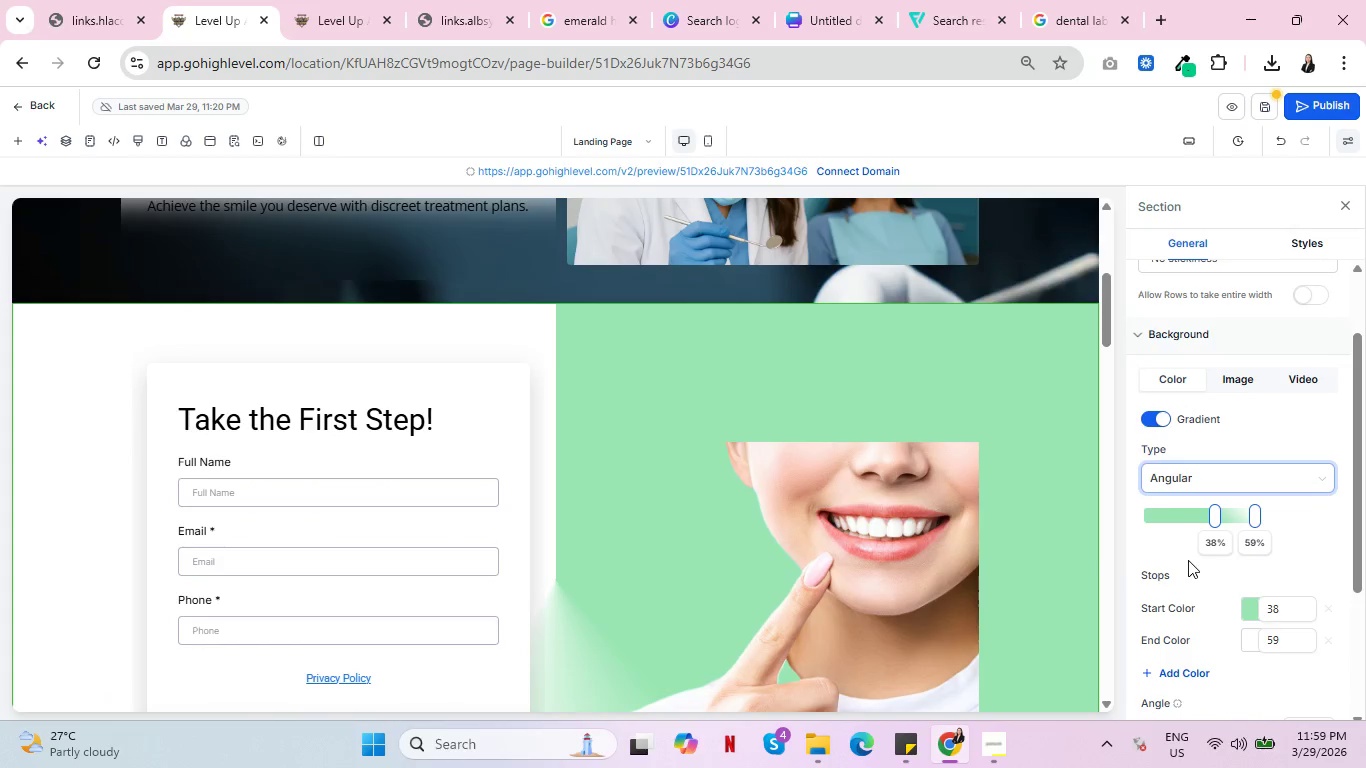 
left_click([1225, 479])
 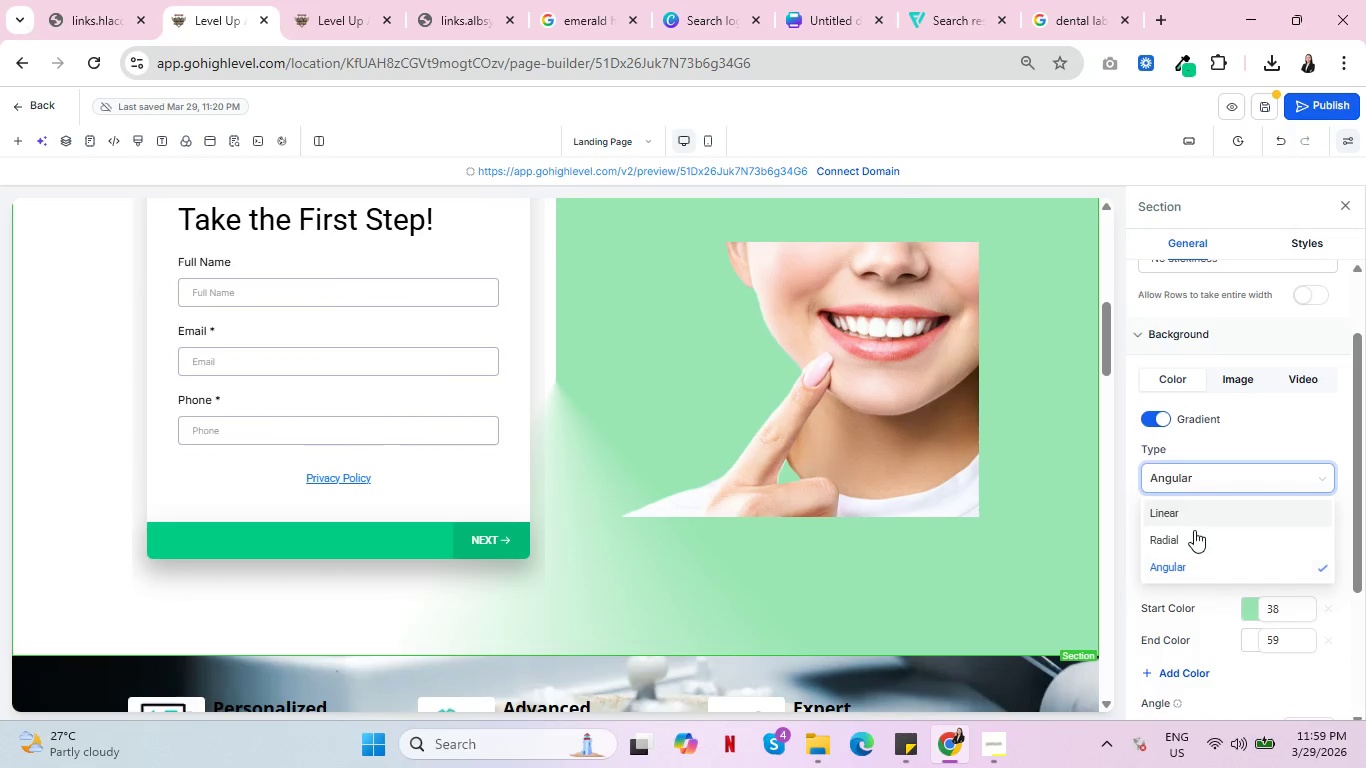 
left_click([1194, 536])
 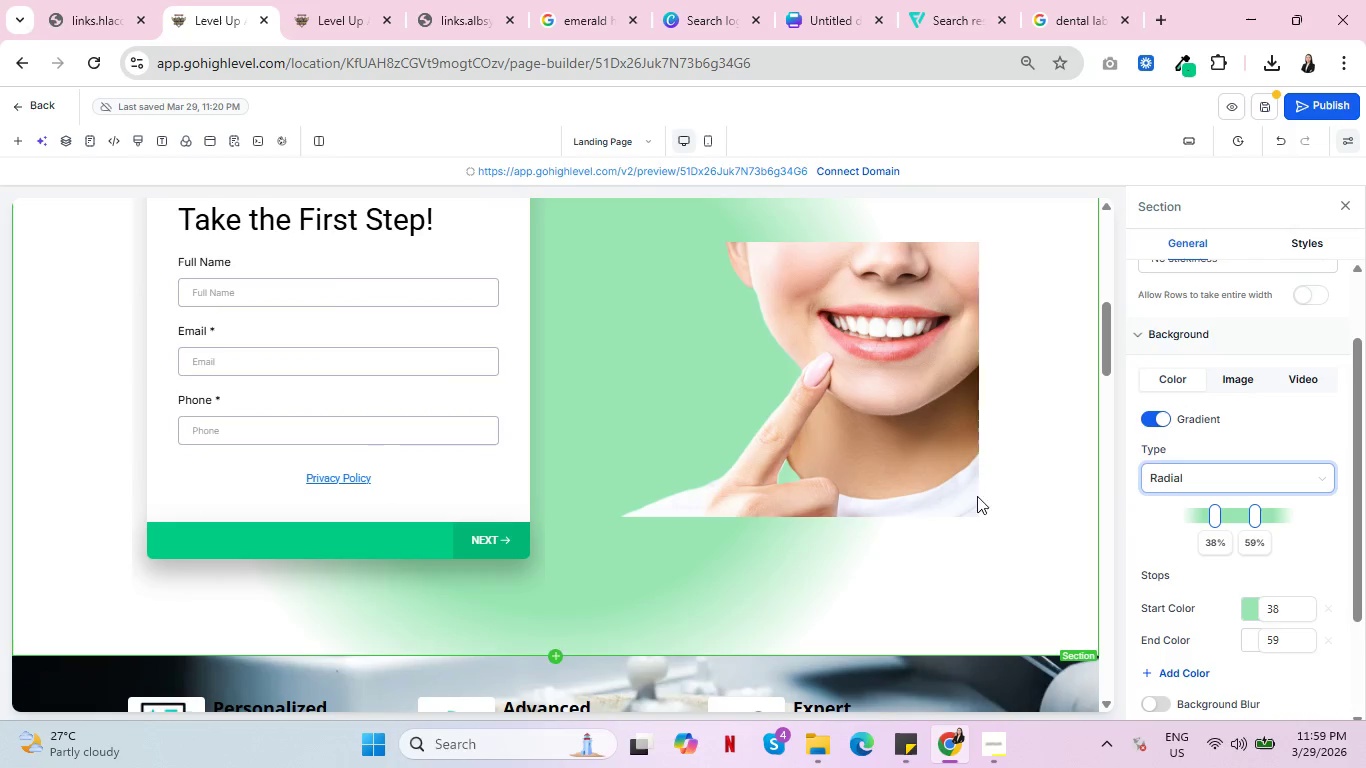 
left_click([1246, 637])
 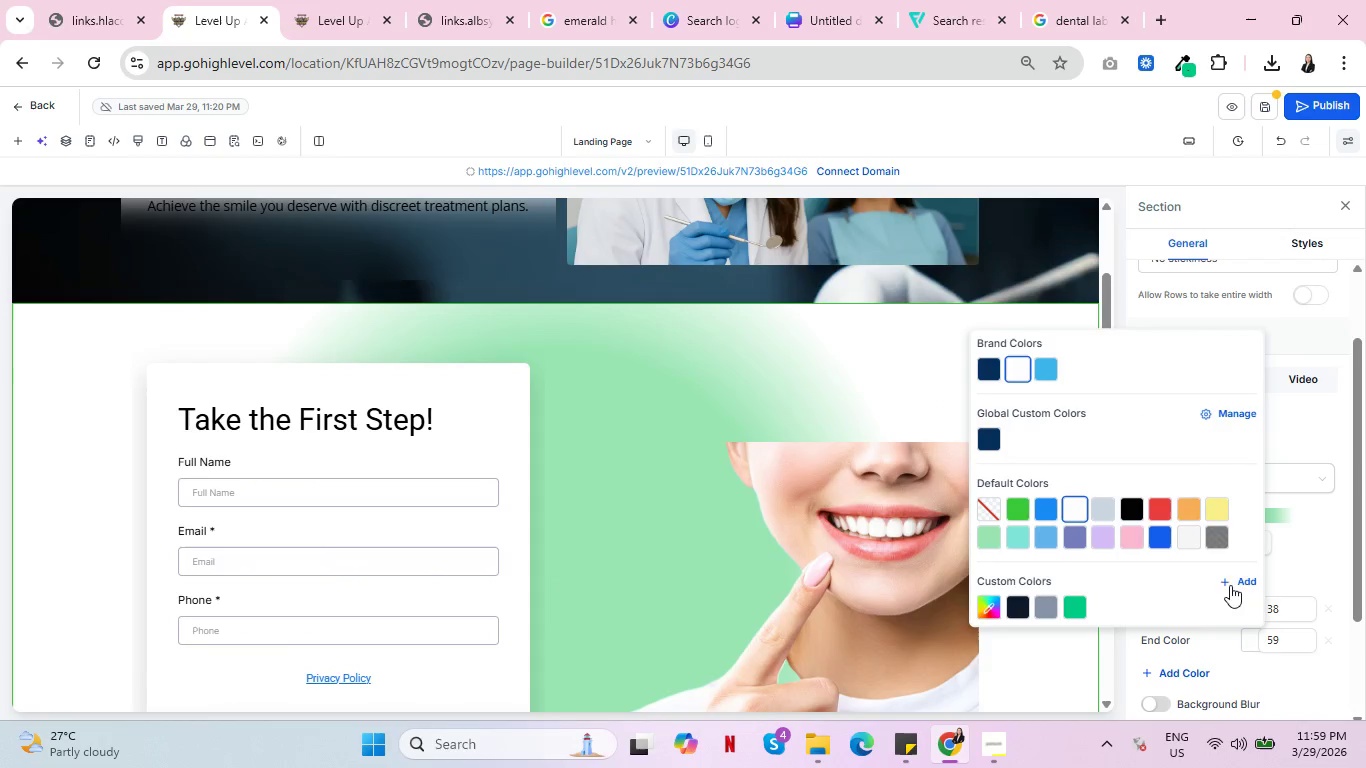 
key(Control+ControlLeft)
 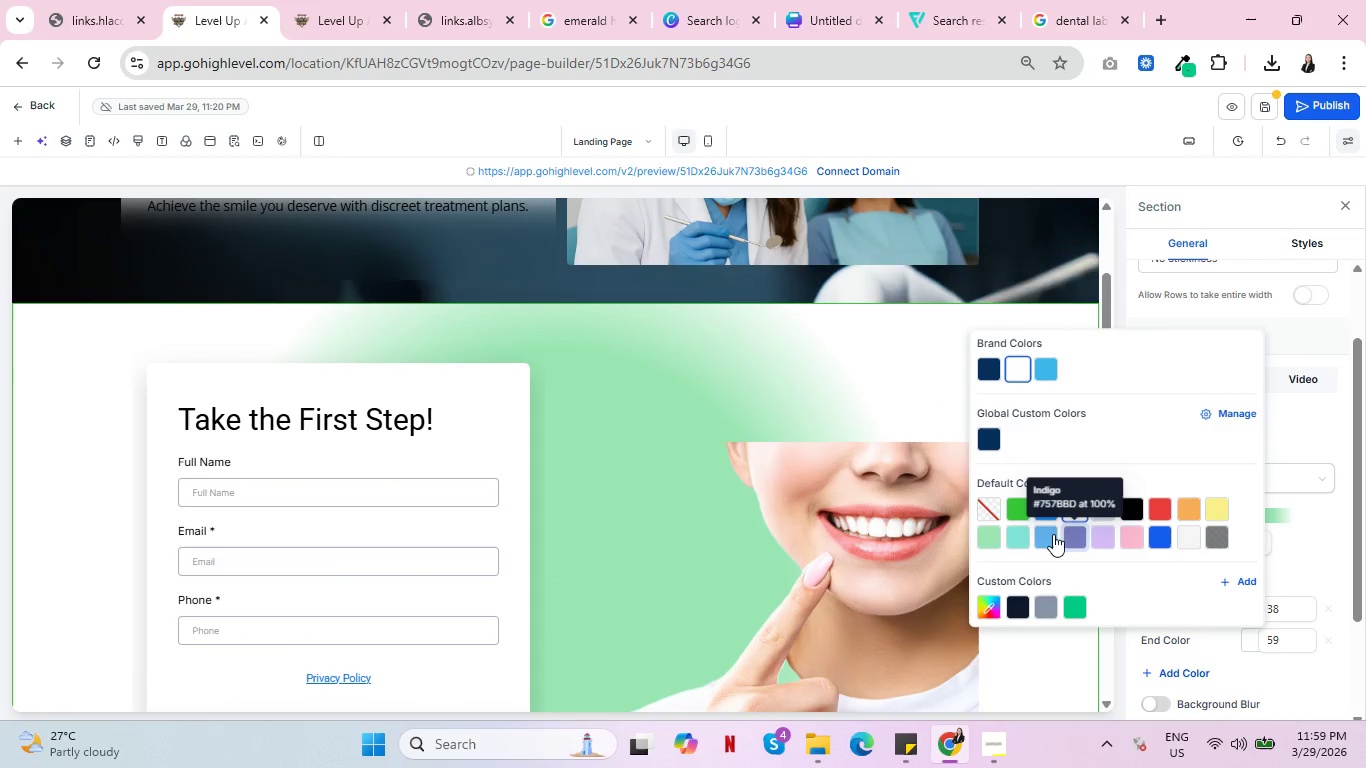 
left_click([1049, 533])
 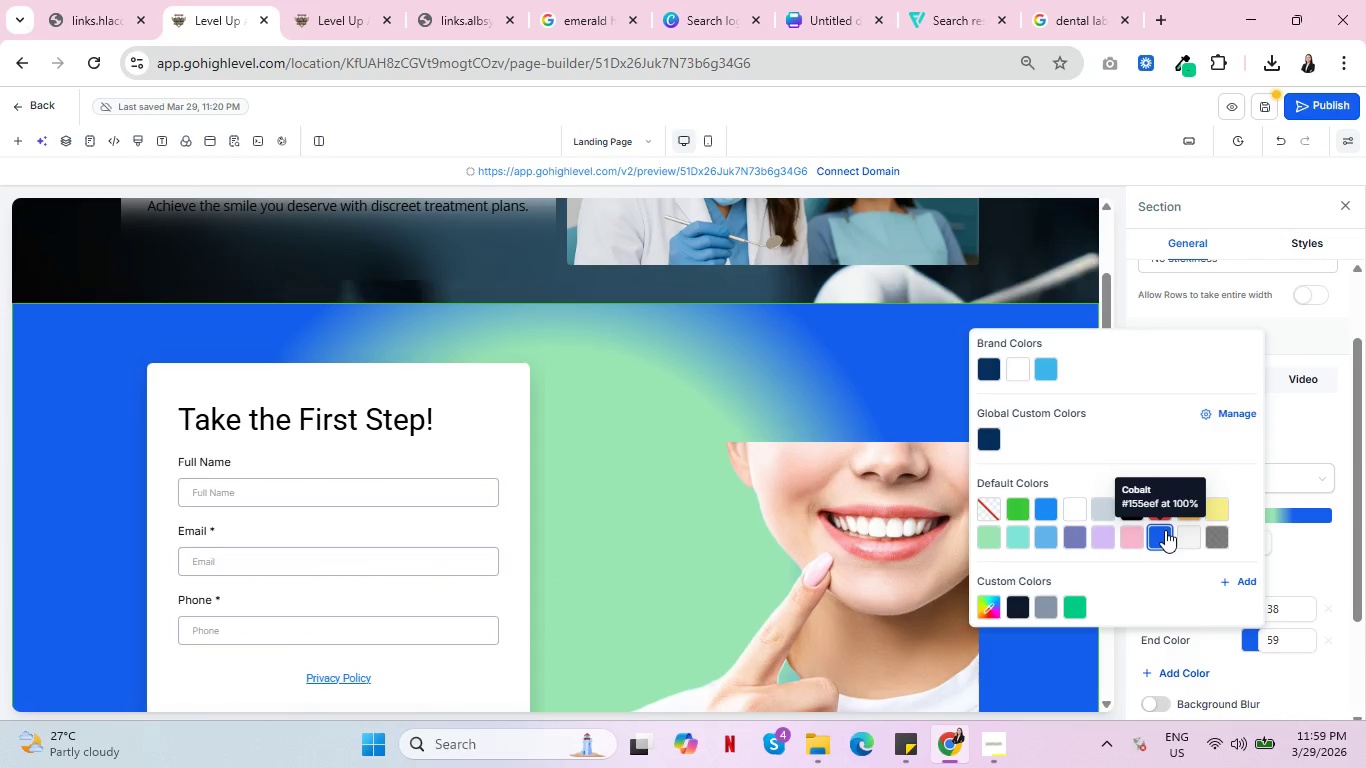 
scroll: coordinate [588, 518], scroll_direction: down, amount: 3.0
 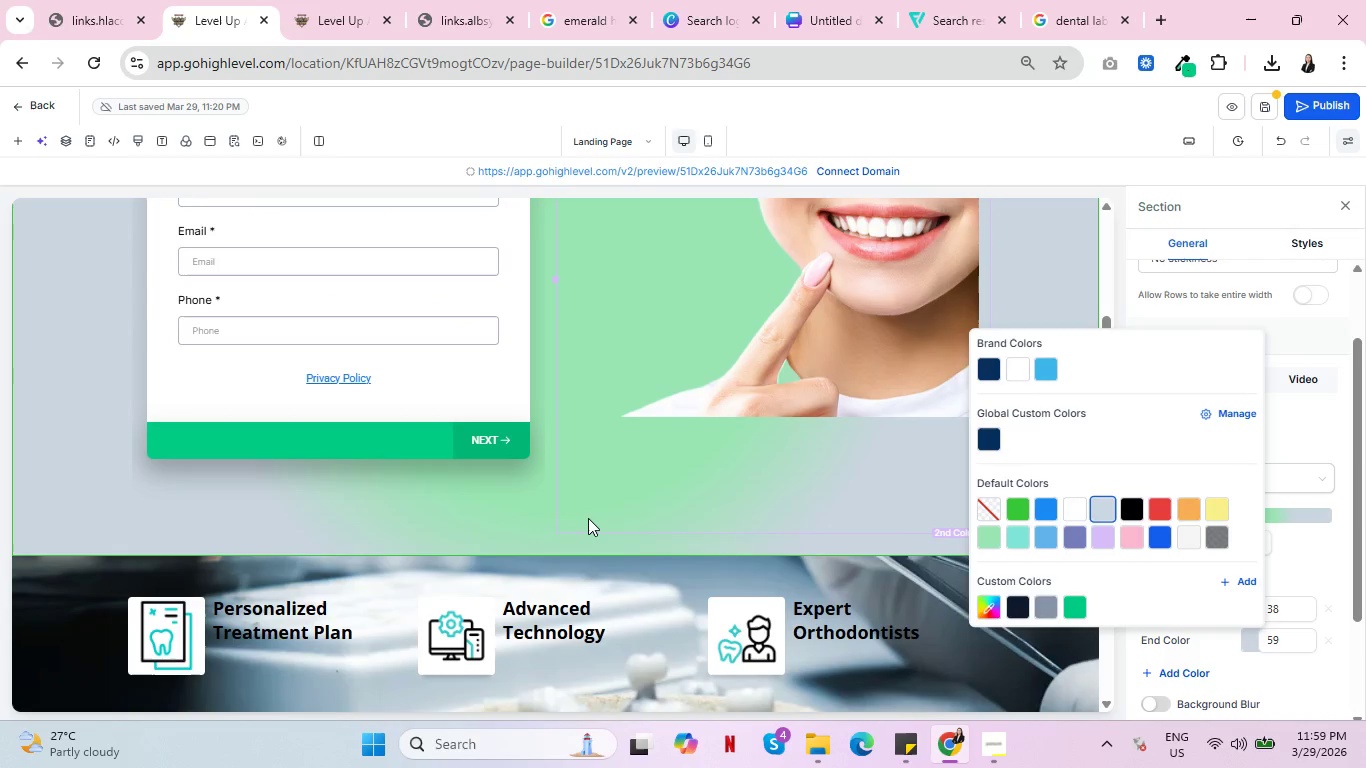 
scroll: coordinate [588, 518], scroll_direction: up, amount: 2.0
 